 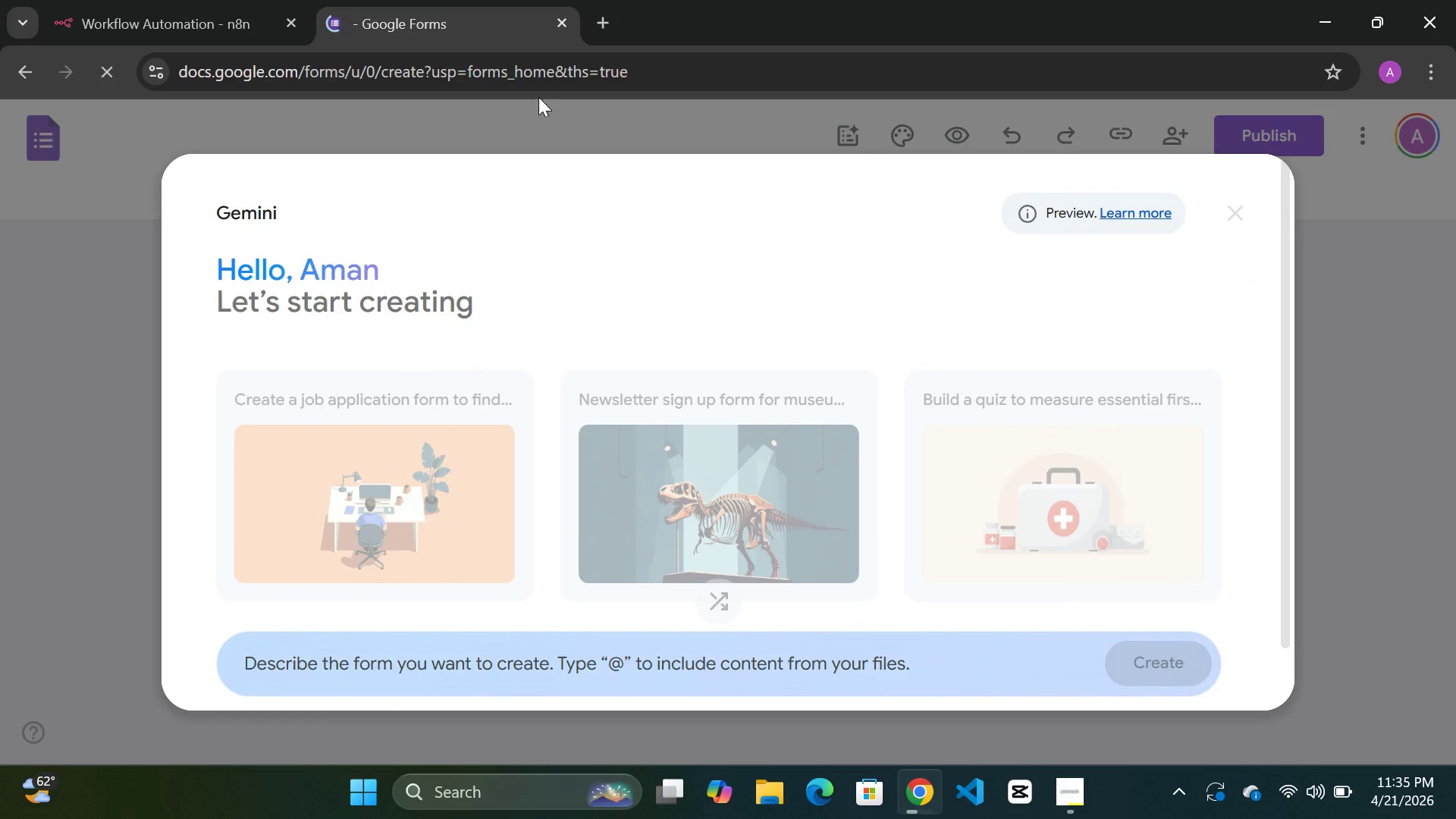 
left_click([199, 20])
 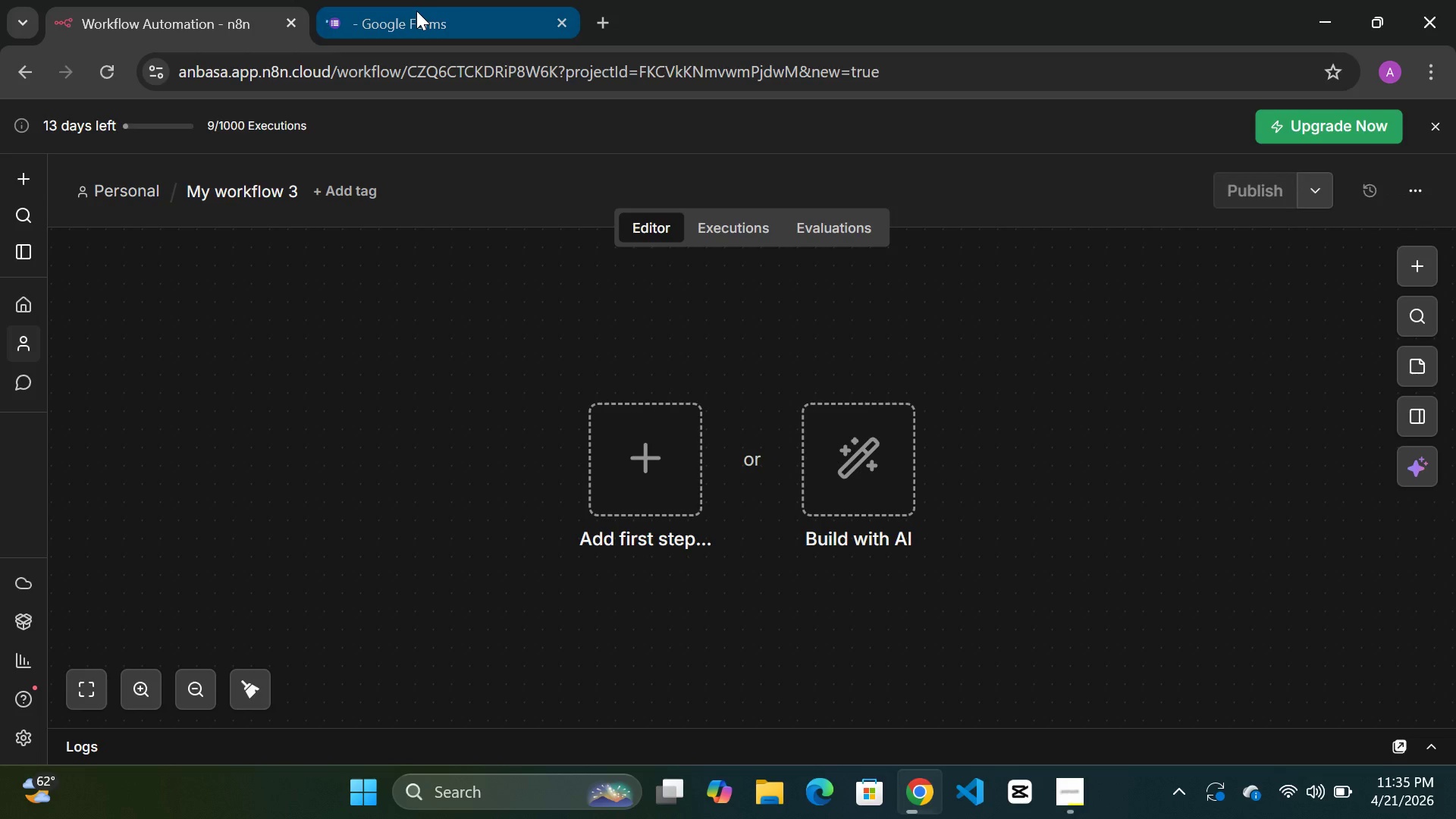 
left_click([416, 11])
 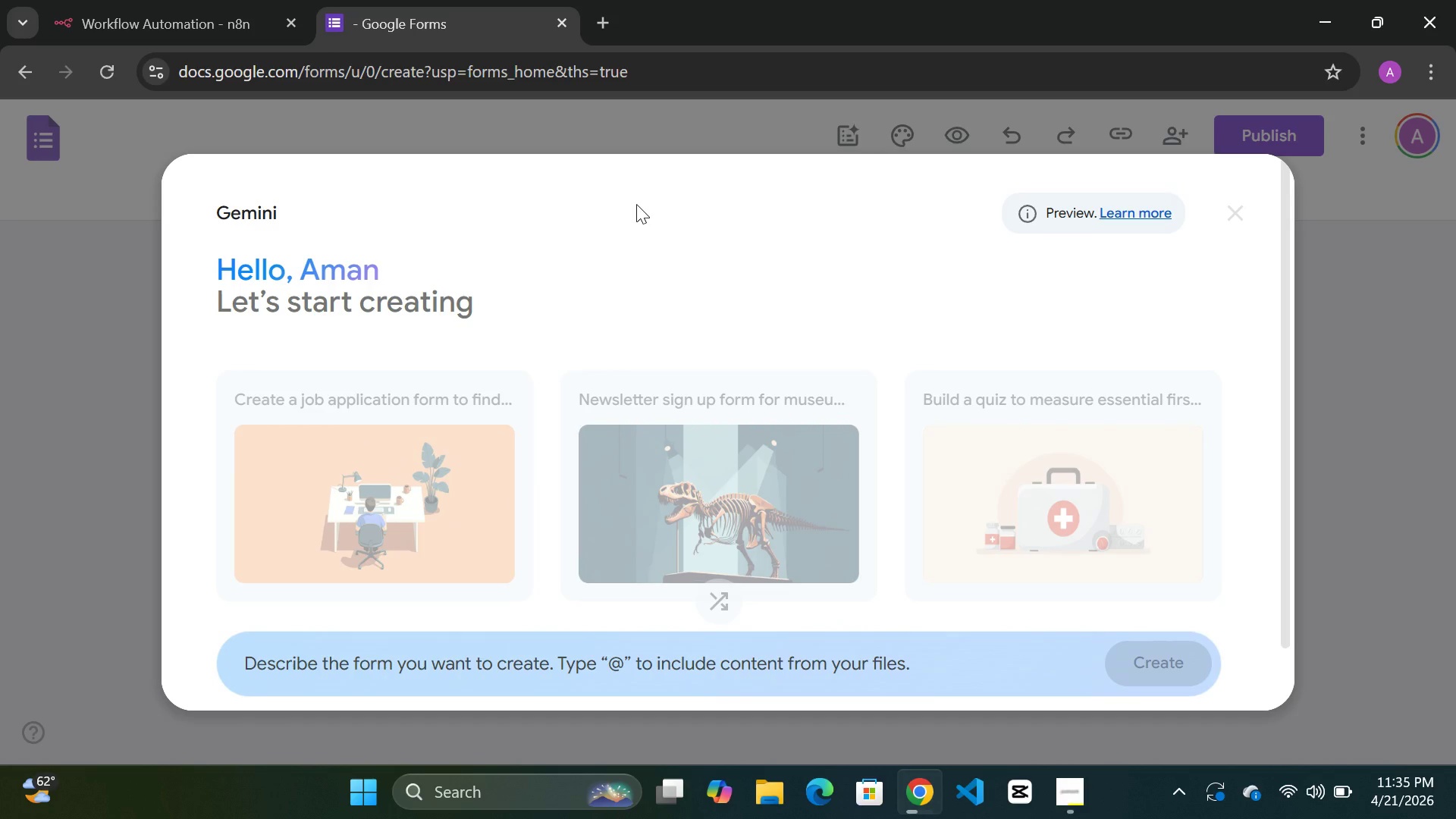 
wait(17.77)
 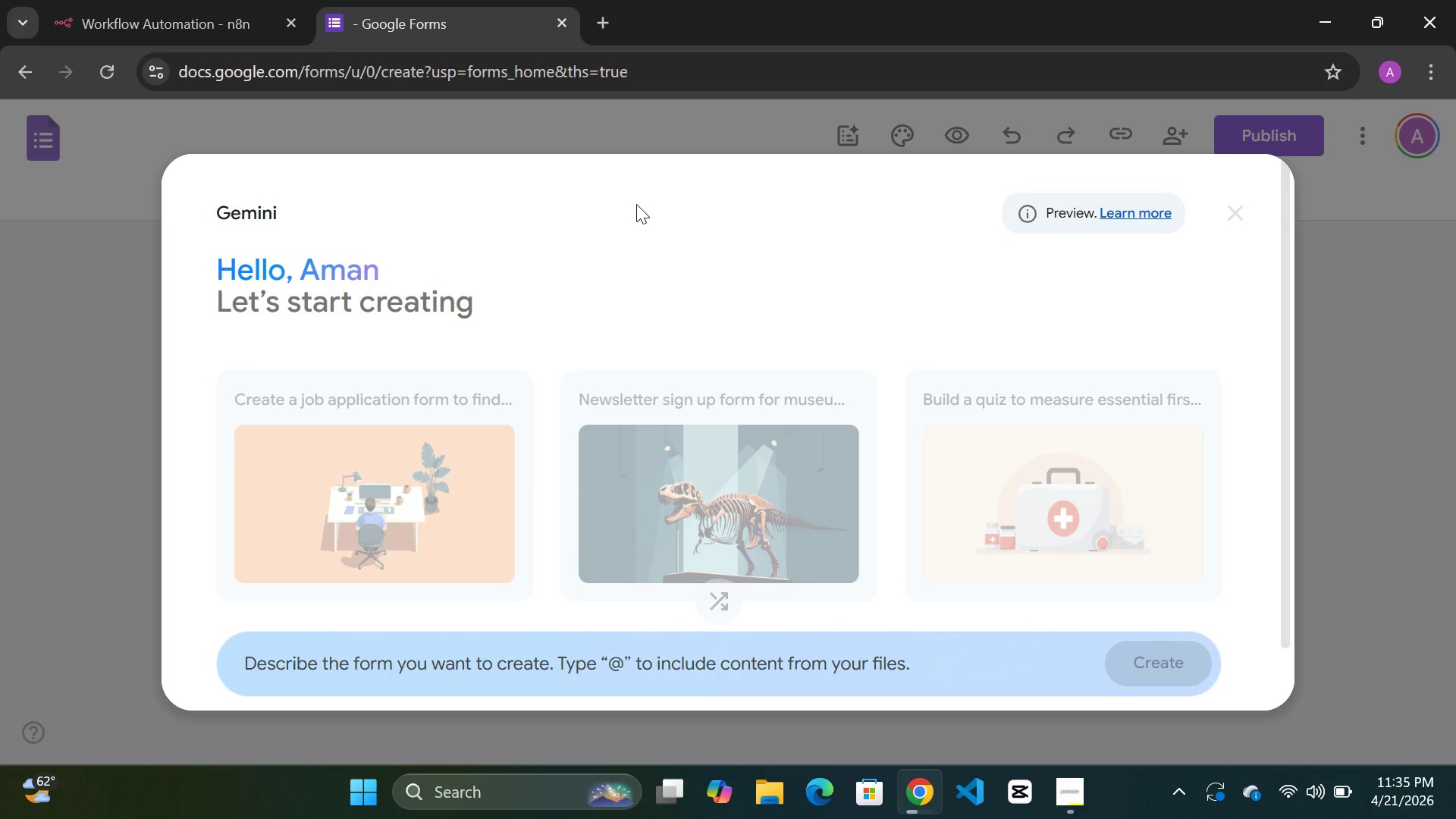 
left_click([1222, 206])
 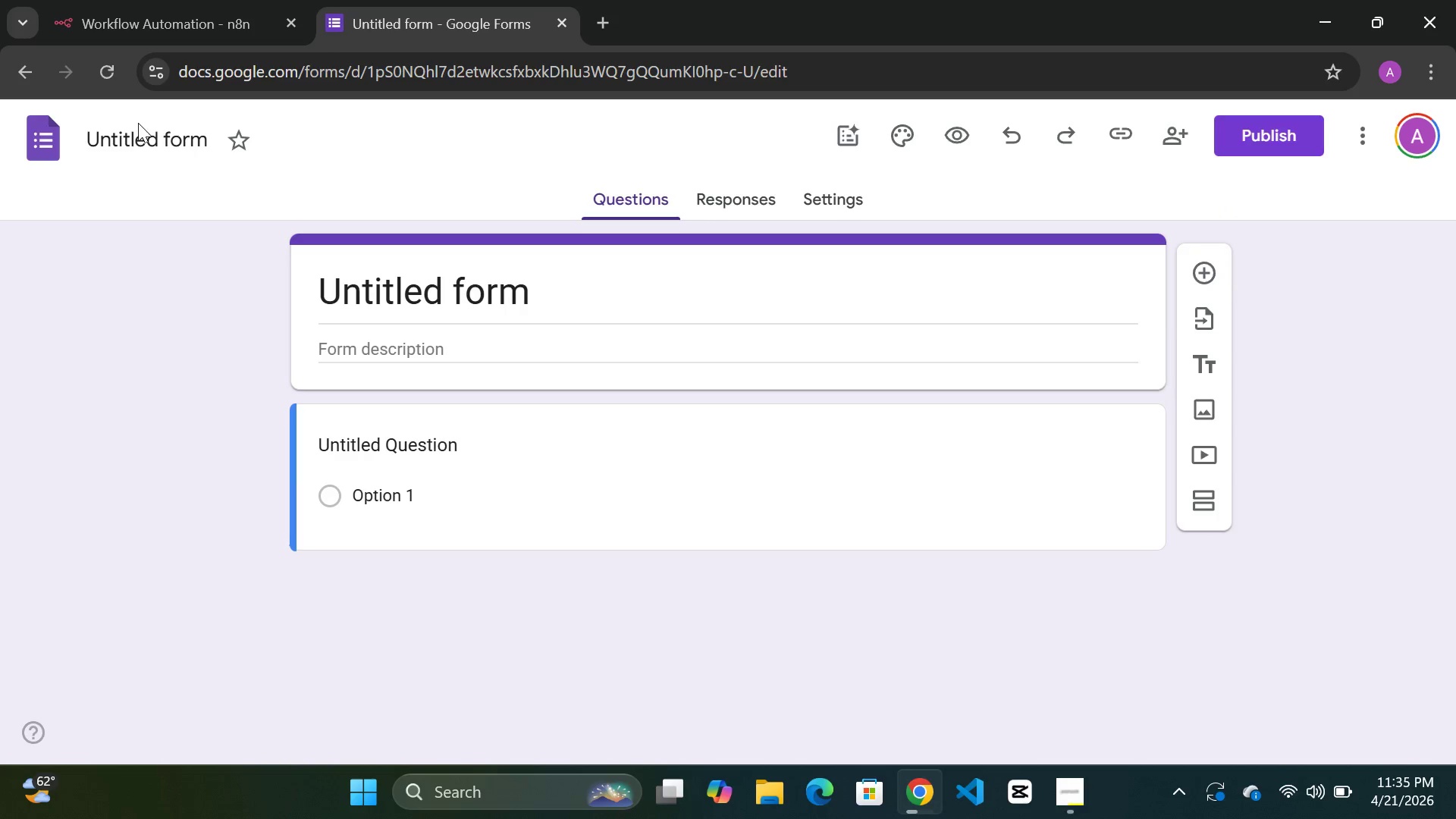 
double_click([136, 139])
 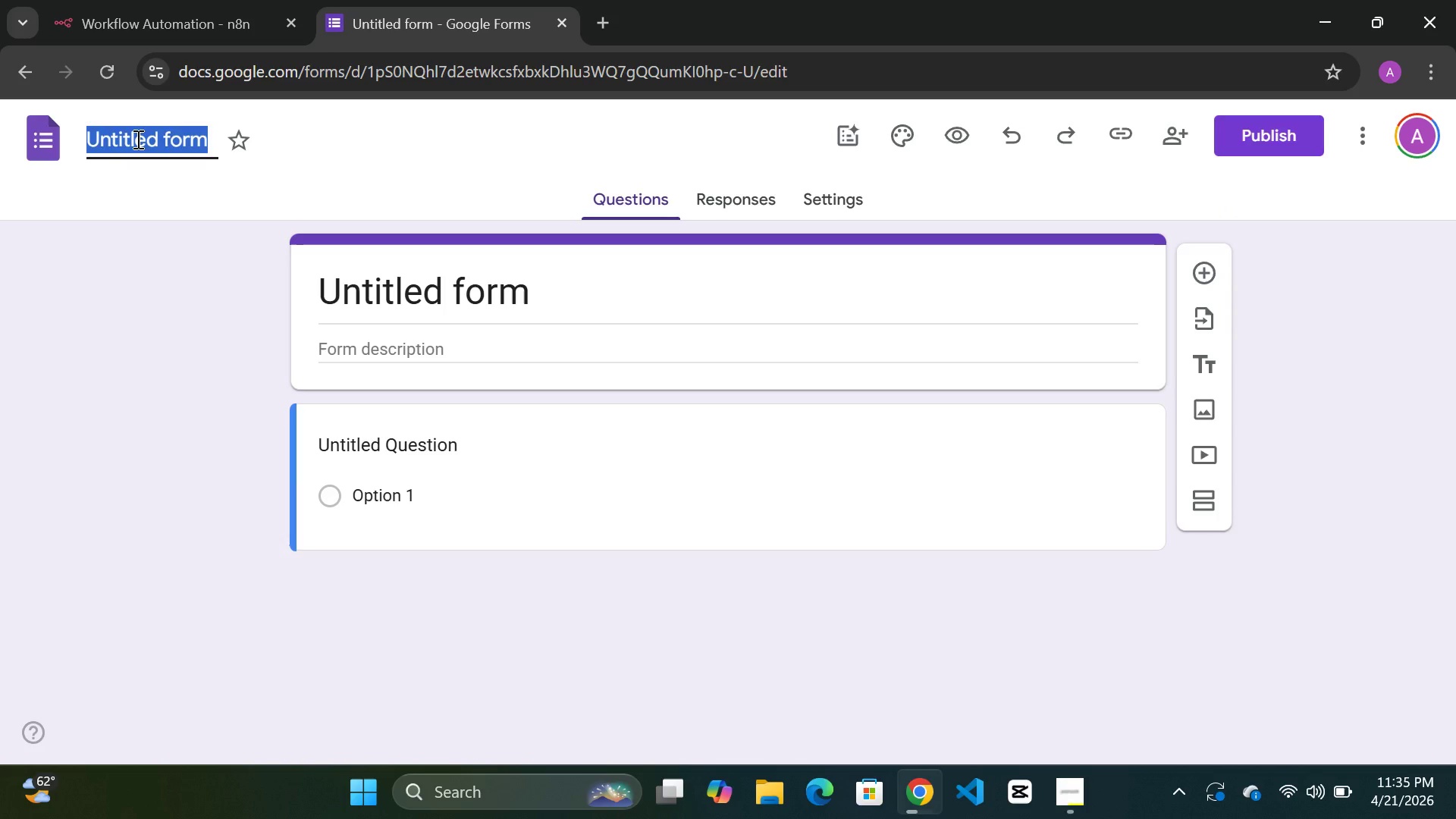 
type(Lead IN)
key(Backspace)
type(ntake Form)
 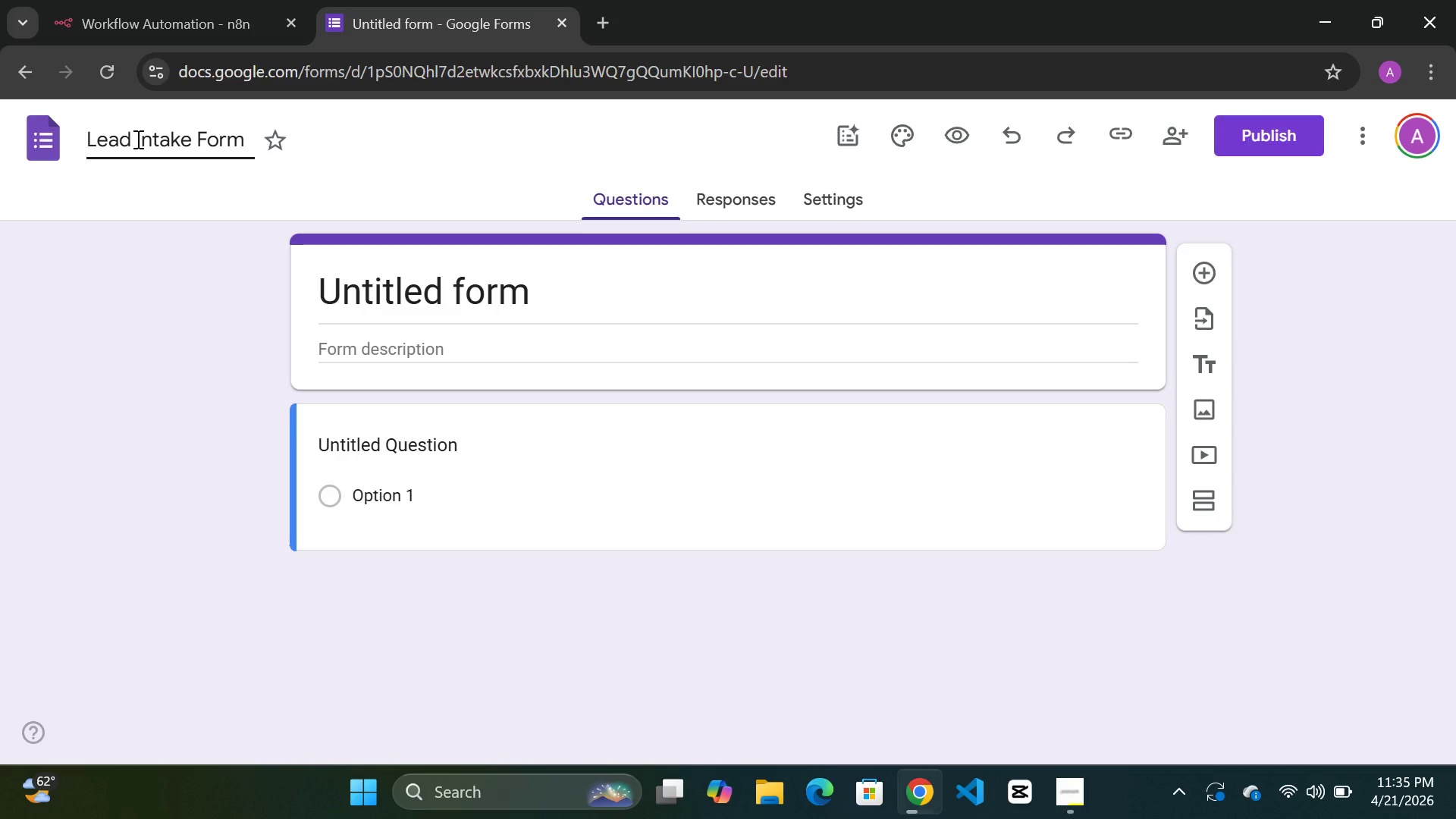 
scroll: coordinate [136, 139], scroll_direction: up, amount: 2.0
 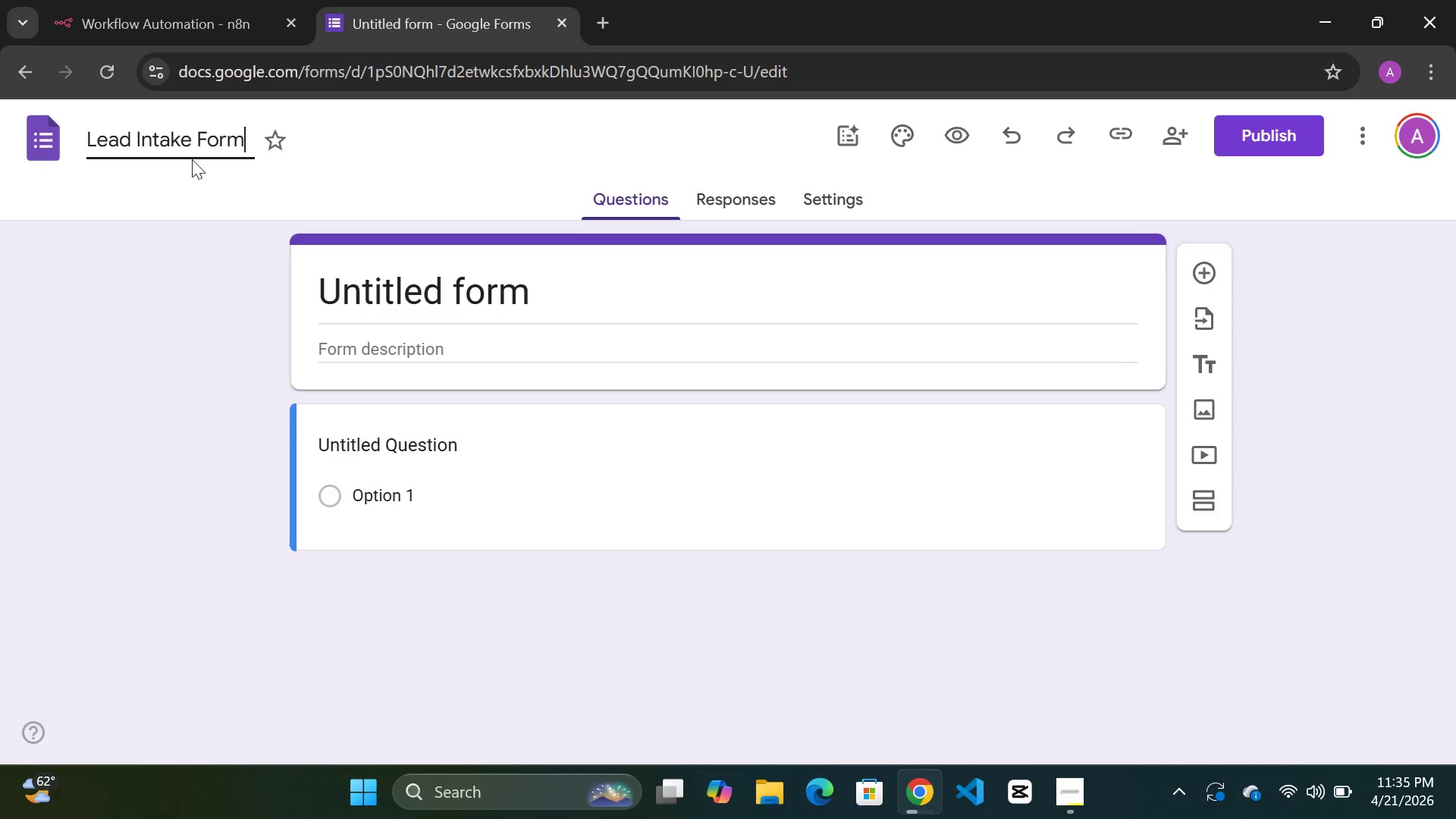 
left_click([192, 159])
 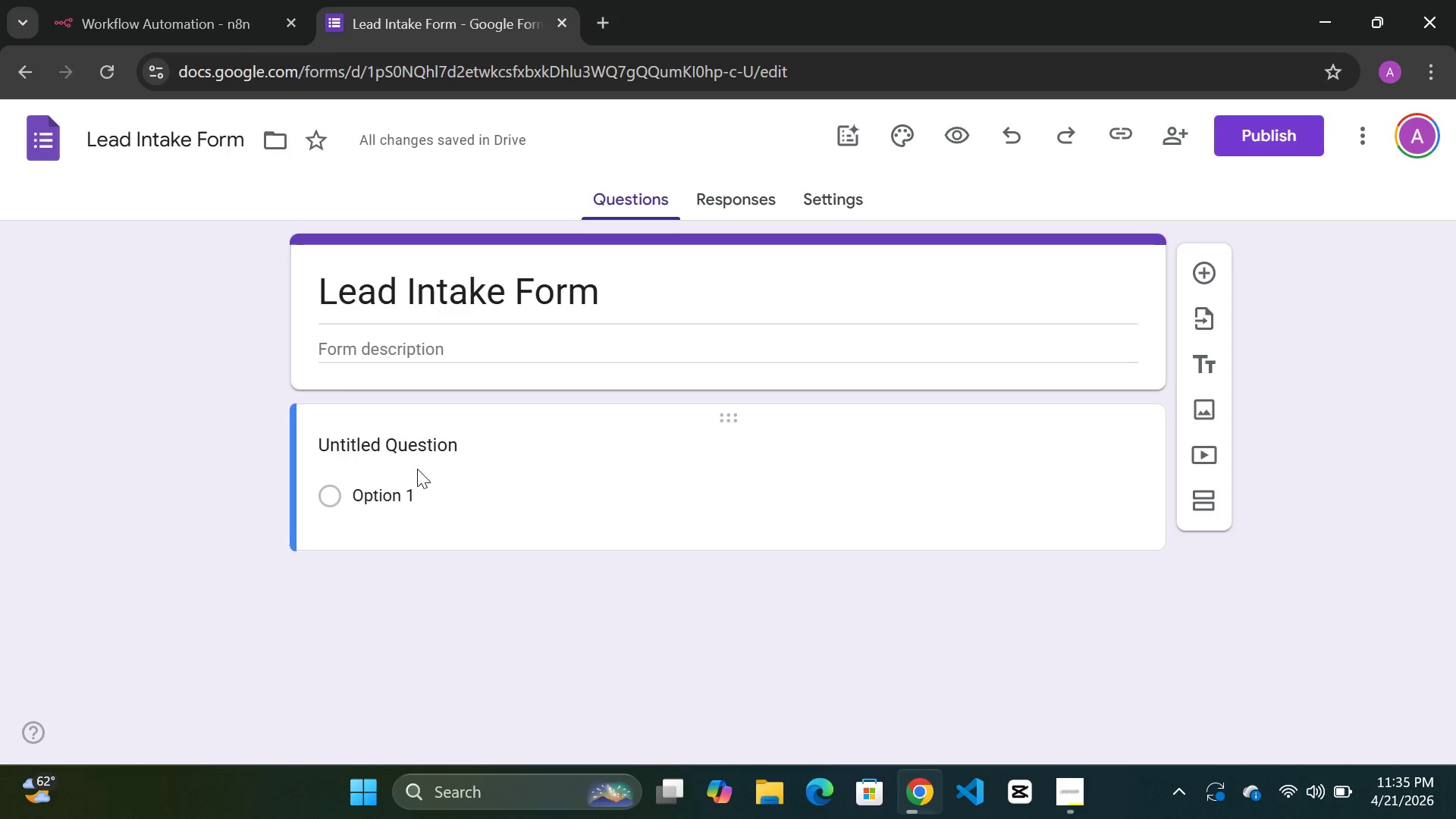 
wait(11.58)
 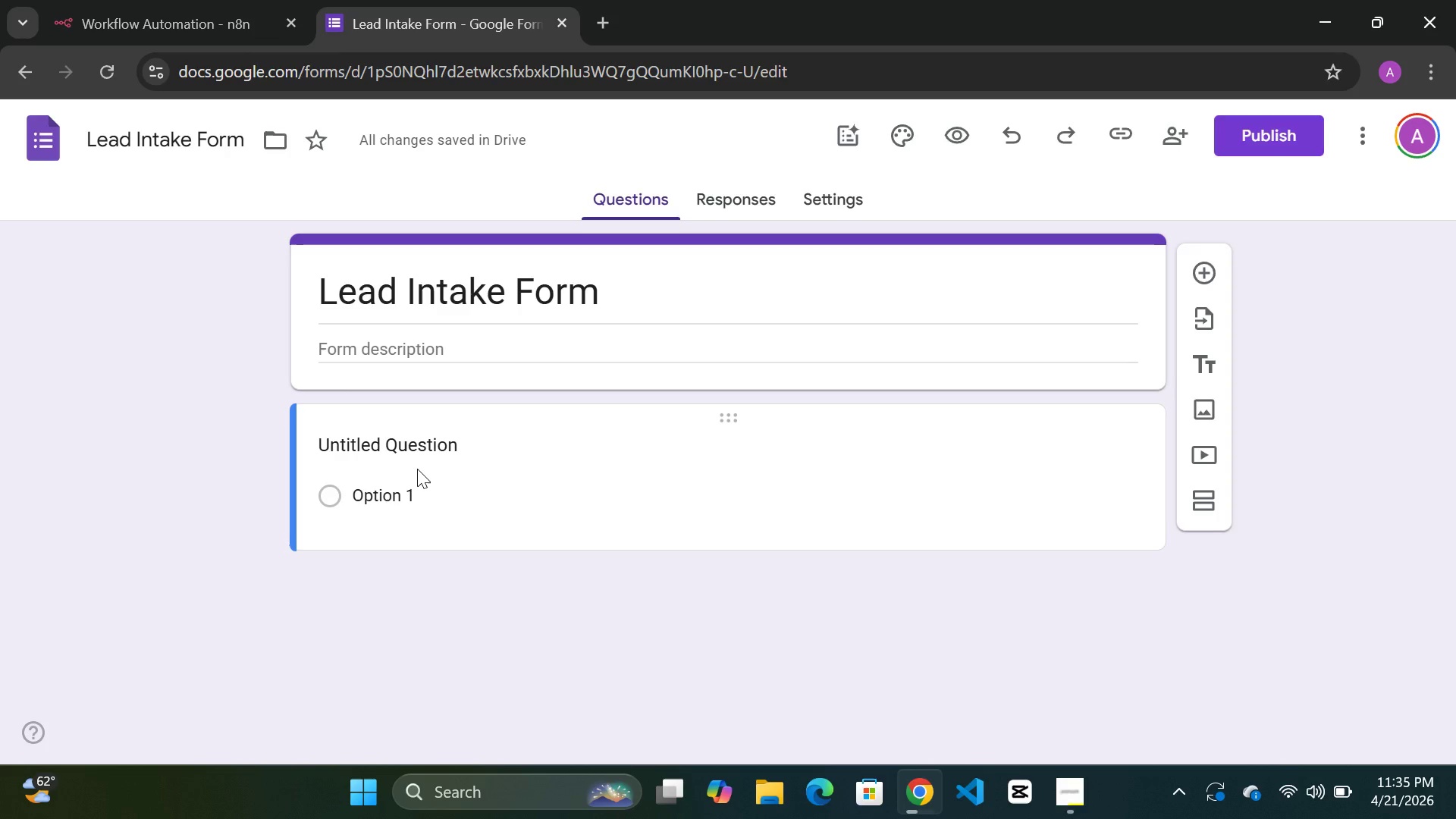 
double_click([352, 450])
 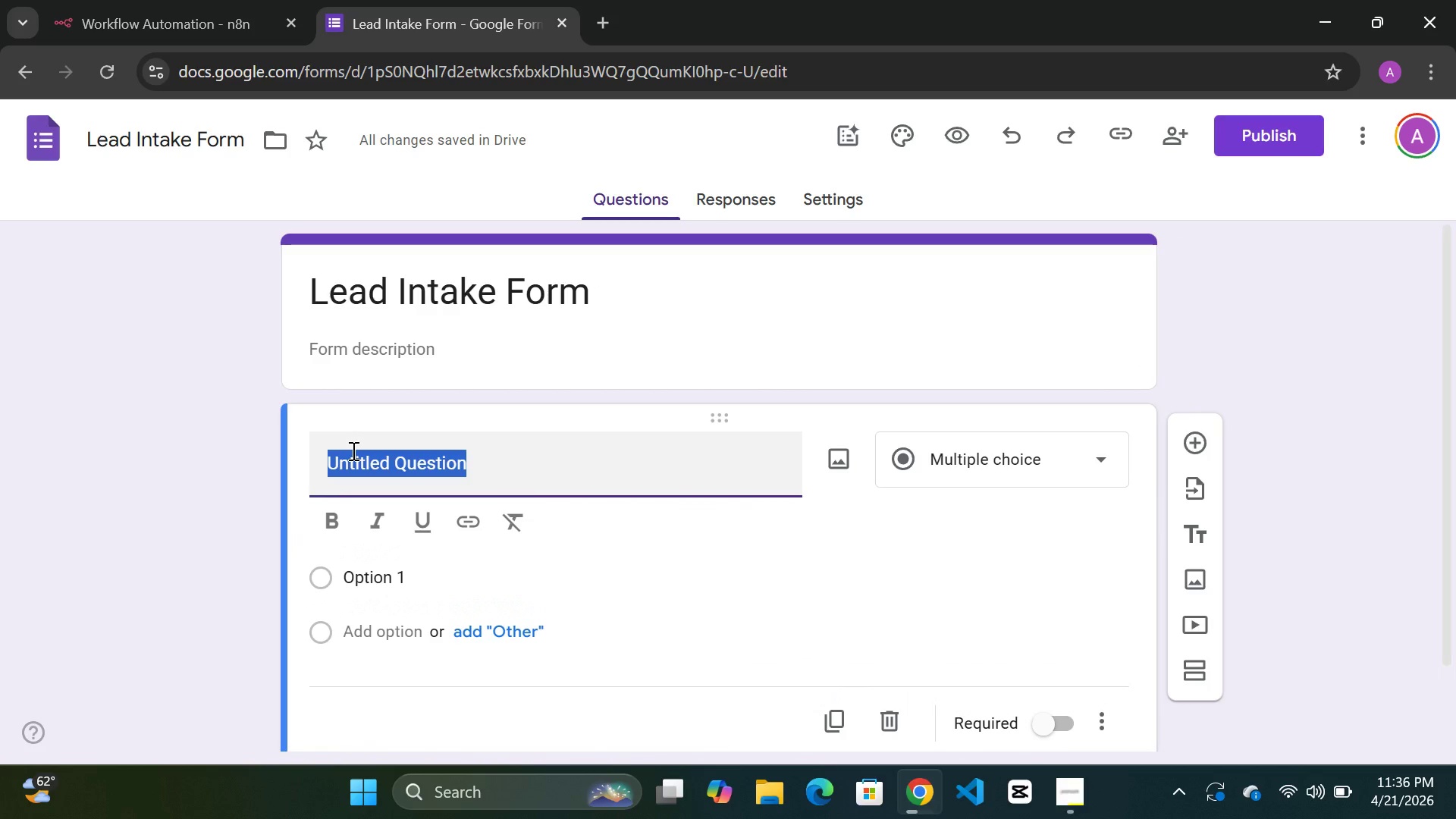 
type(Name)
 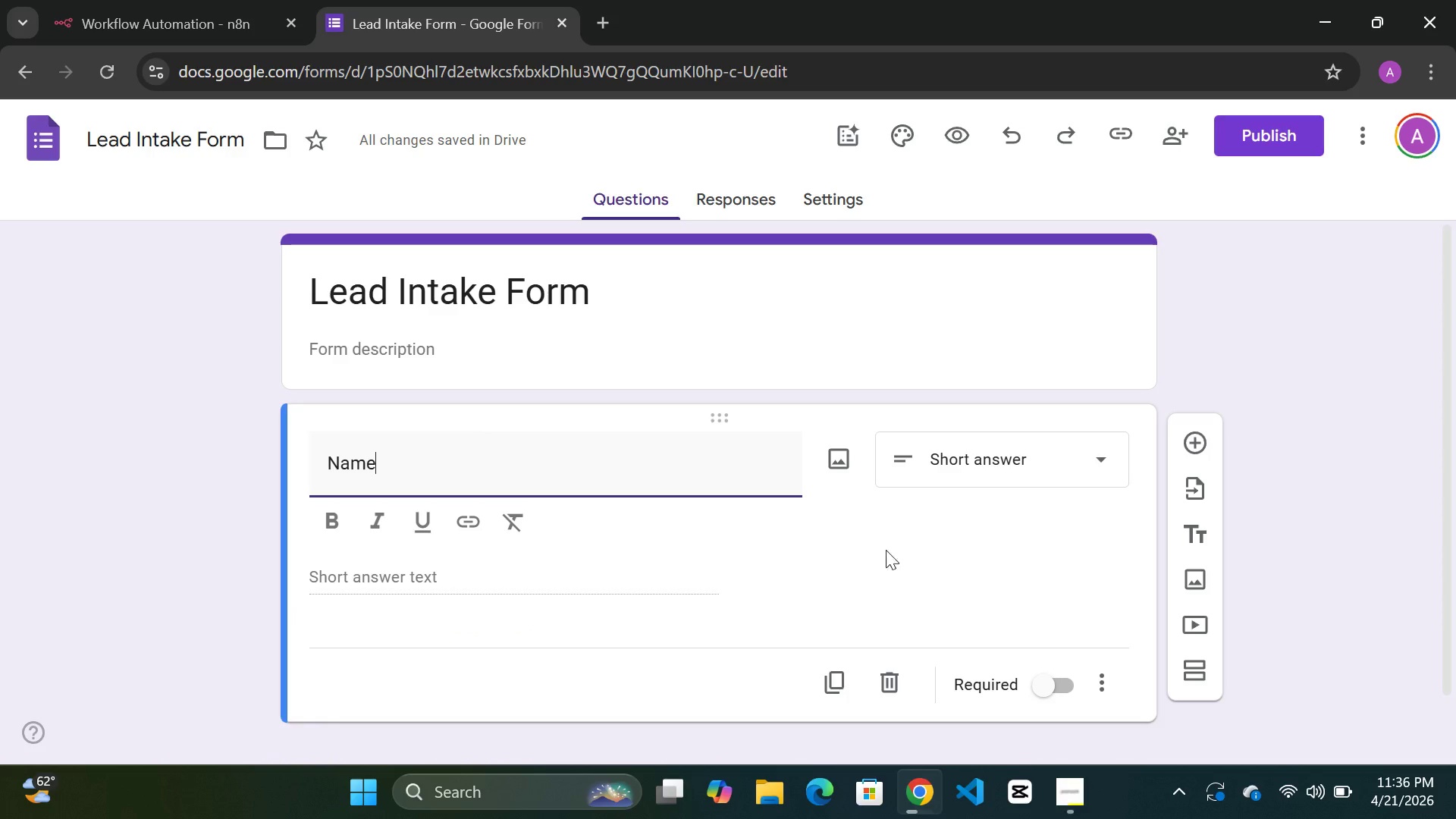 
wait(5.51)
 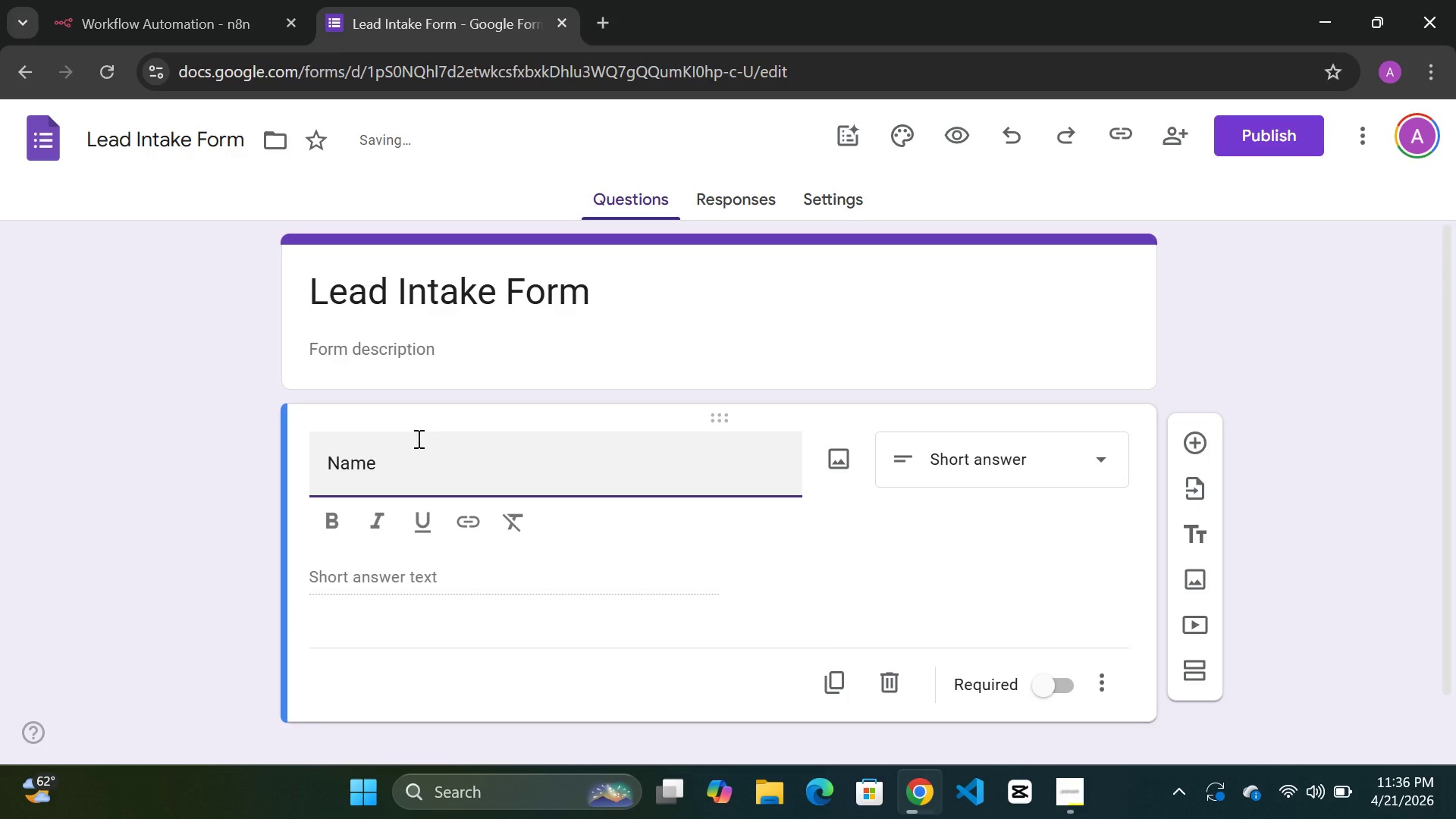 
left_click([1068, 688])
 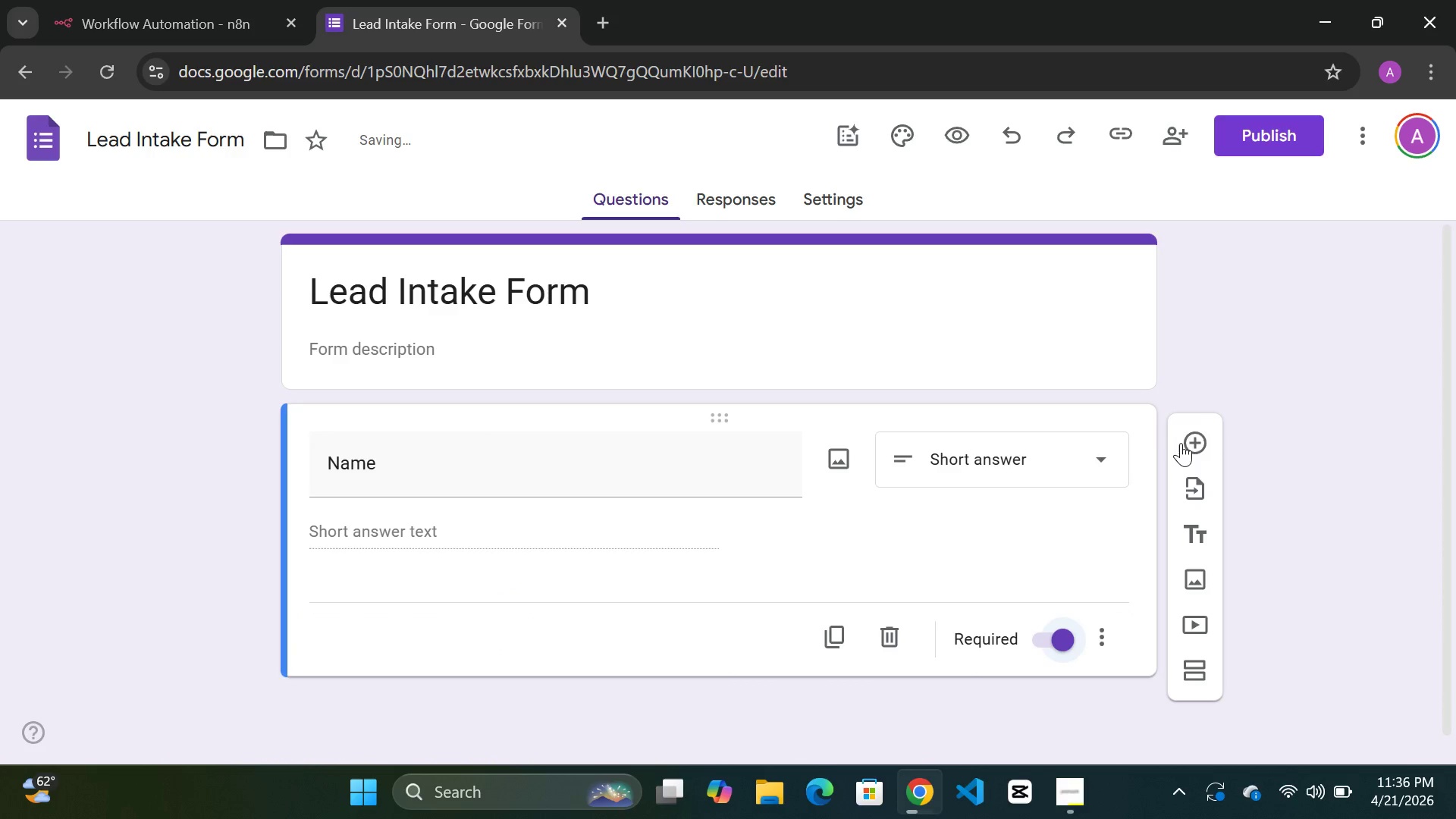 
left_click([1182, 443])
 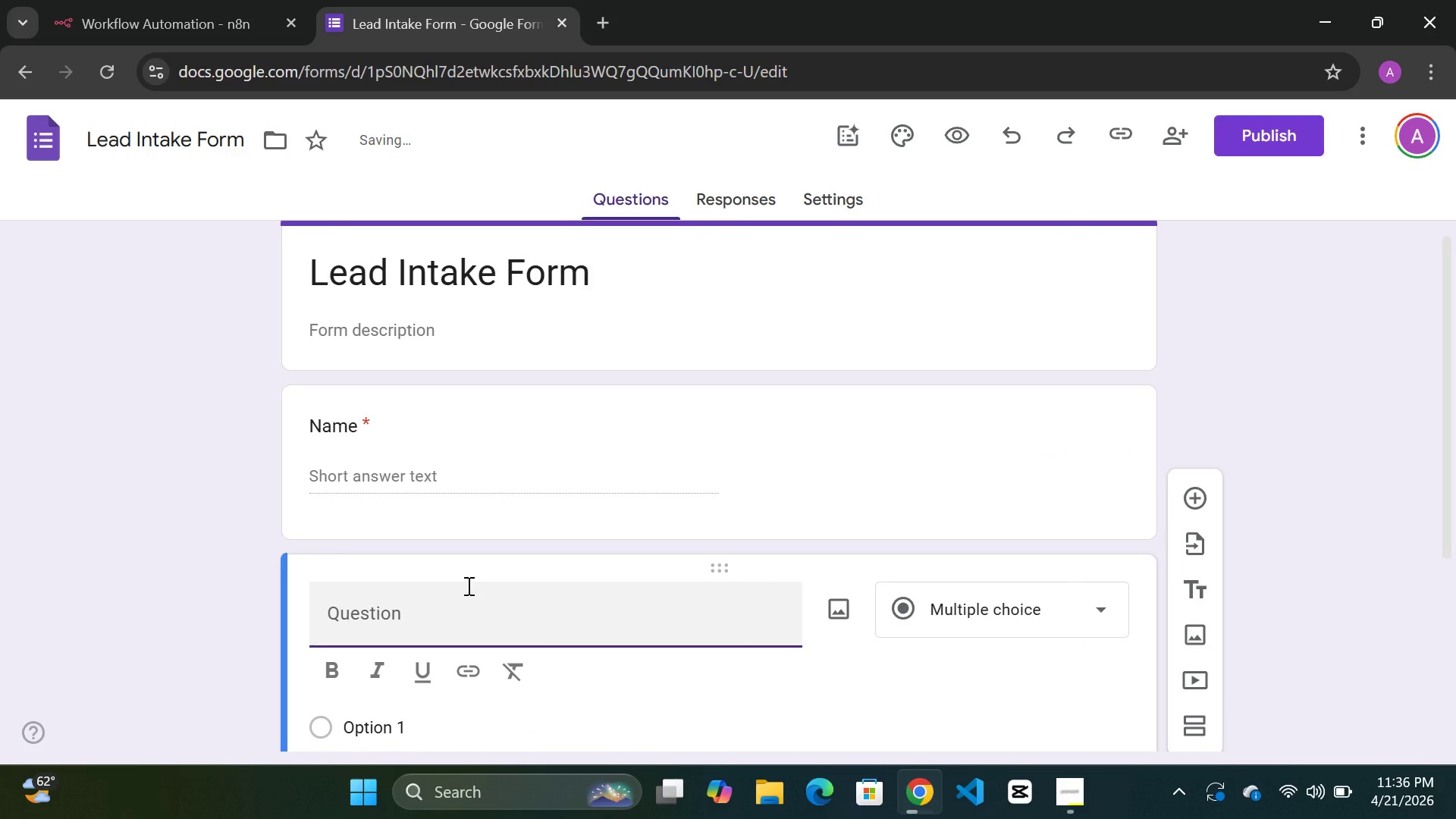 
type(Email)
 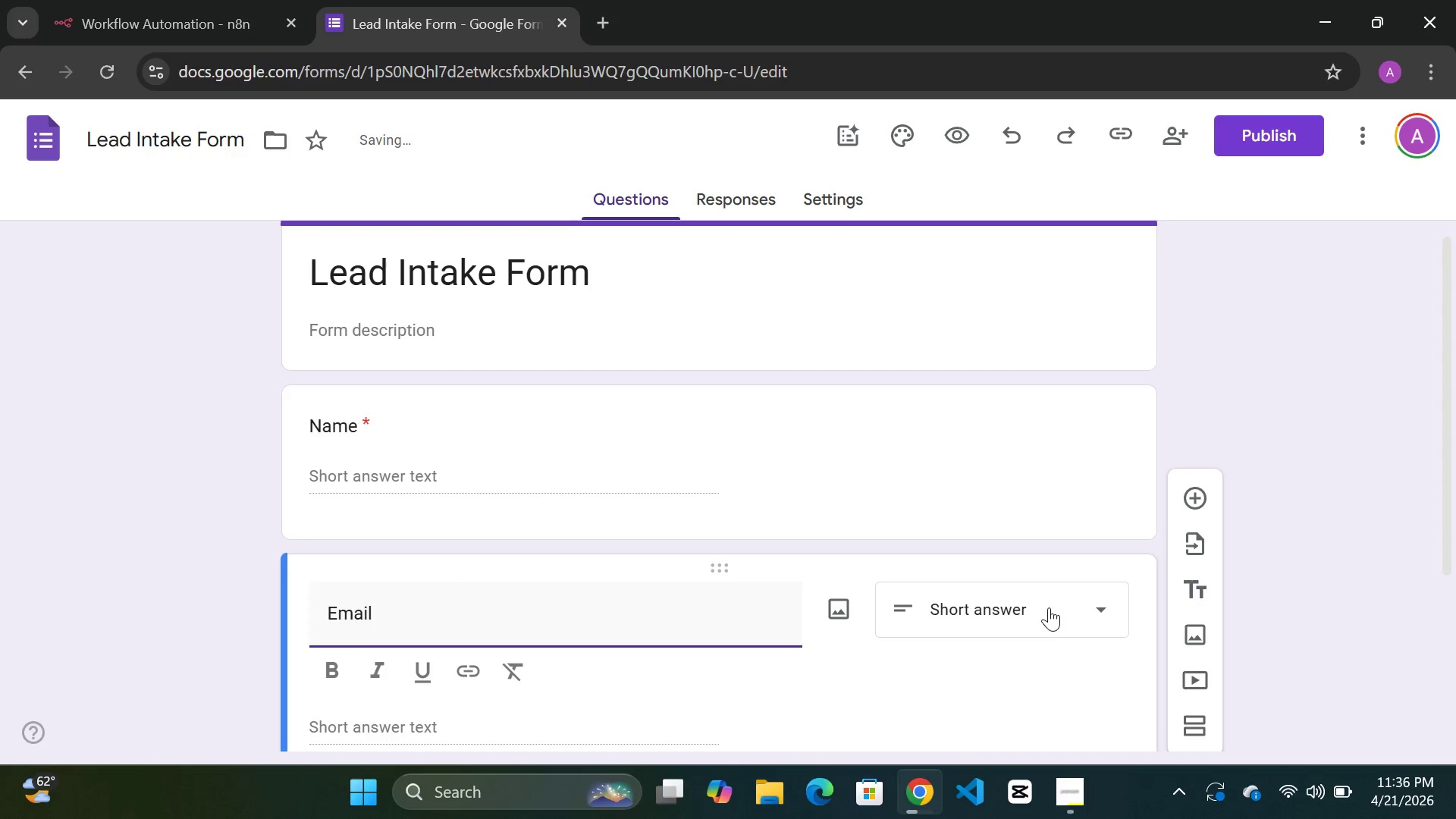 
scroll: coordinate [973, 638], scroll_direction: down, amount: 2.0
 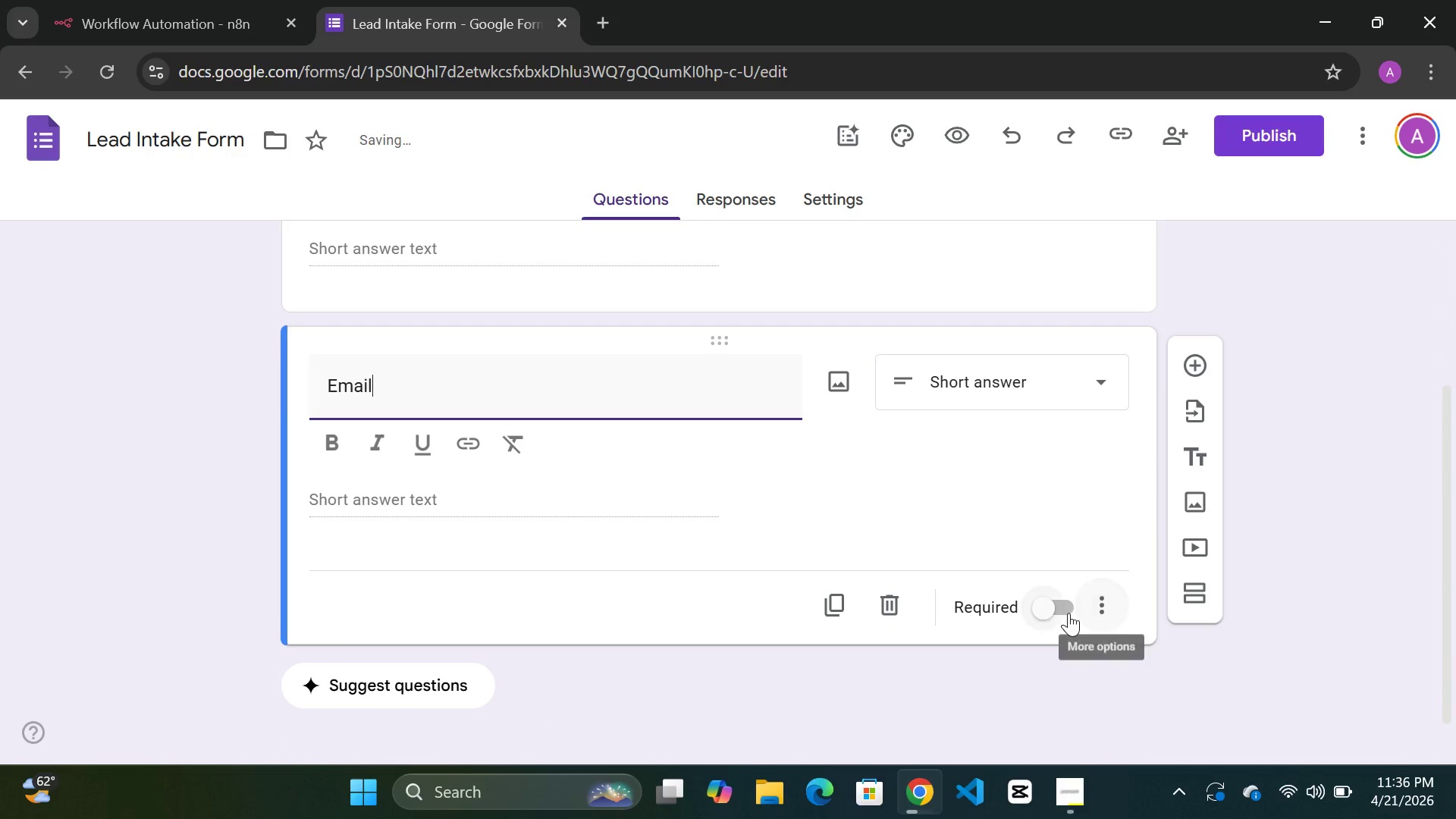 
left_click([1068, 613])
 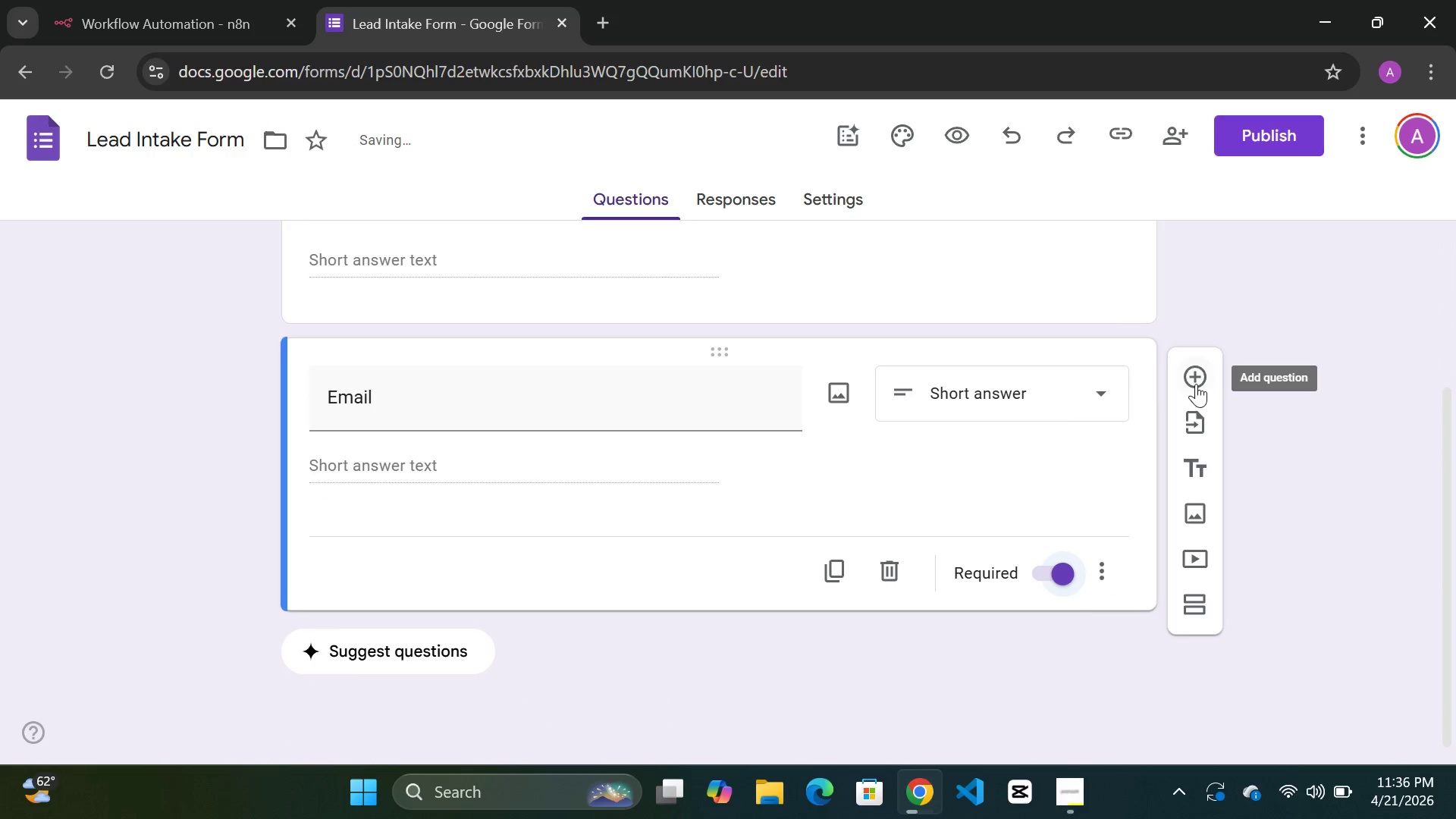 
left_click([1196, 384])
 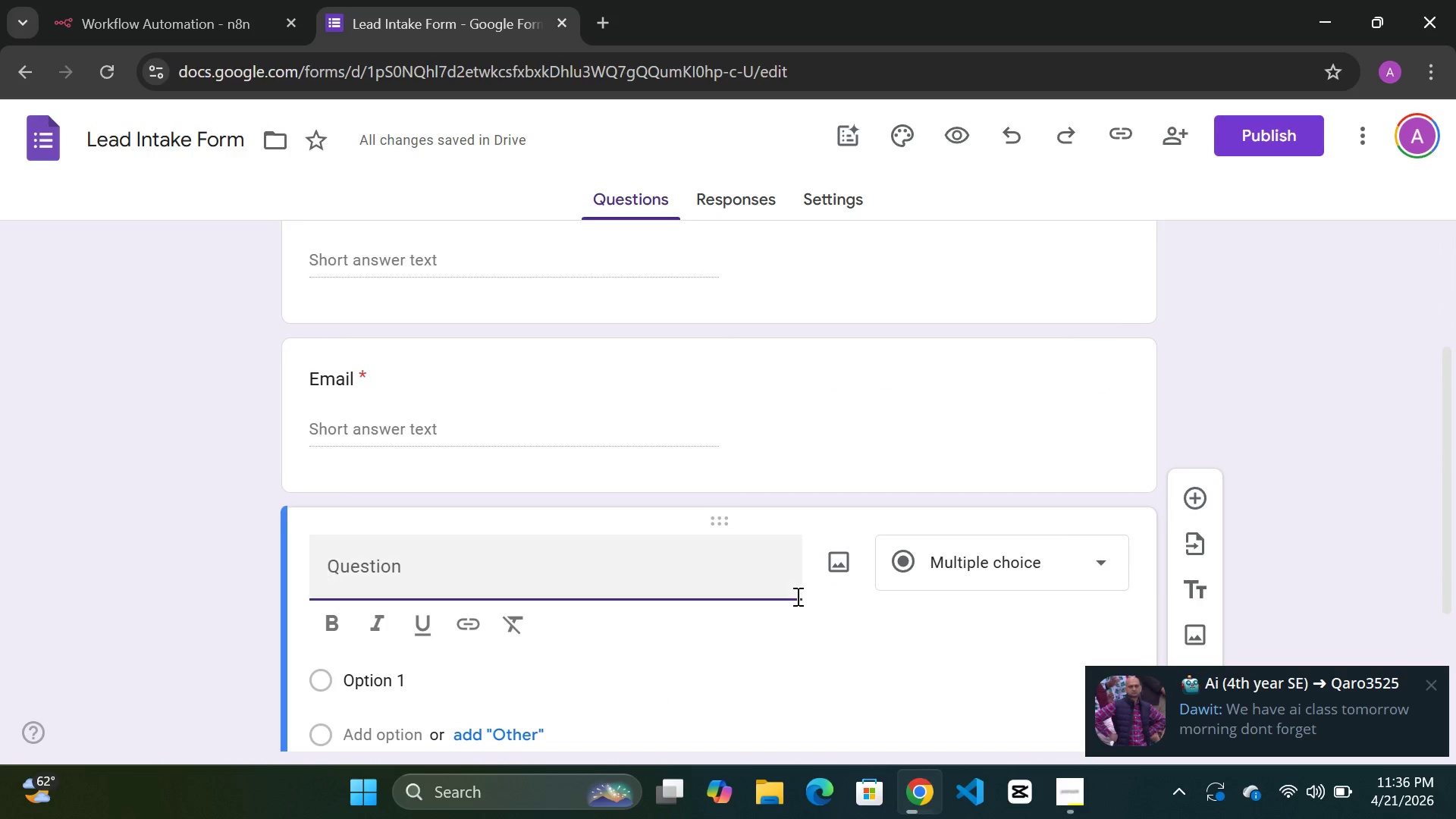 
scroll: coordinate [721, 634], scroll_direction: down, amount: 3.0
 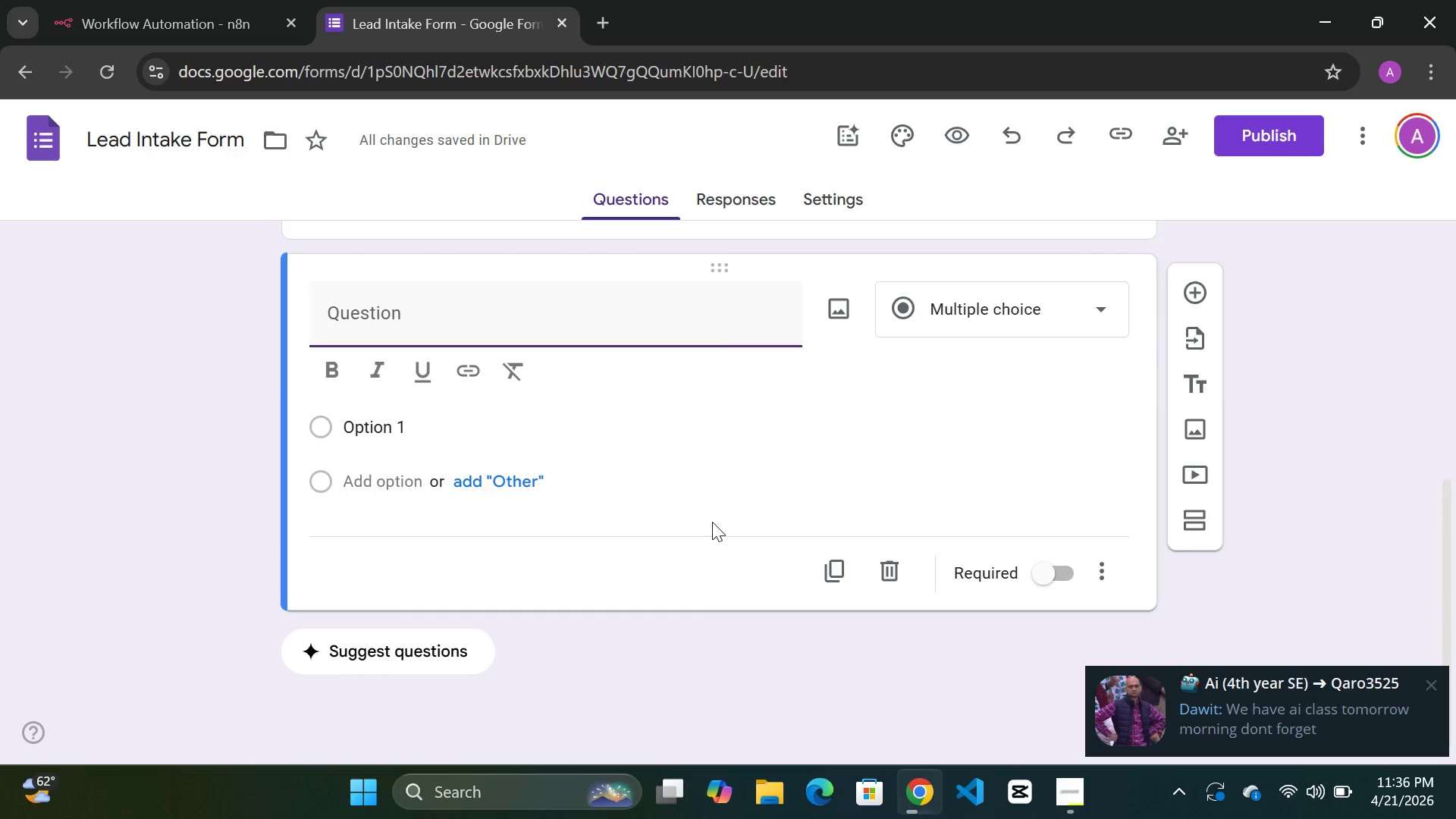 
type(Breed)
 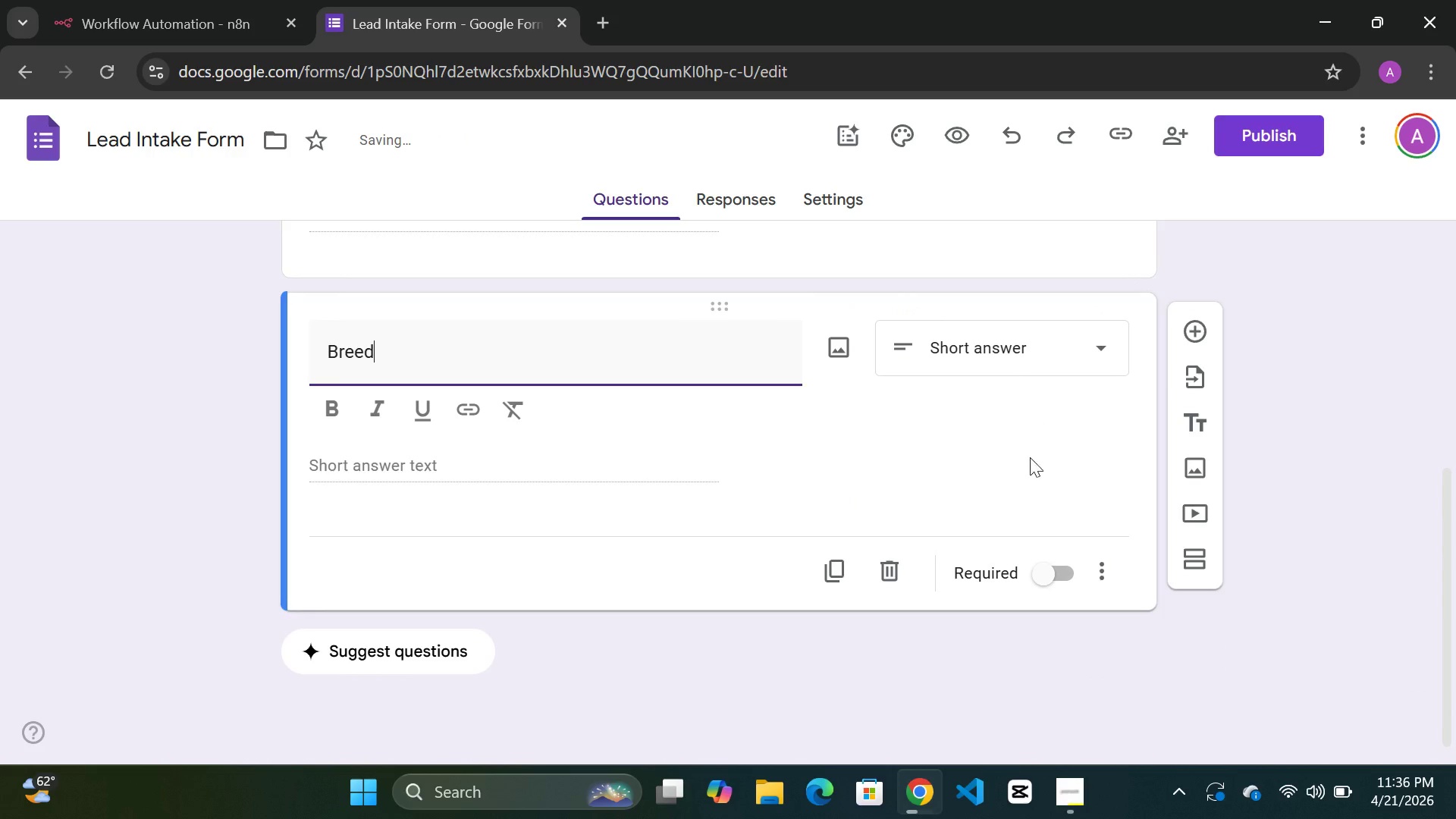 
left_click([1056, 574])
 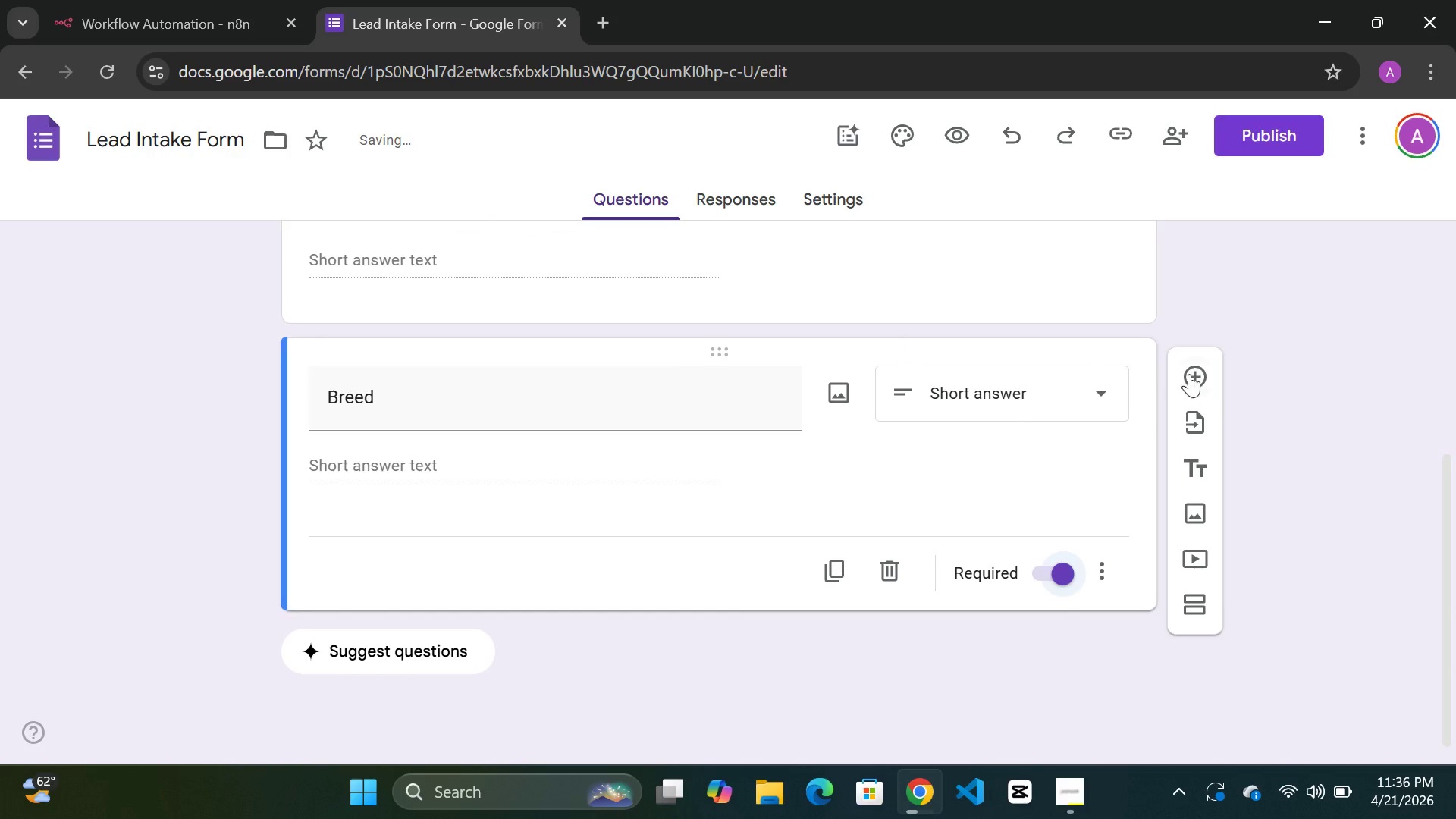 
left_click([1189, 374])
 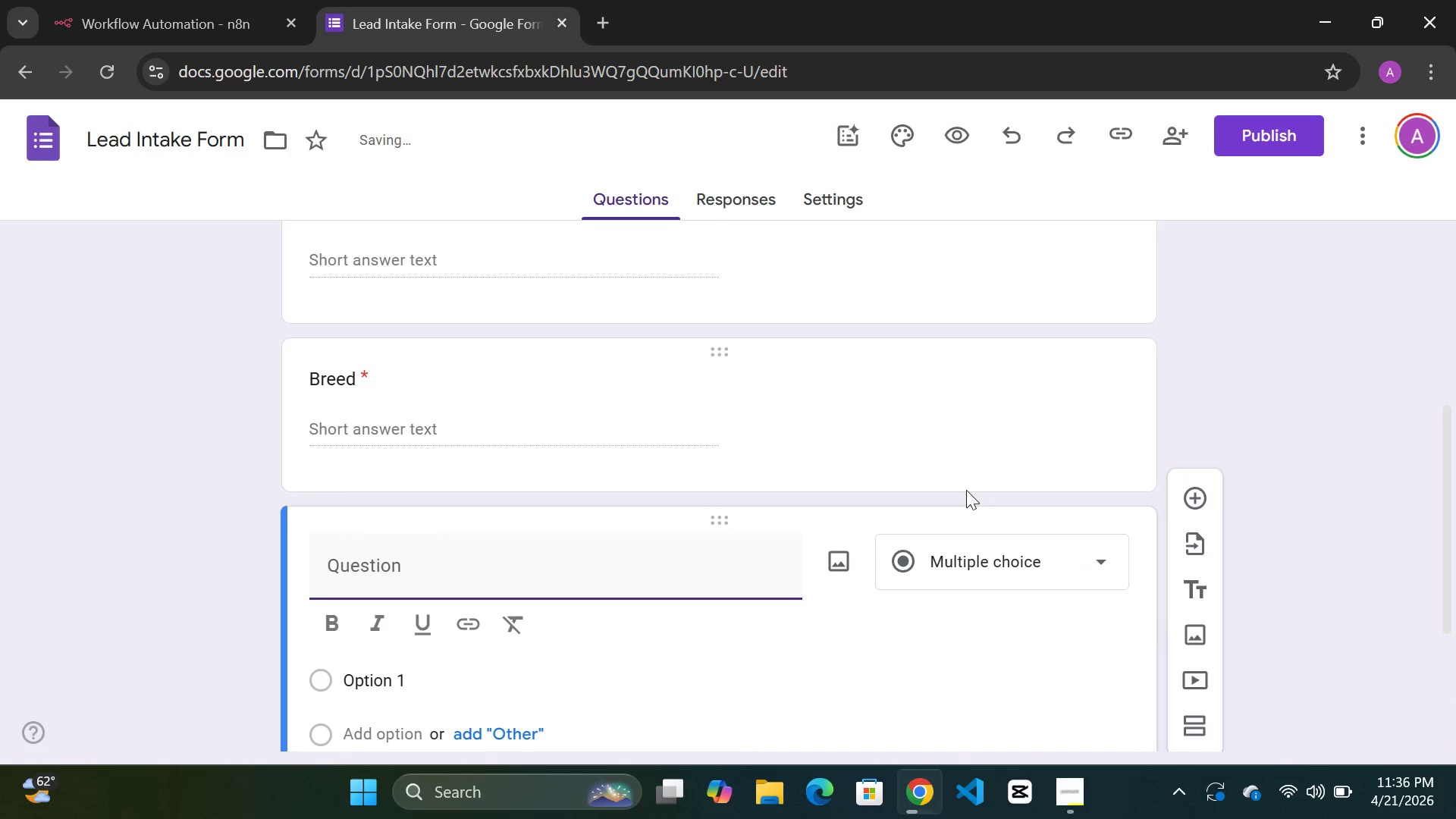 
scroll: coordinate [966, 490], scroll_direction: down, amount: 2.0
 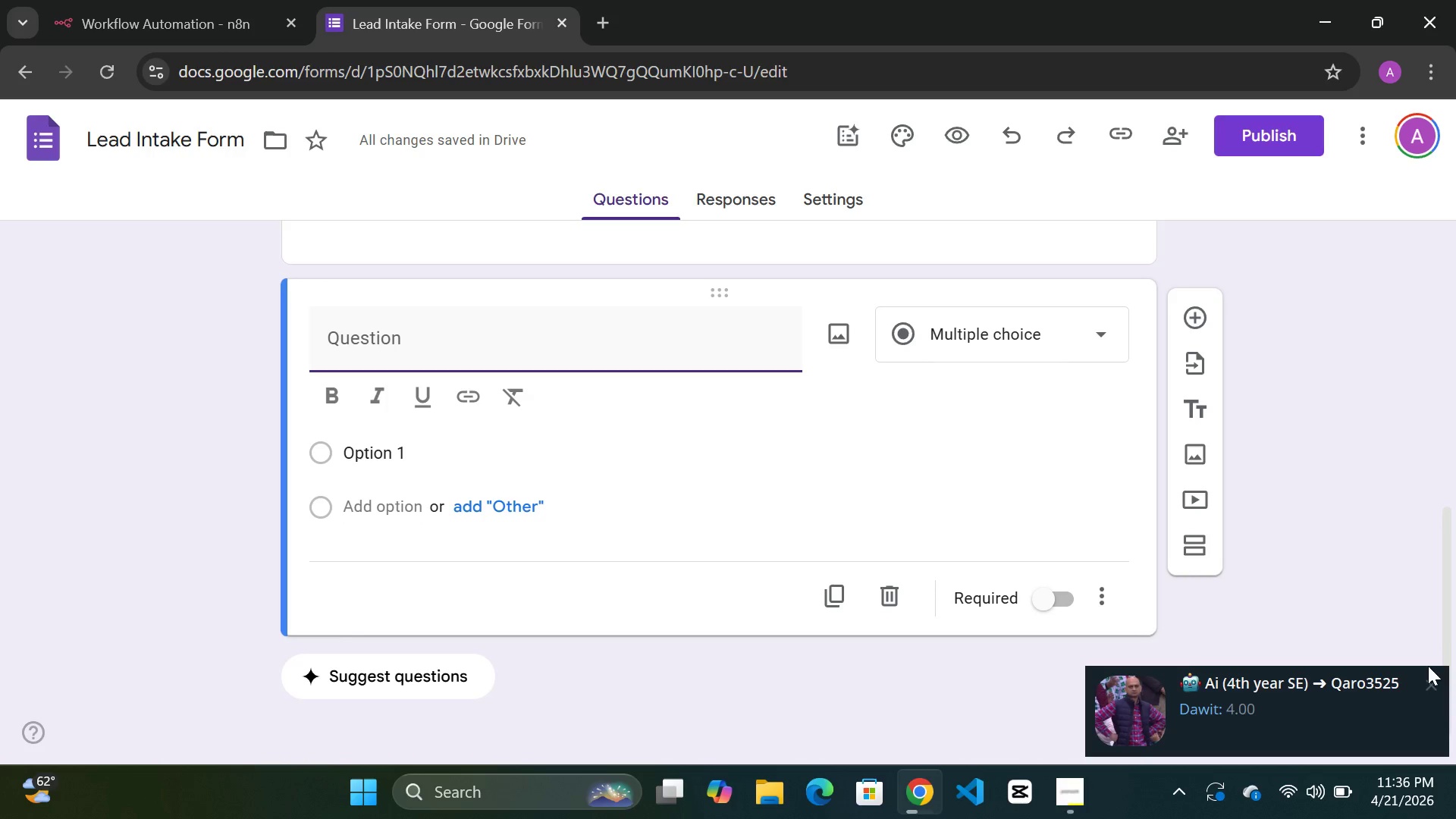 
left_click([1428, 680])
 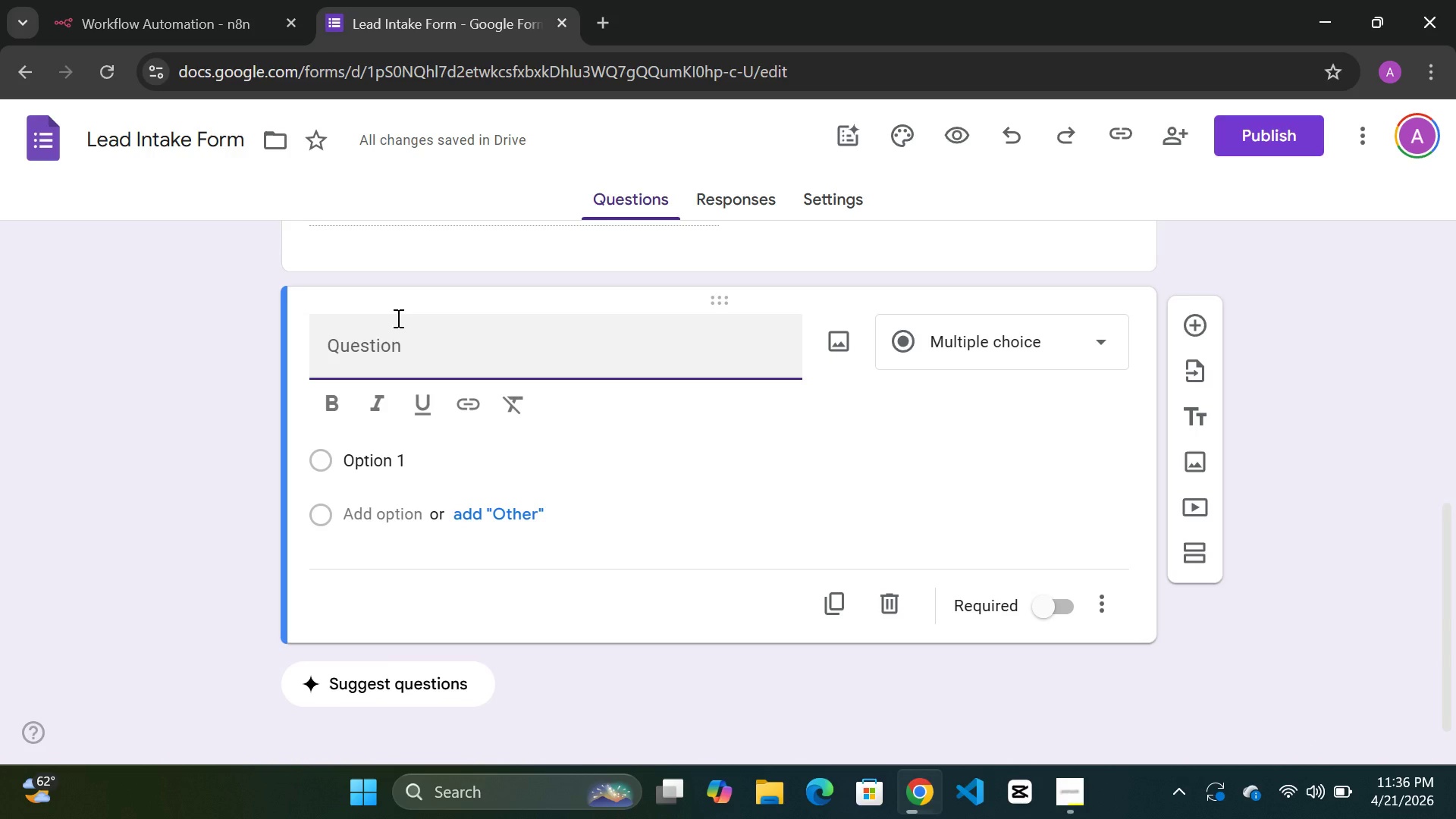 
type(Services)
 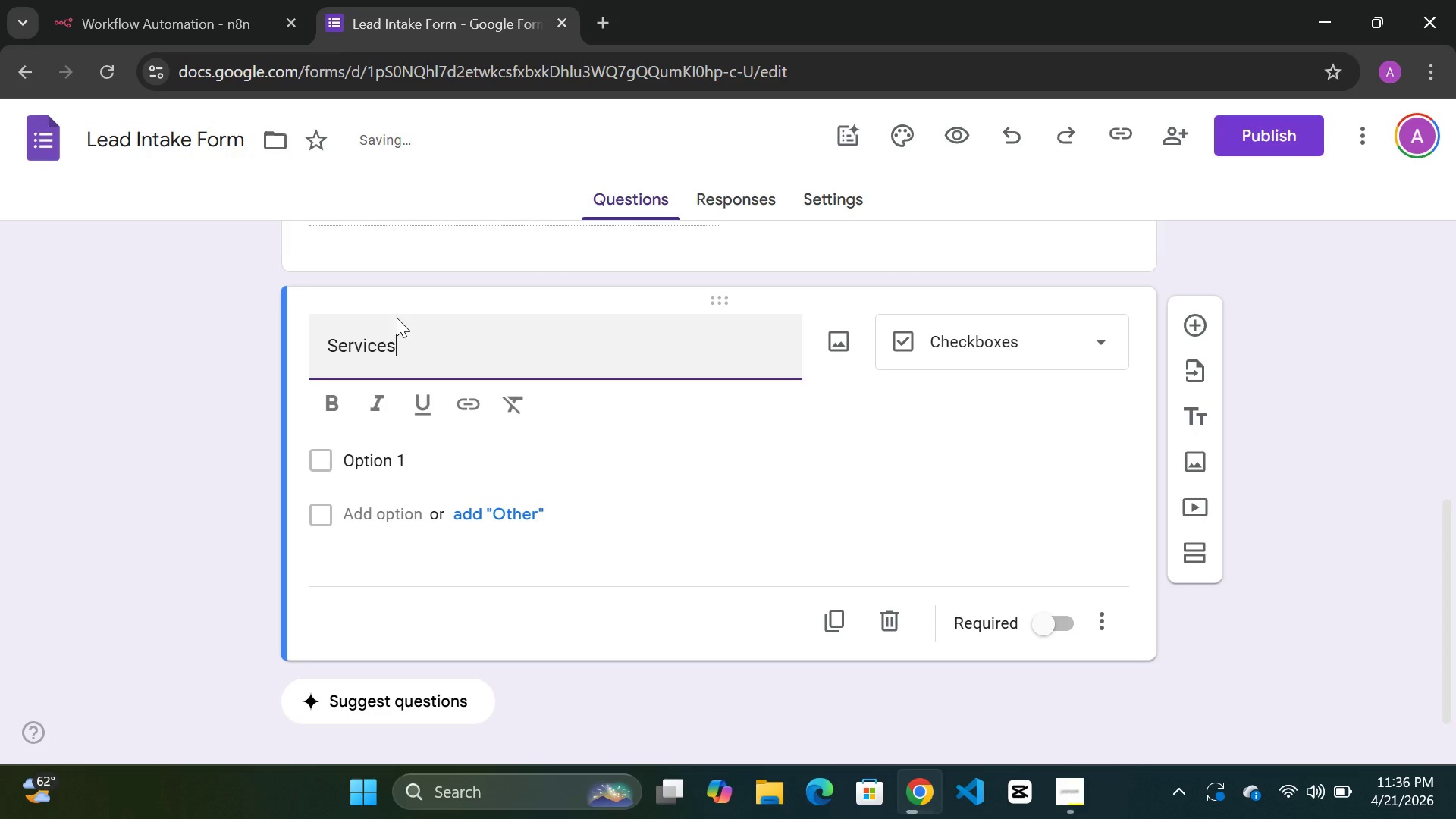 
key(Backspace)
 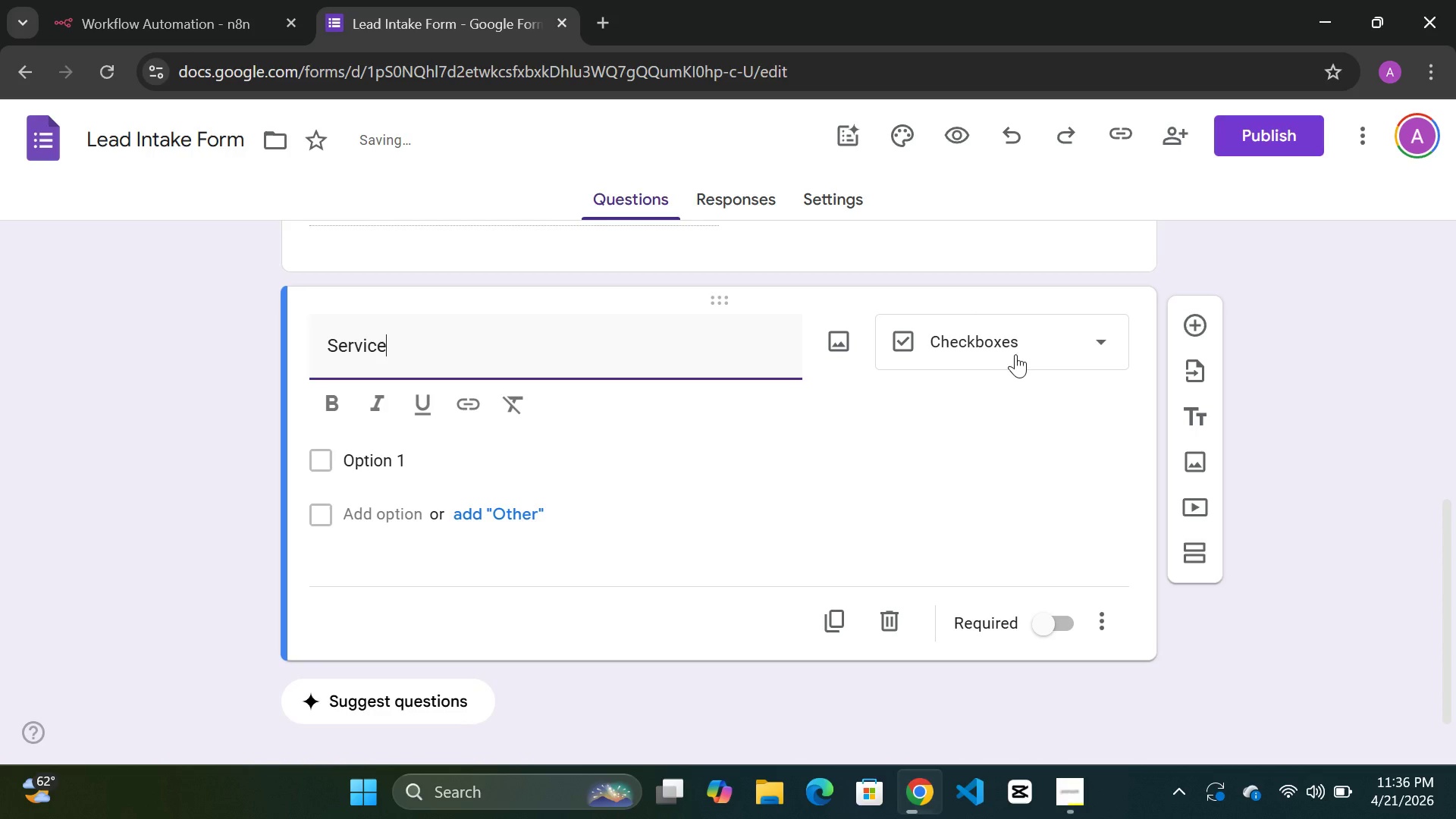 
left_click([1022, 353])
 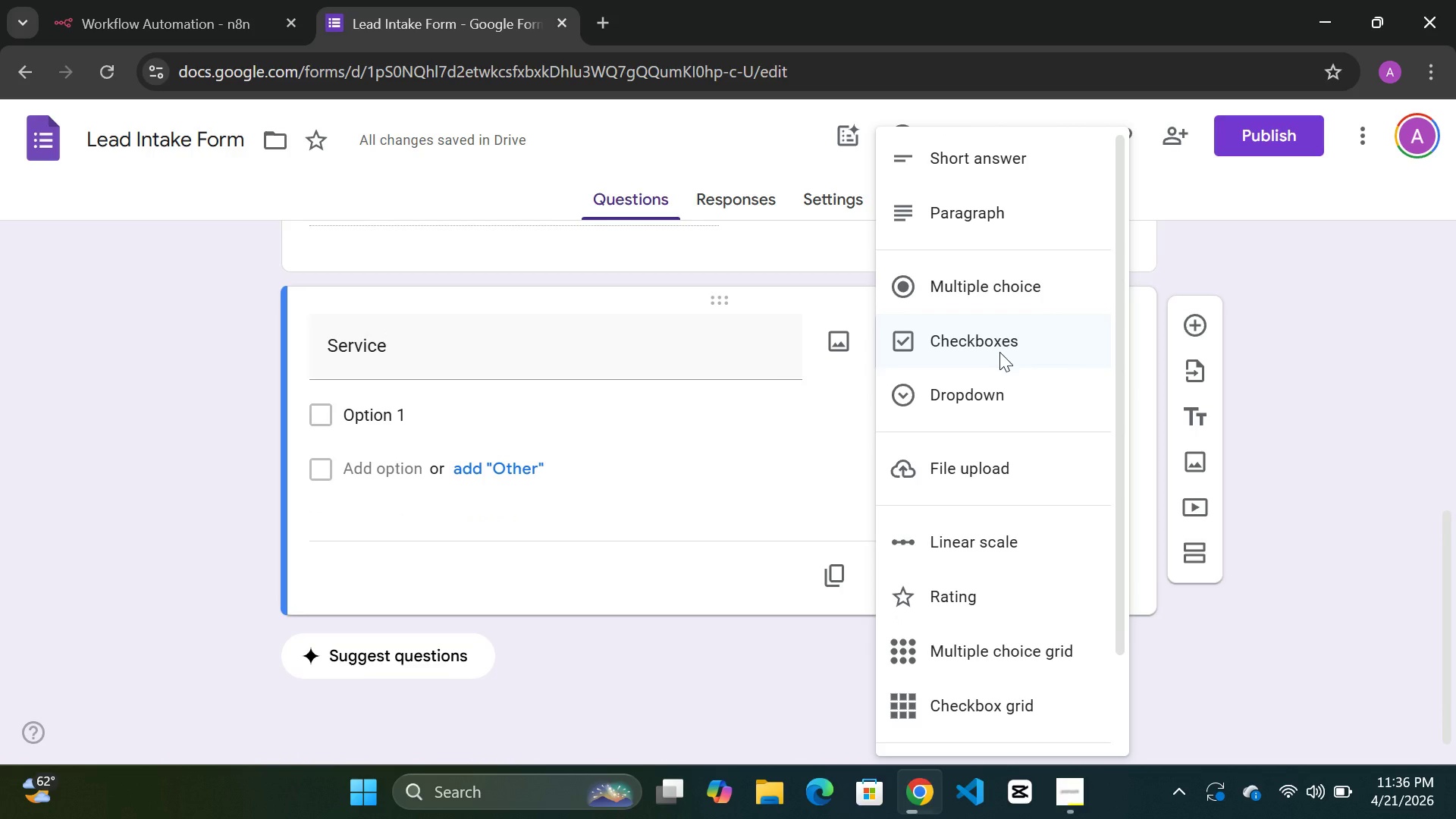 
wait(10.61)
 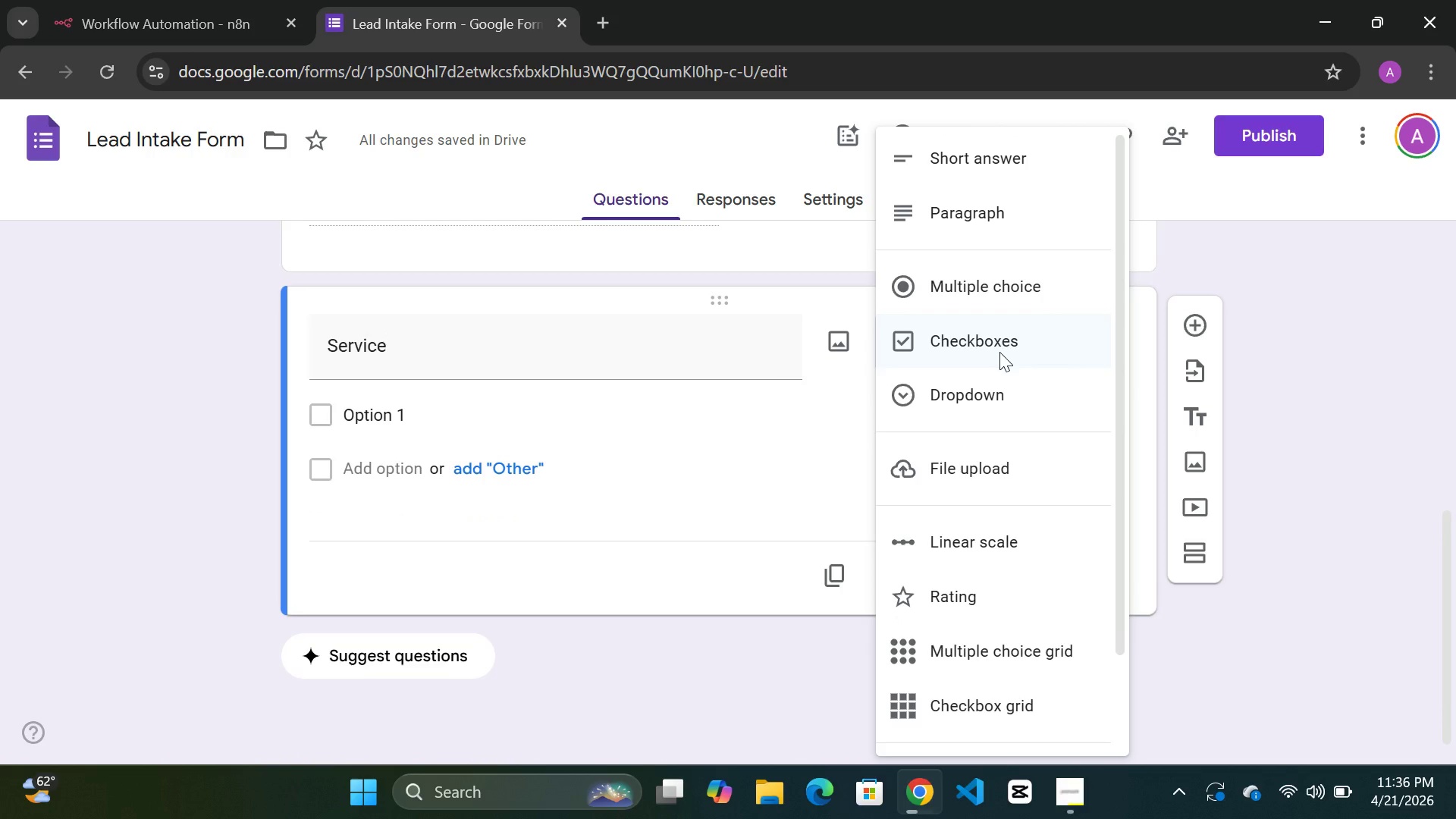 
left_click([968, 387])
 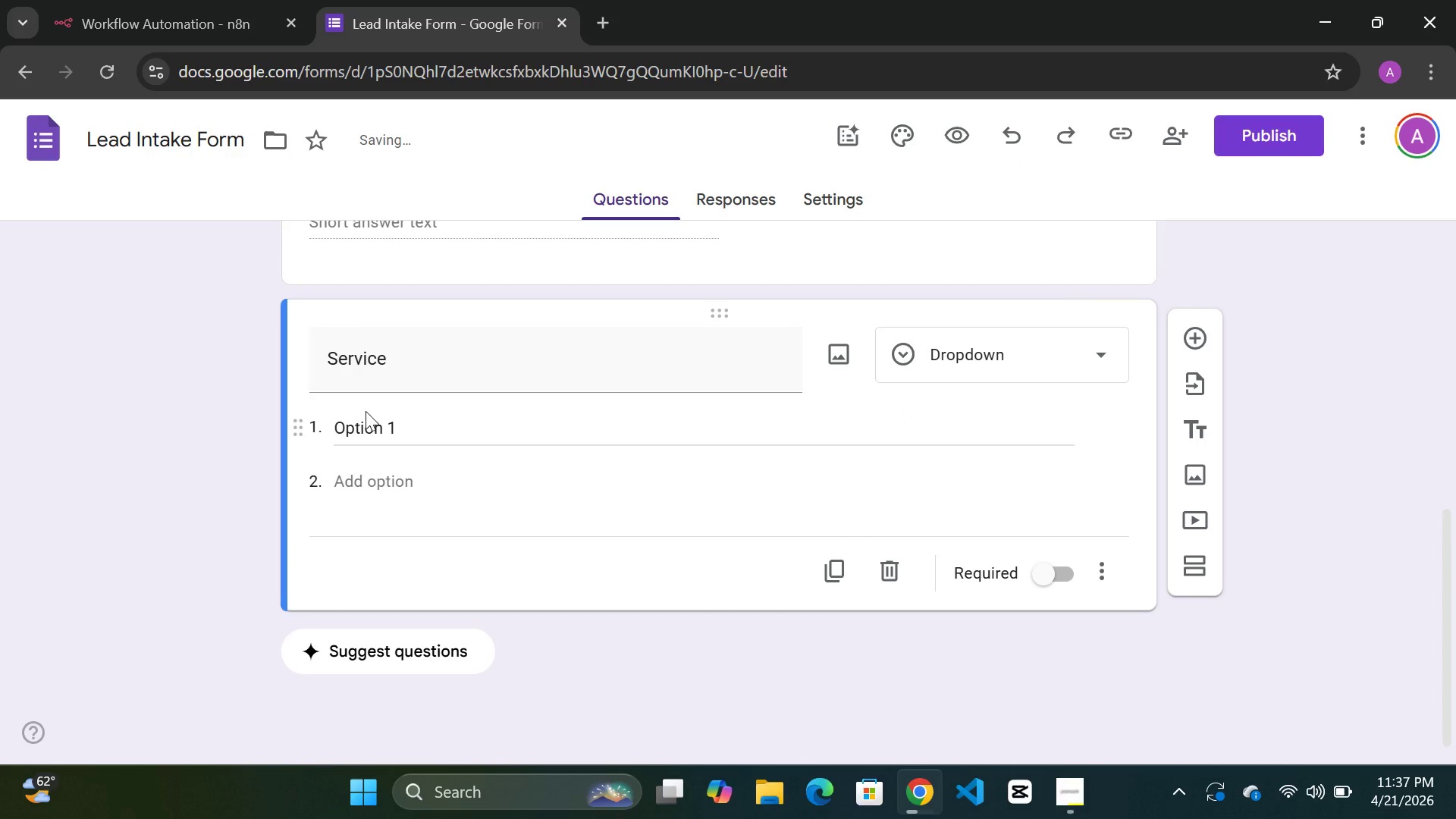 
left_click([346, 417])
 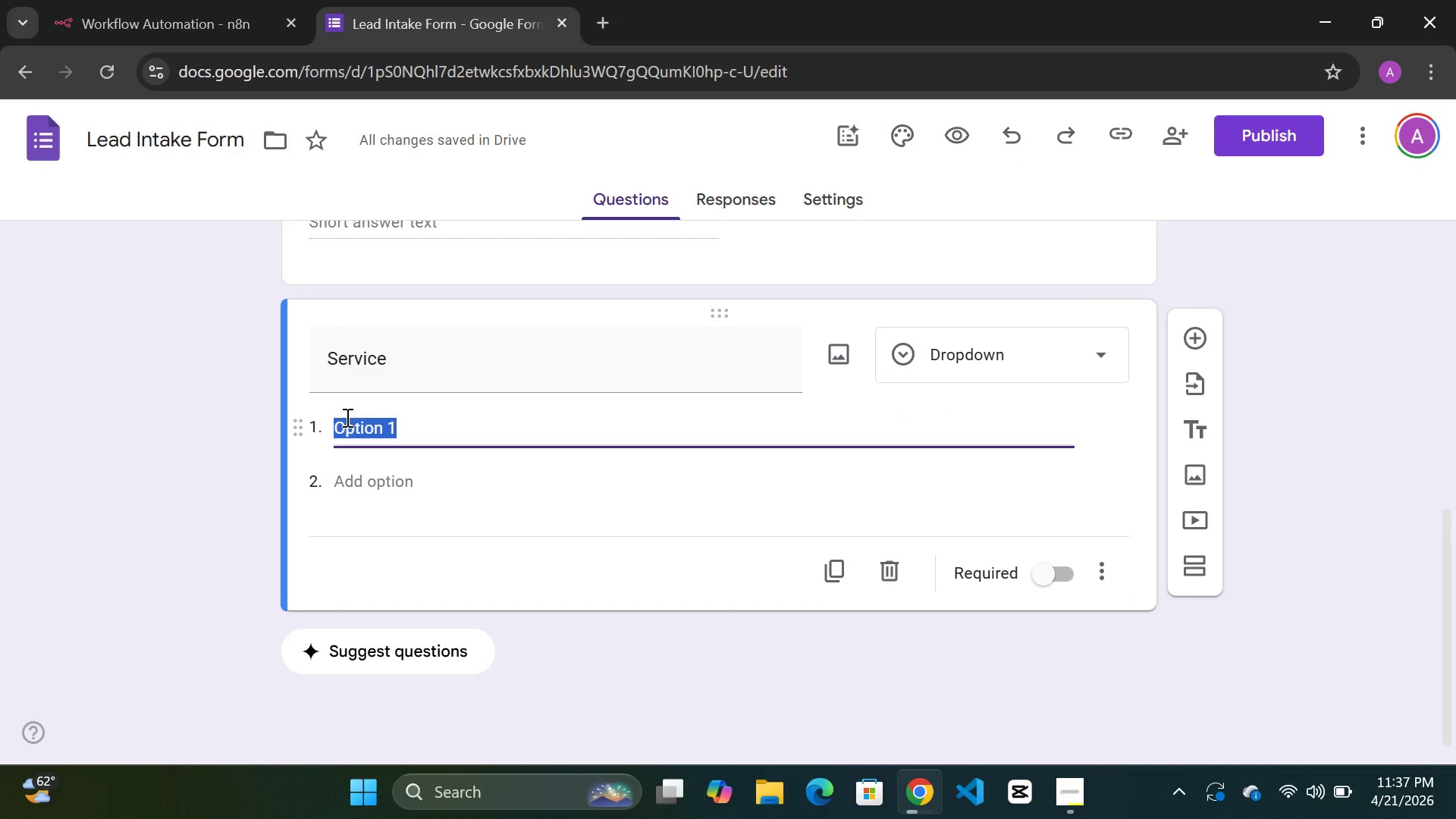 
type(Full Groom)
 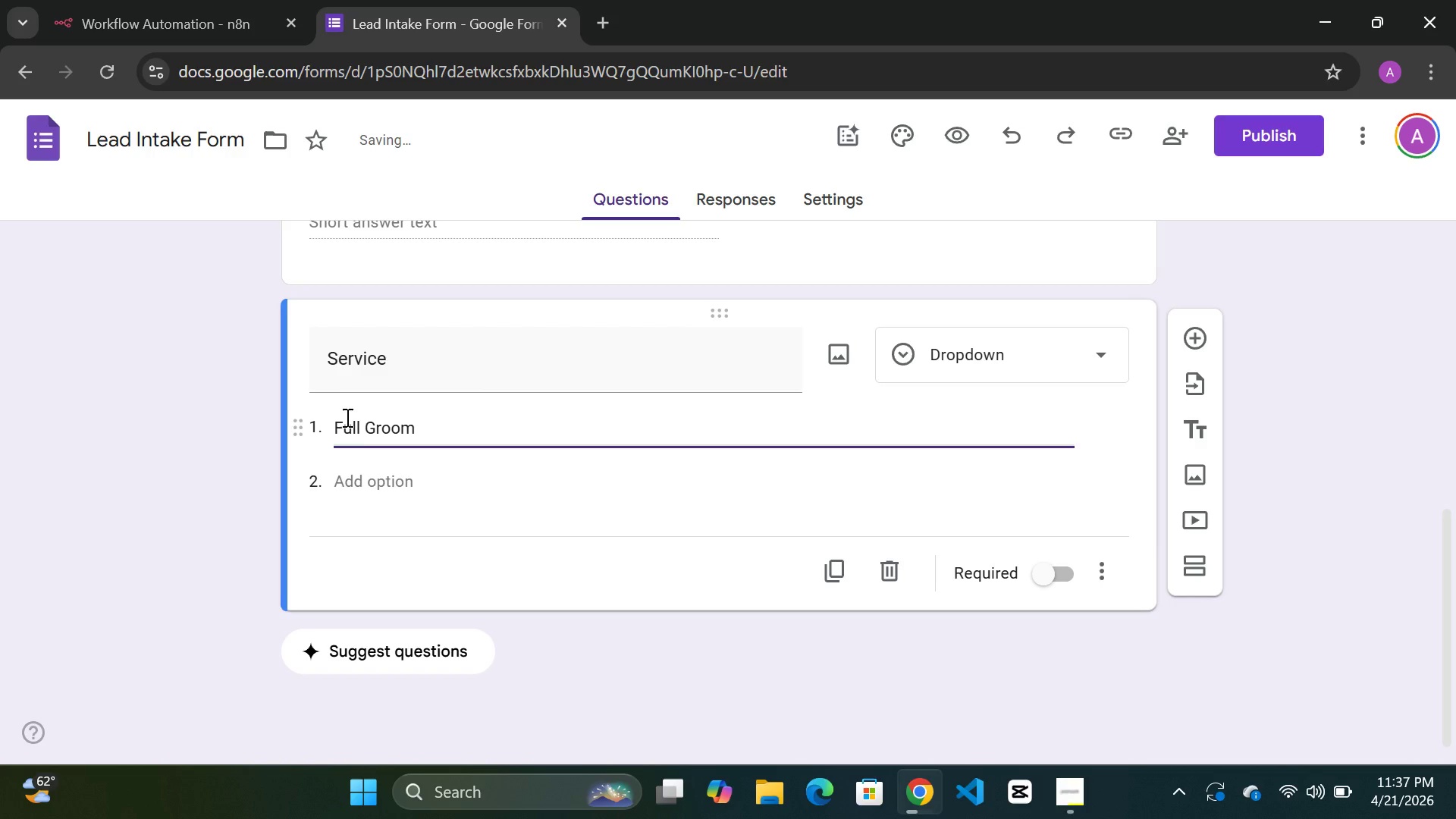 
left_click([351, 483])
 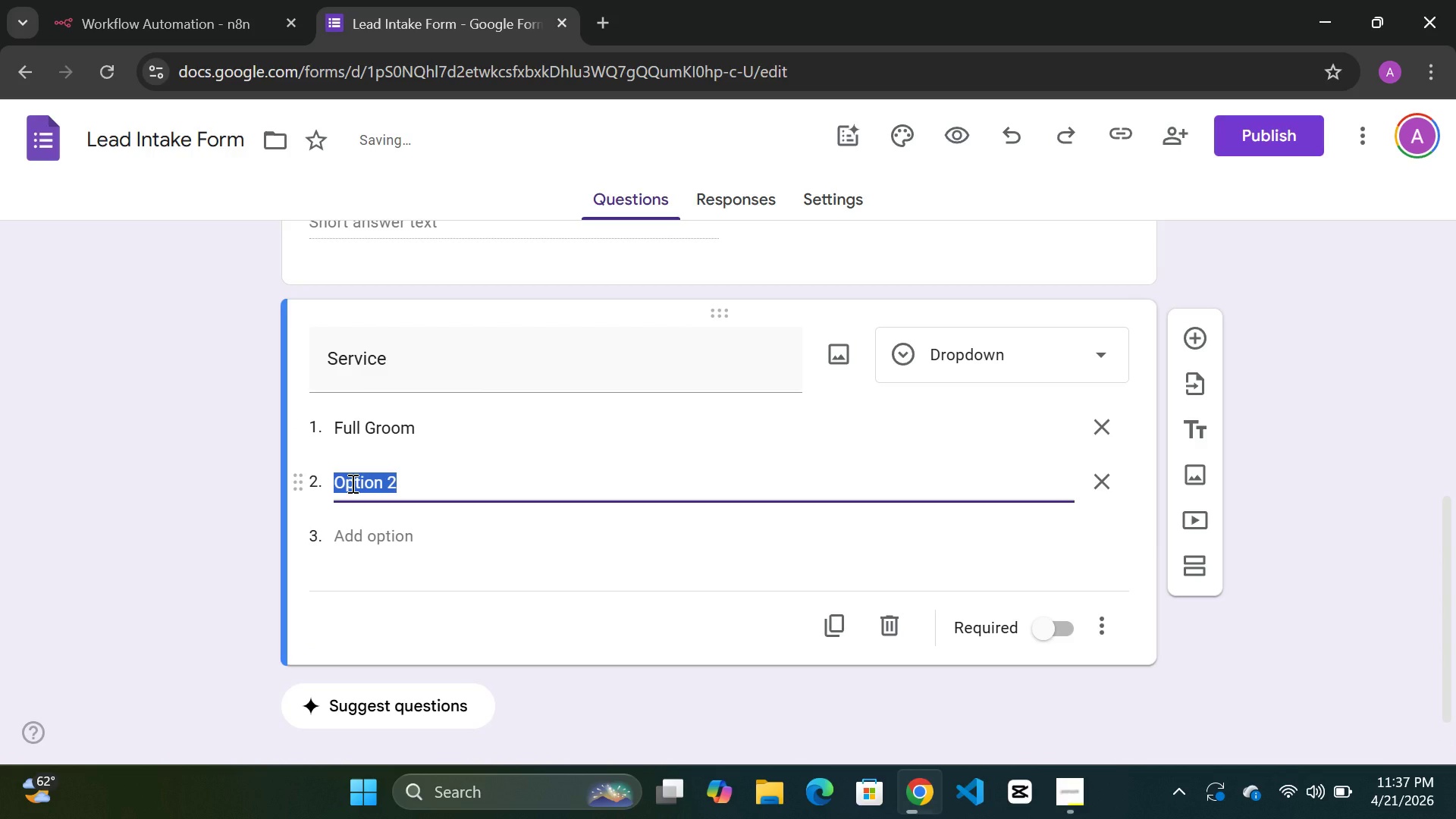 
type(Nail TR)
key(Backspace)
type(rim)
 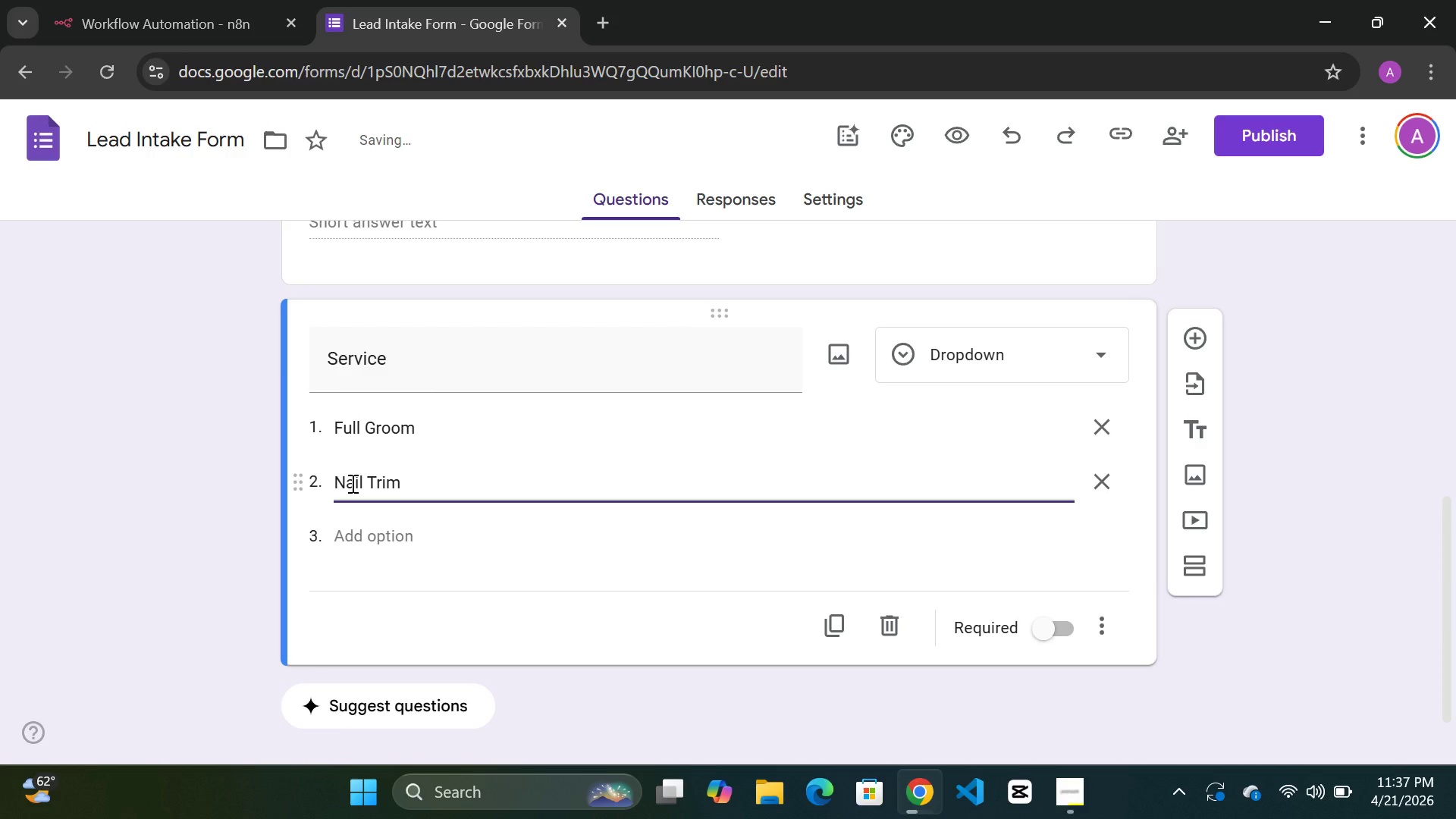 
left_click([348, 535])
 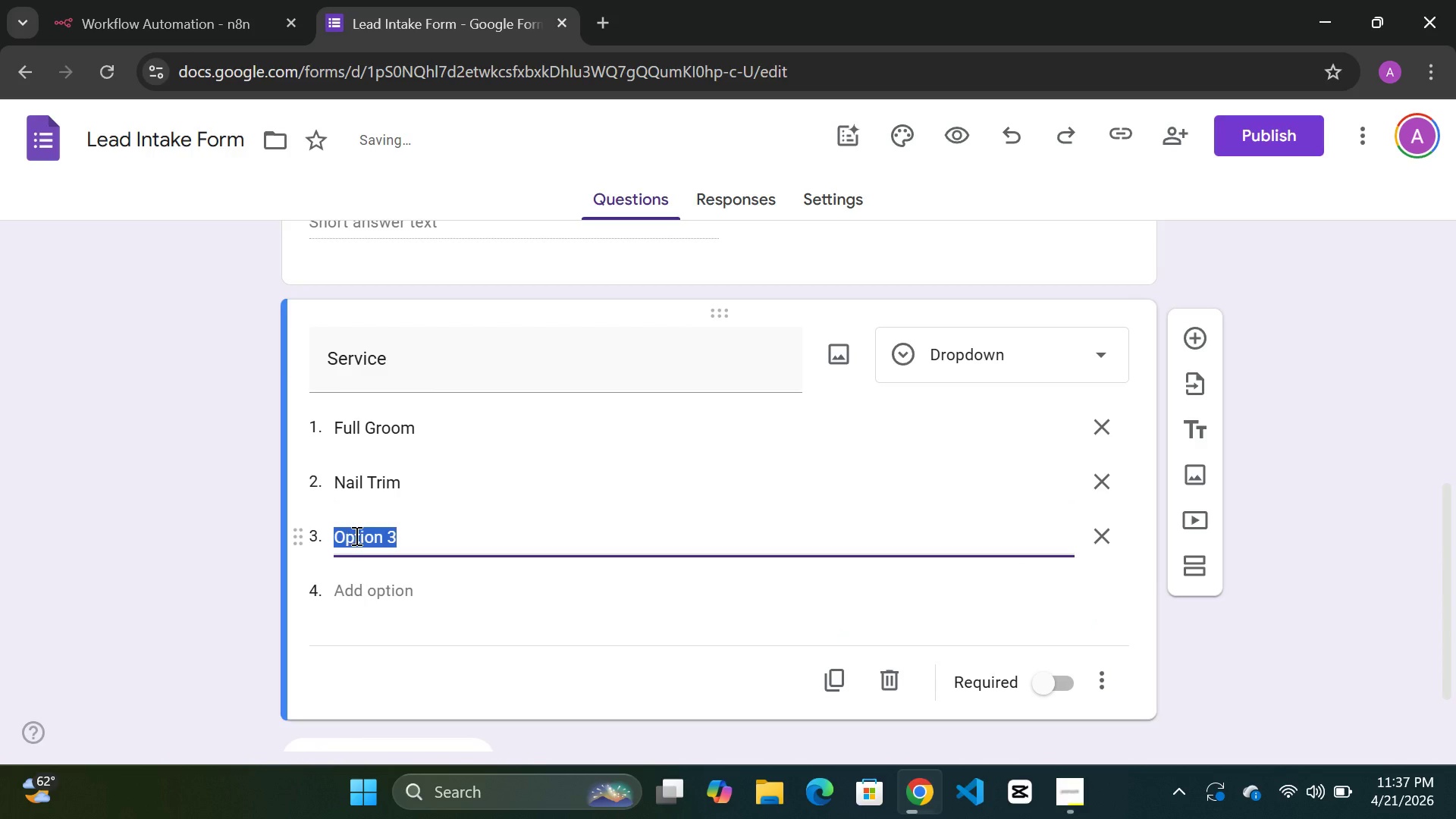 
left_click([357, 535])
 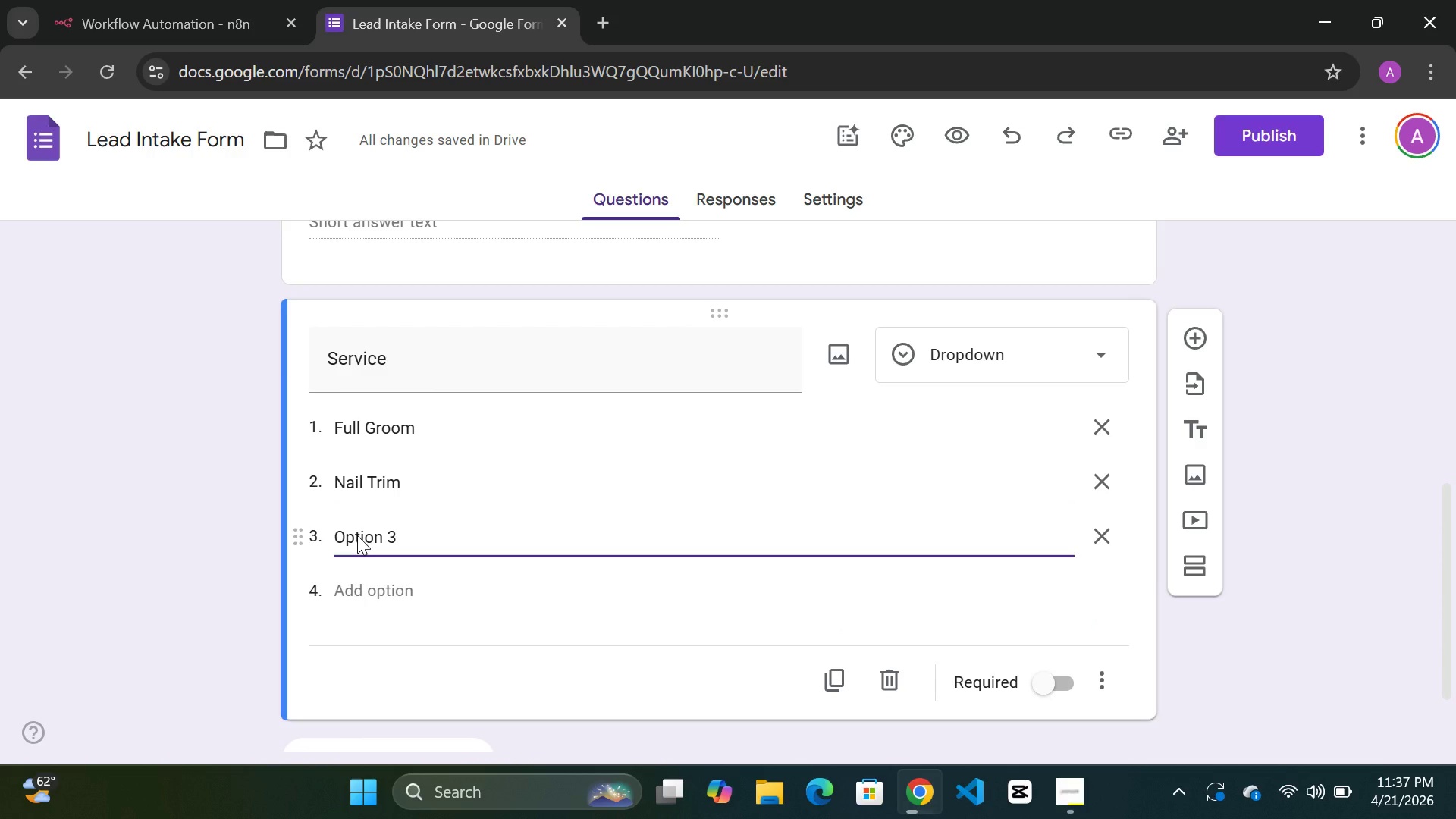 
type(Basic )
 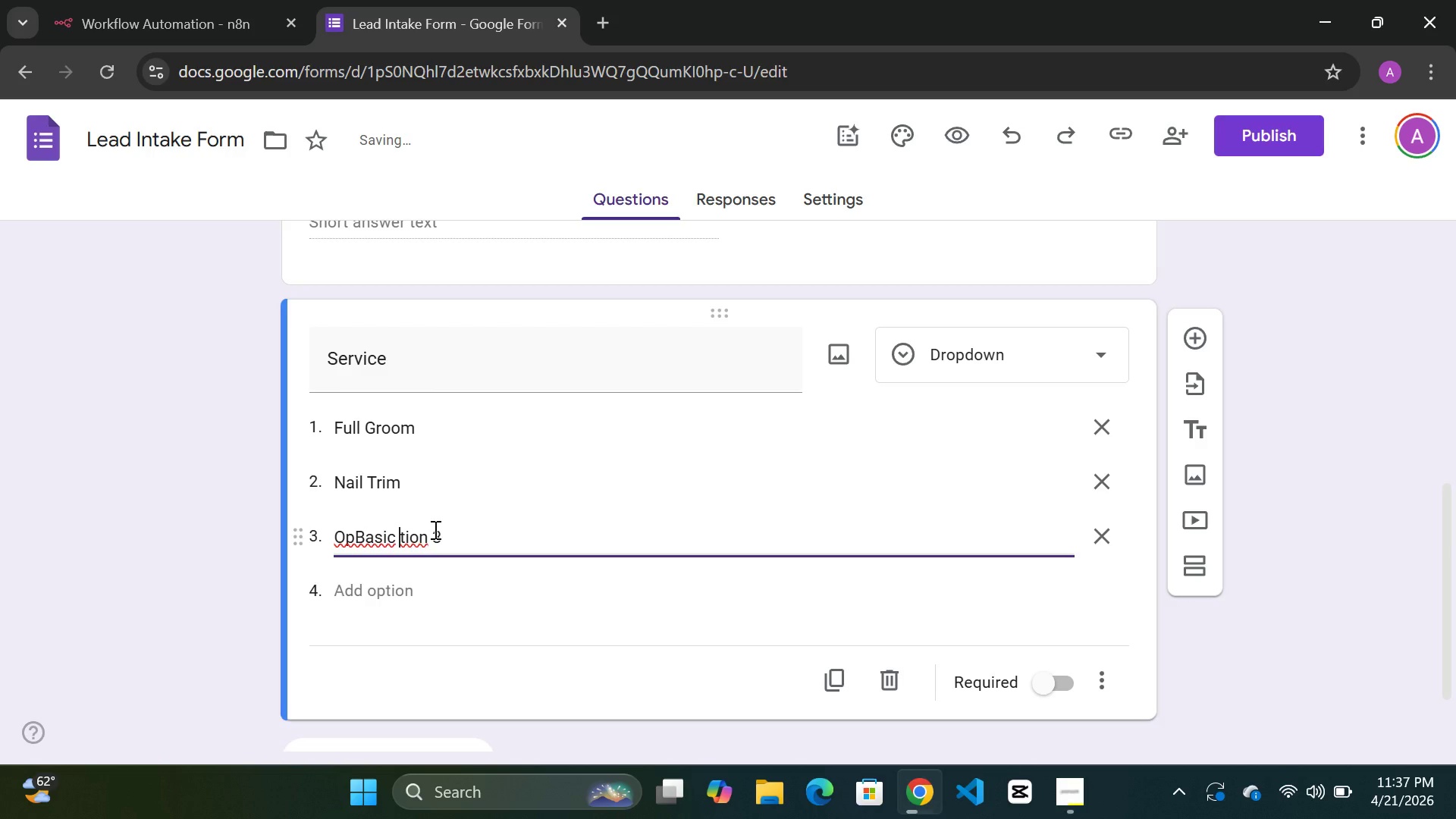 
left_click([441, 533])
 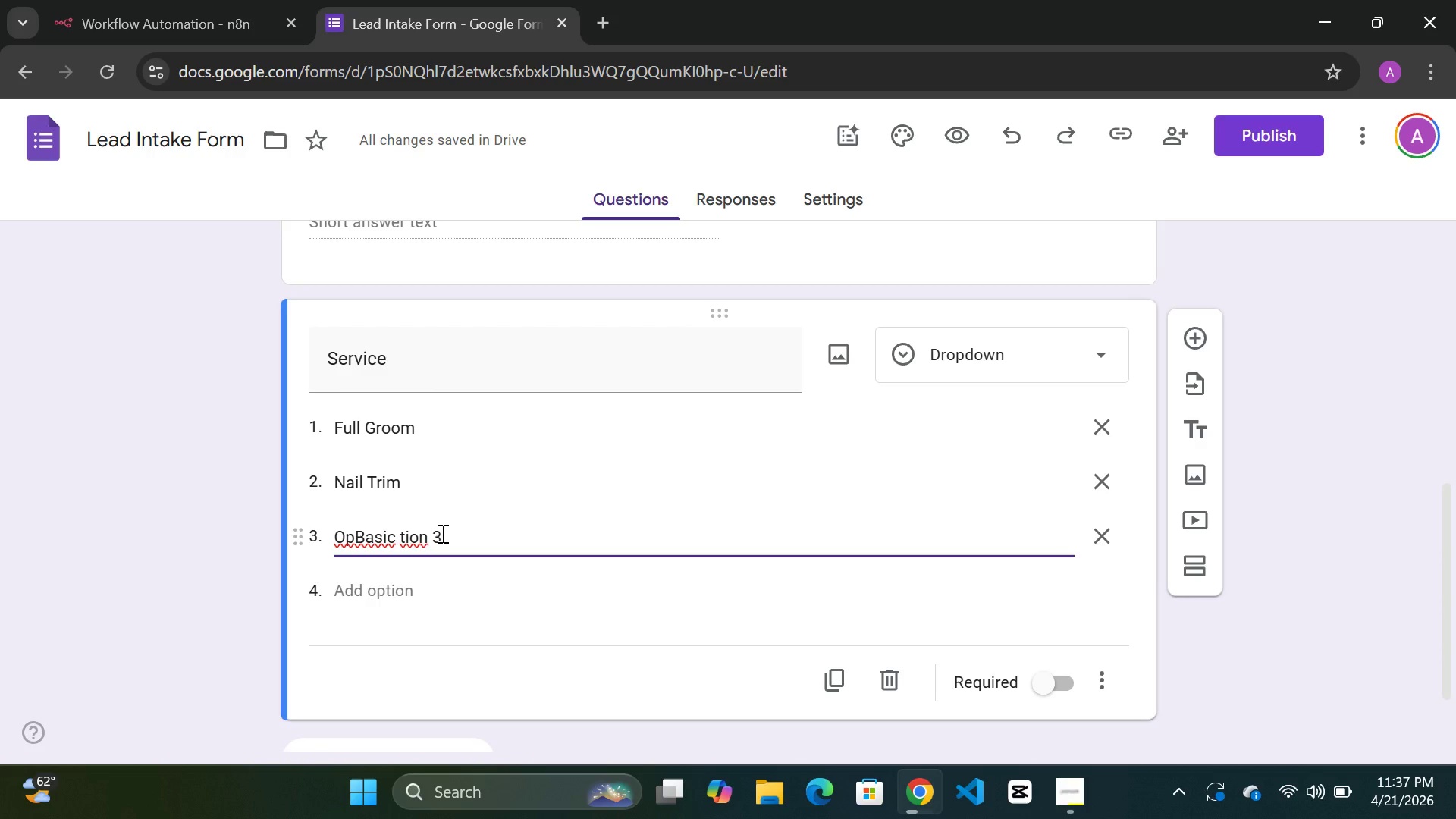 
hold_key(key=Backspace, duration=0.86)
 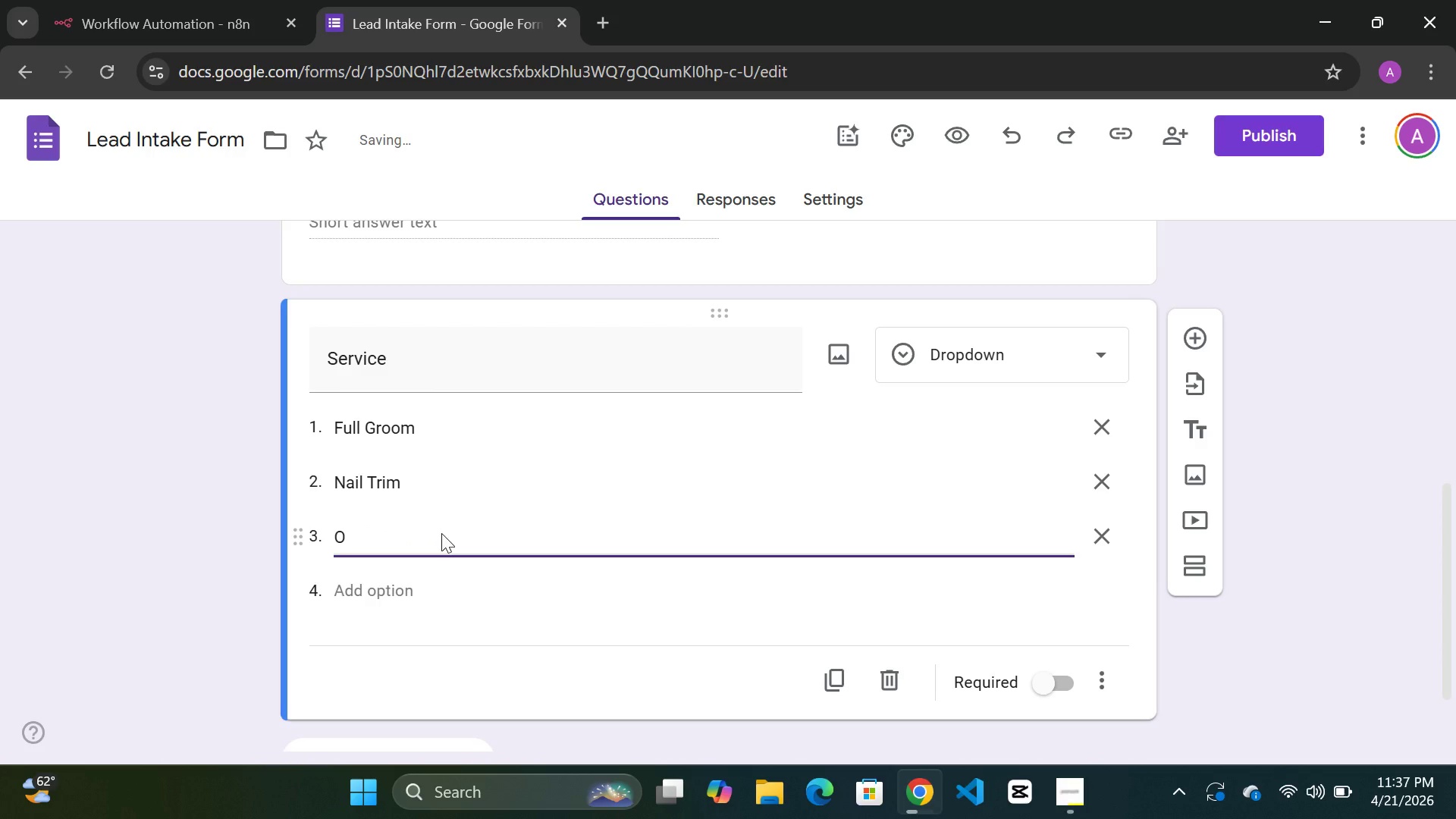 
key(Backspace)
type(Basic Wash)
 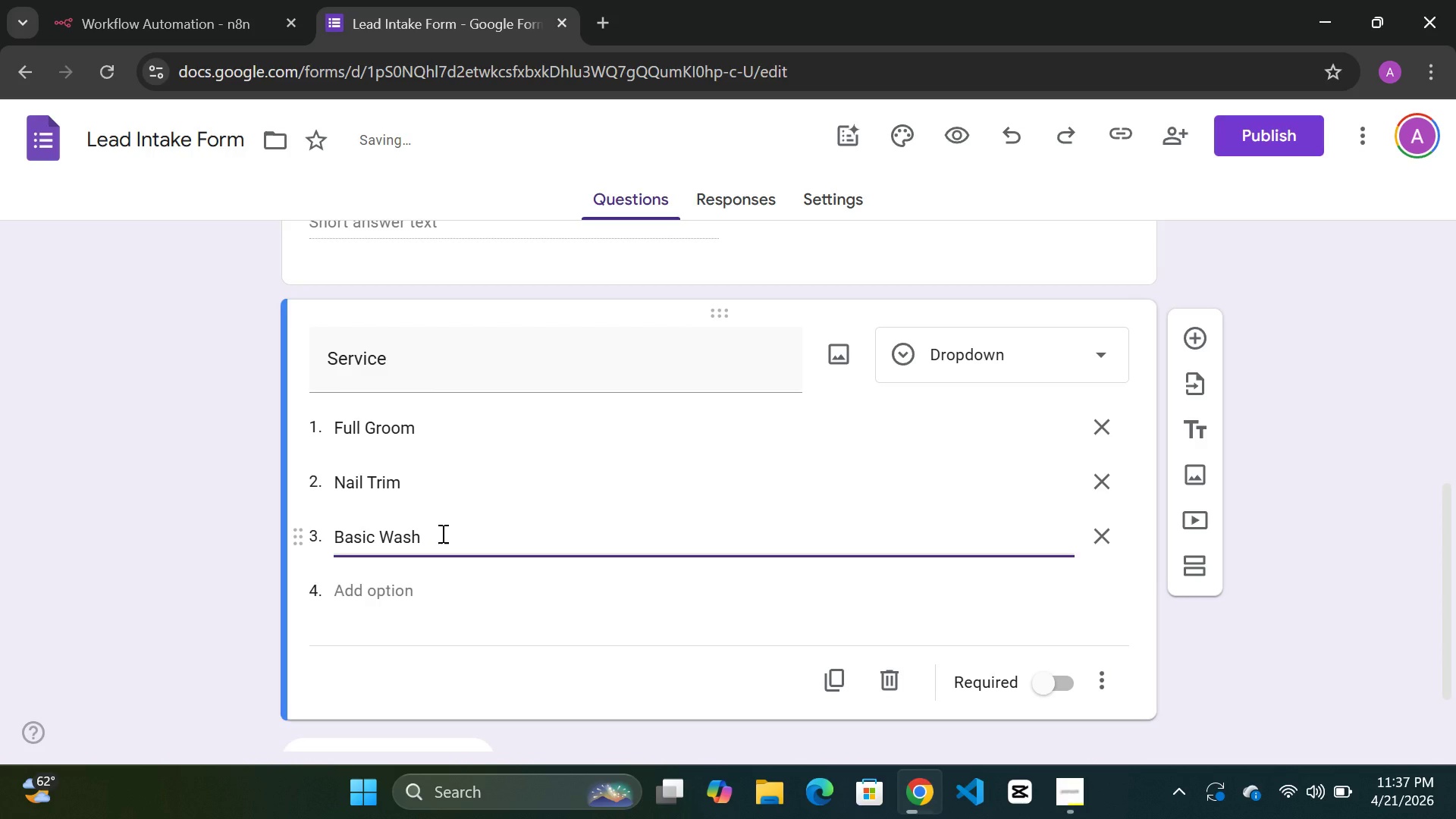 
wait(5.41)
 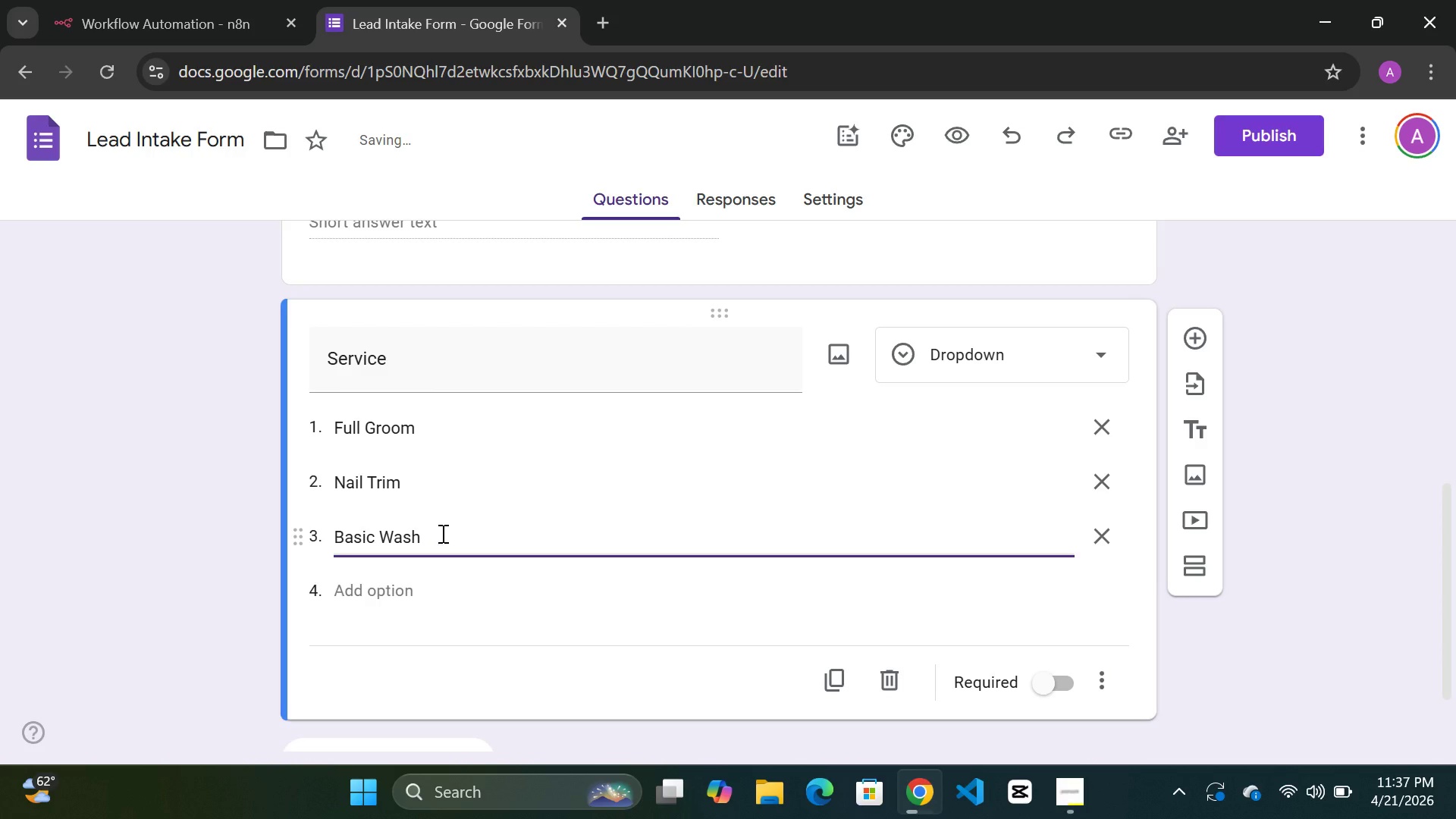 
left_click([1063, 682])
 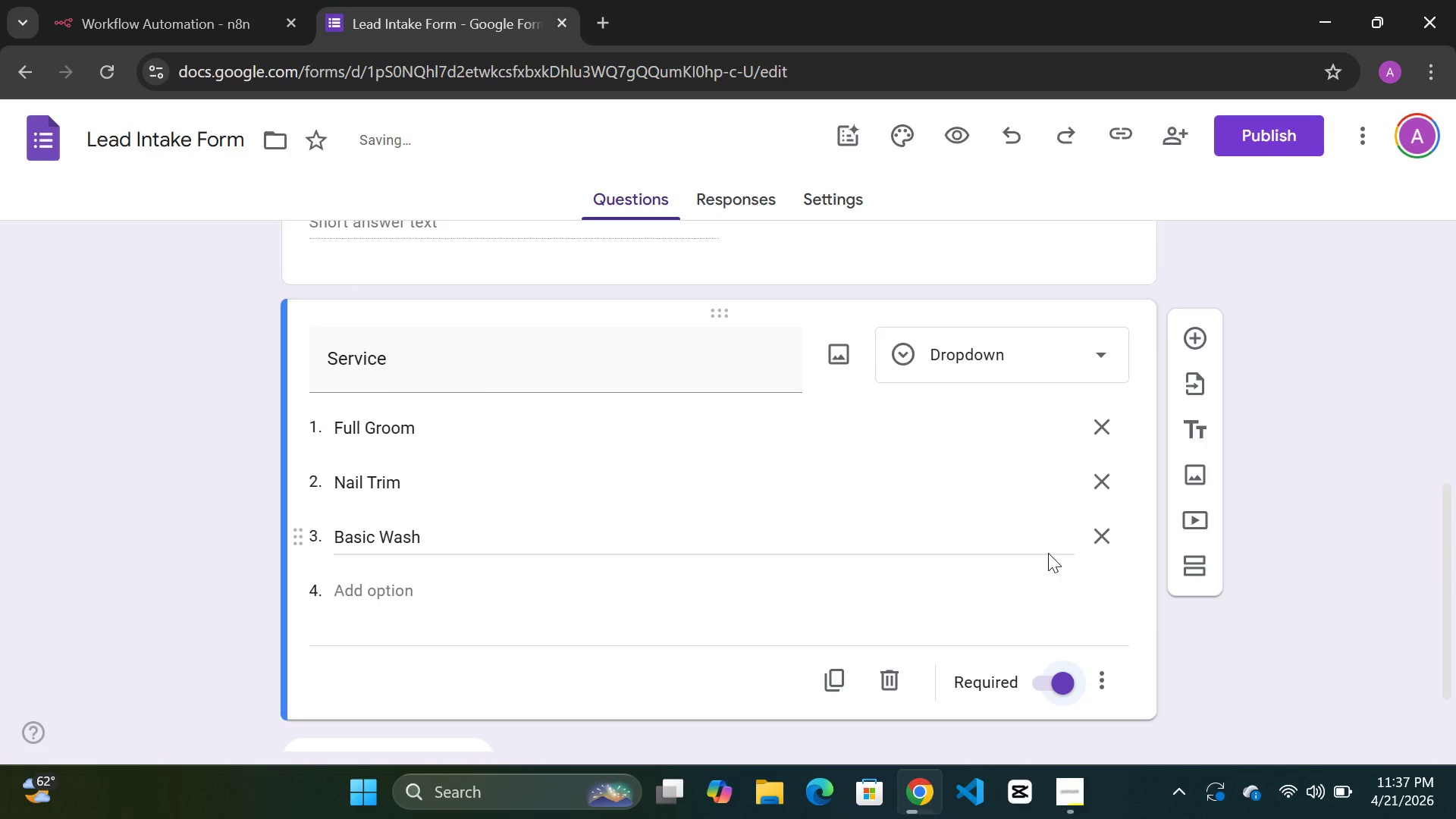 
scroll: coordinate [1048, 553], scroll_direction: down, amount: 2.0
 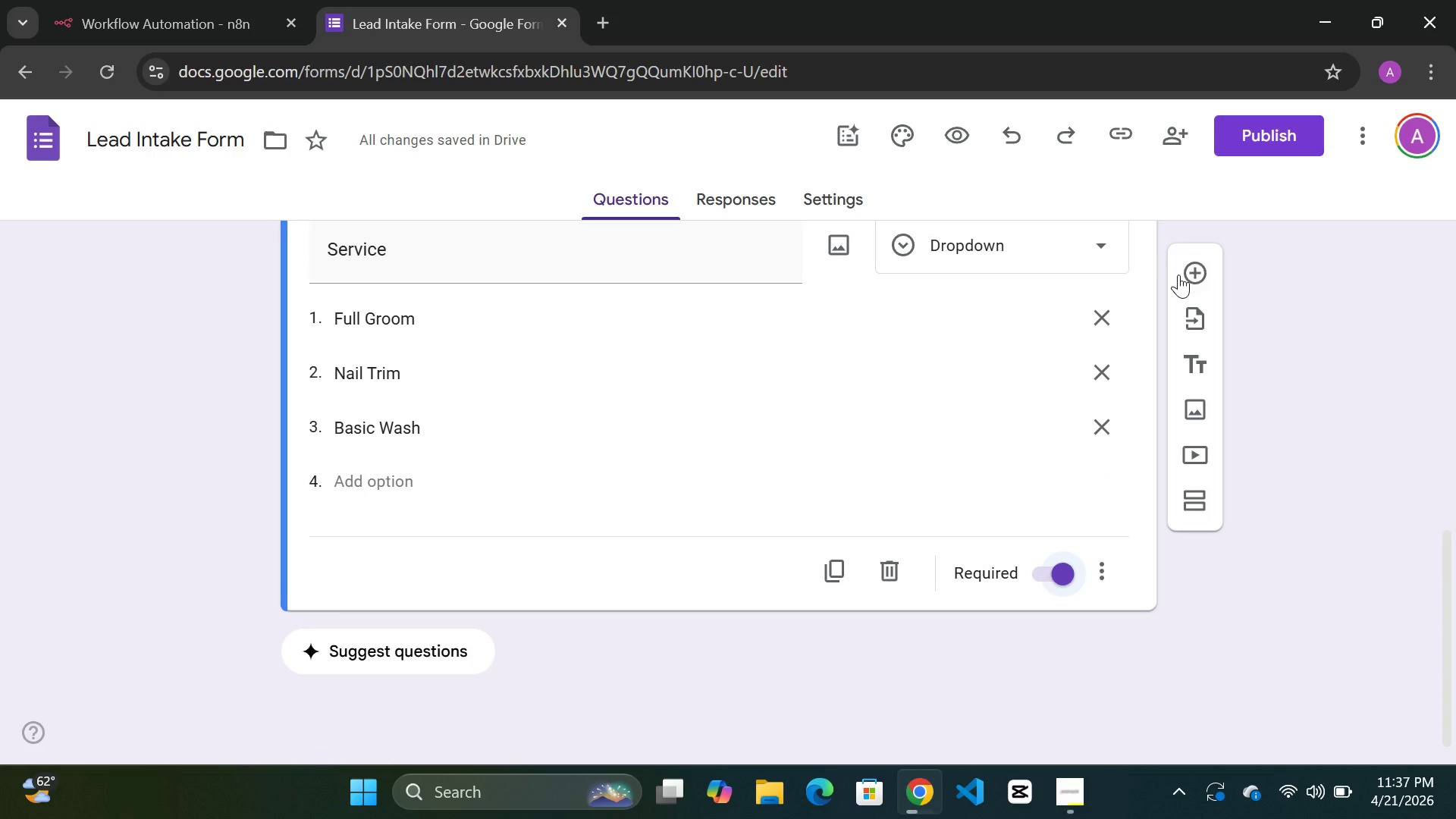 
left_click([1190, 268])
 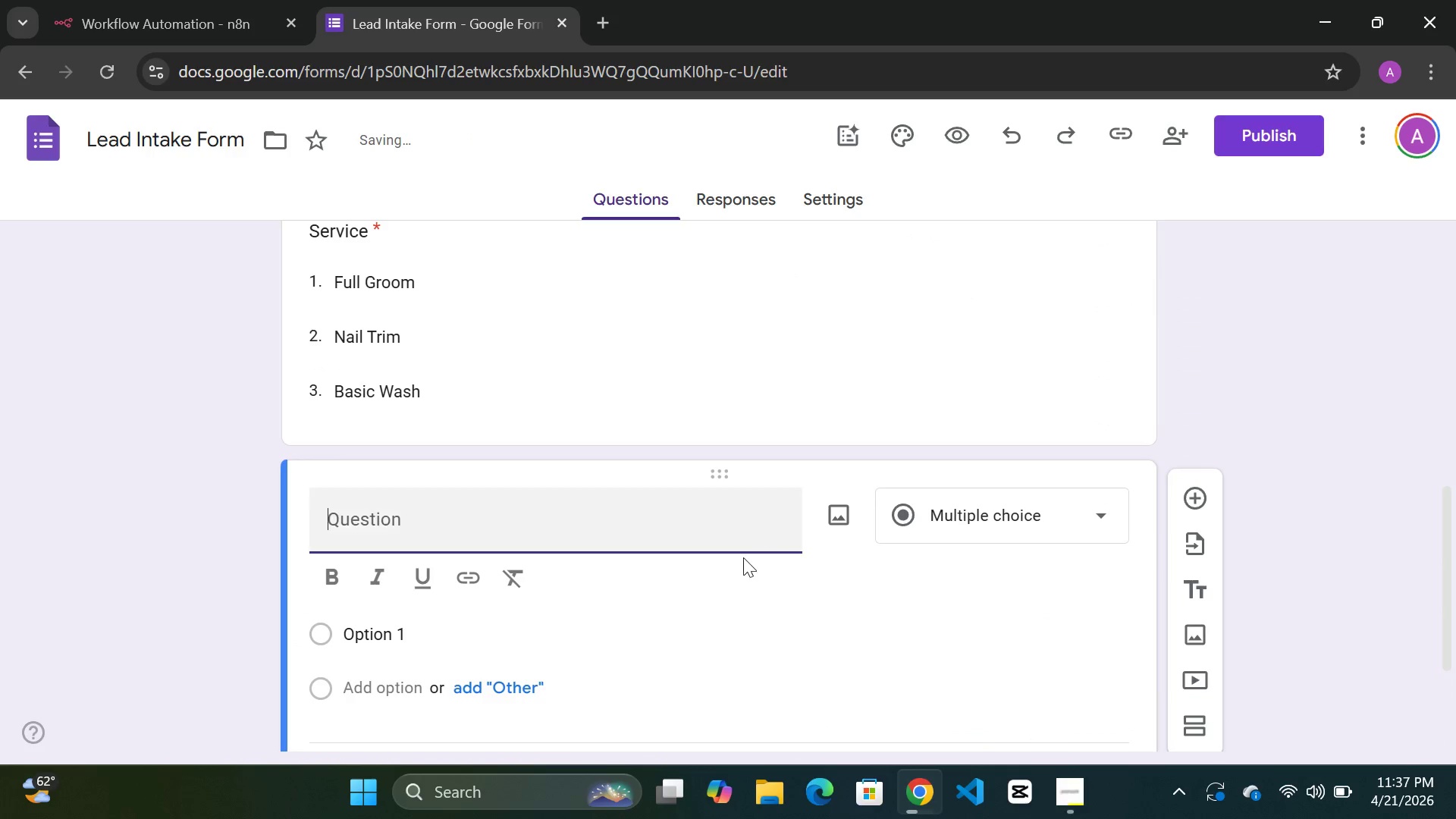 
scroll: coordinate [743, 558], scroll_direction: down, amount: 2.0
 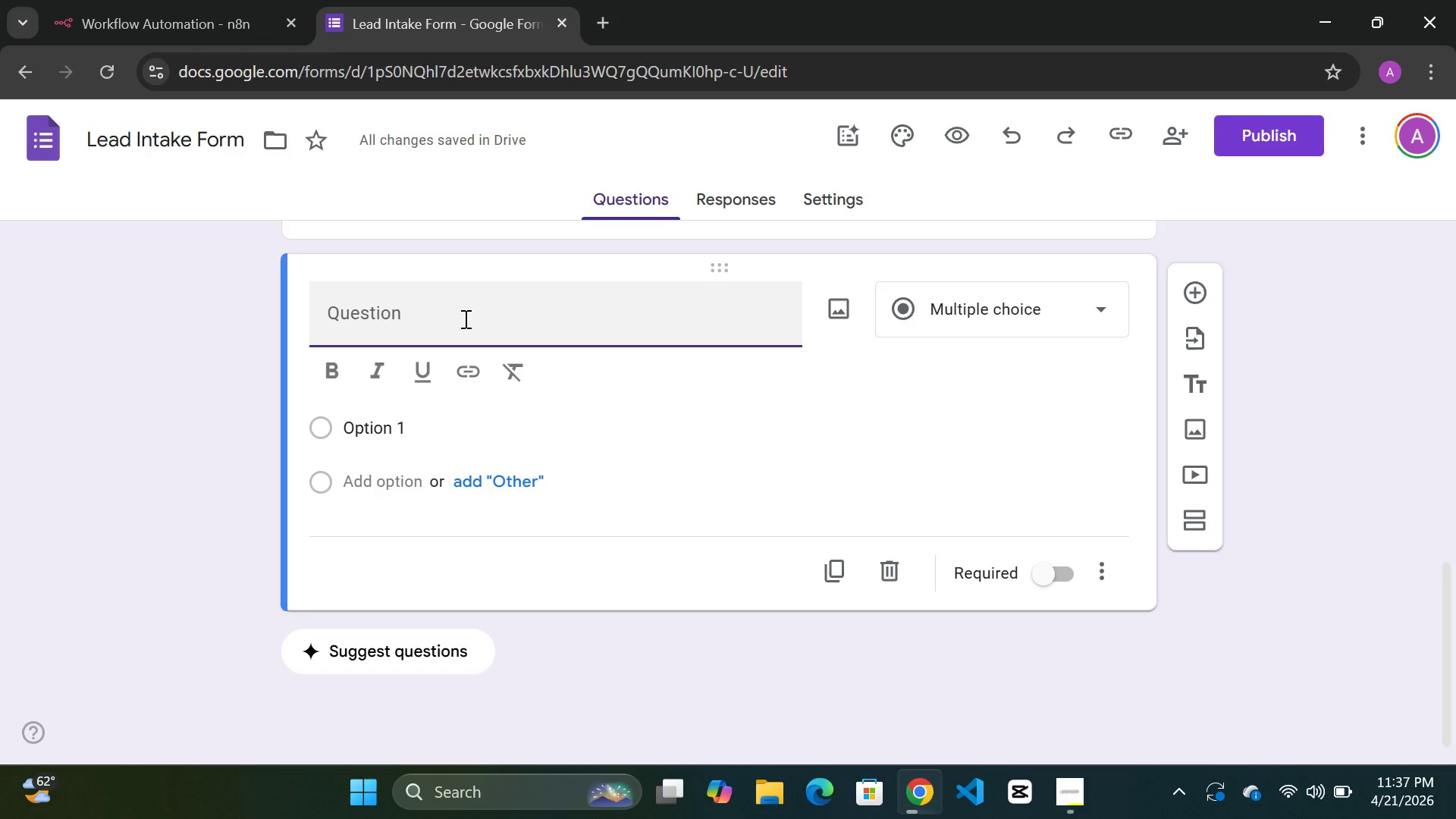 
type(REquest )
key(Backspace)
key(Backspace)
key(Backspace)
key(Backspace)
key(Backspace)
key(Backspace)
key(Backspace)
type(equest Date)
 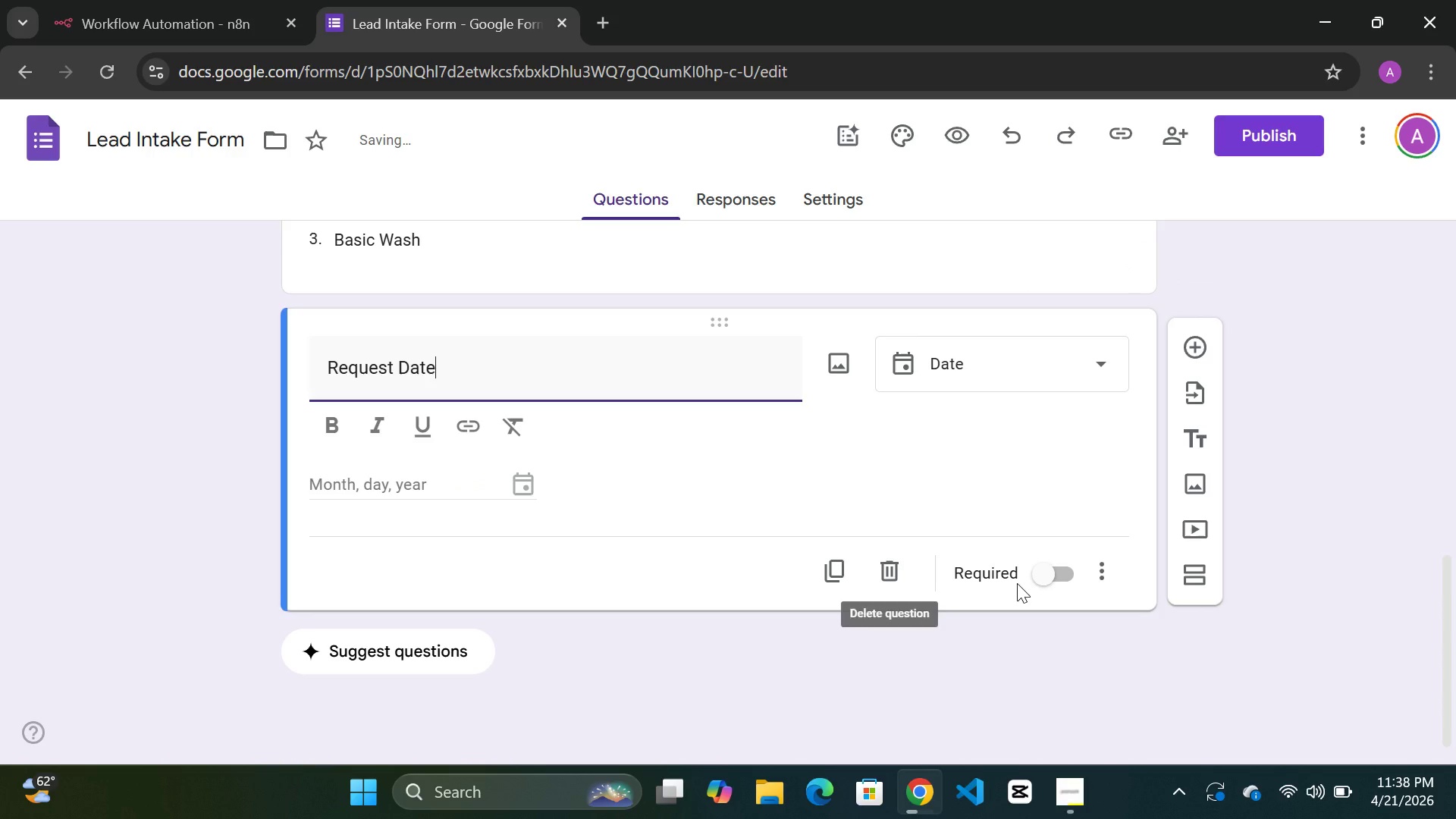 
wait(5.73)
 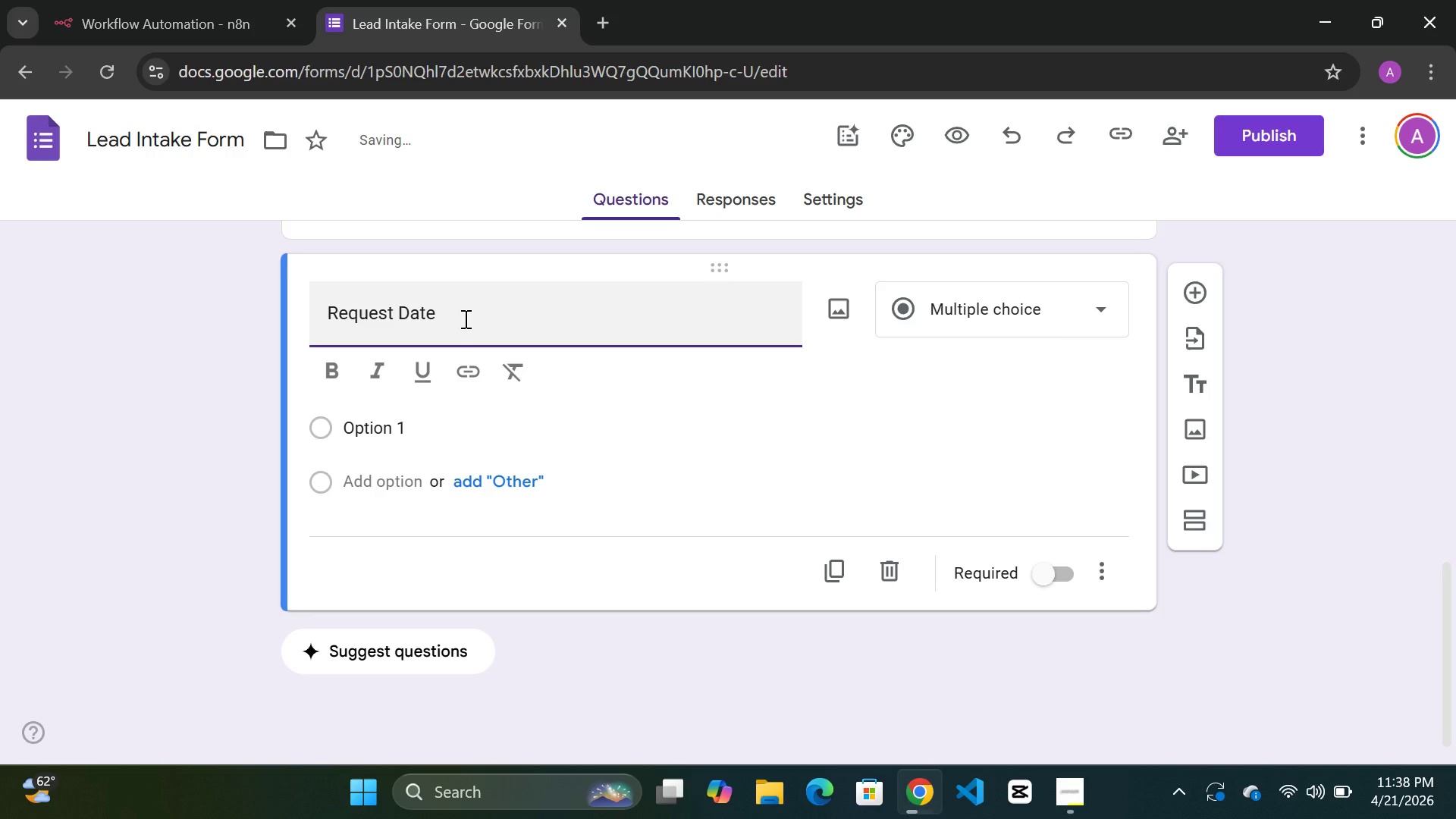 
left_click([1061, 581])
 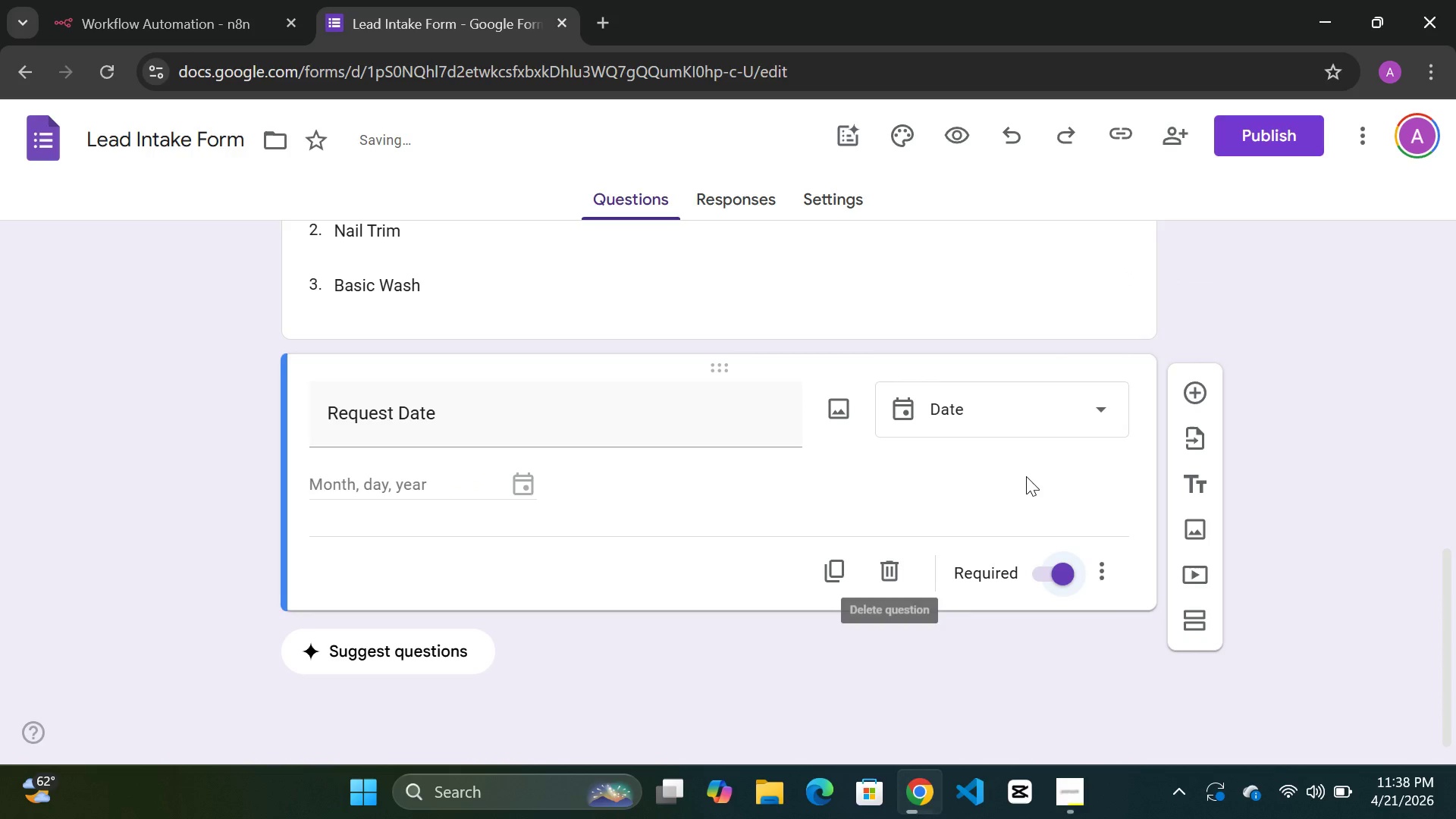 
scroll: coordinate [1026, 476], scroll_direction: up, amount: 20.0
 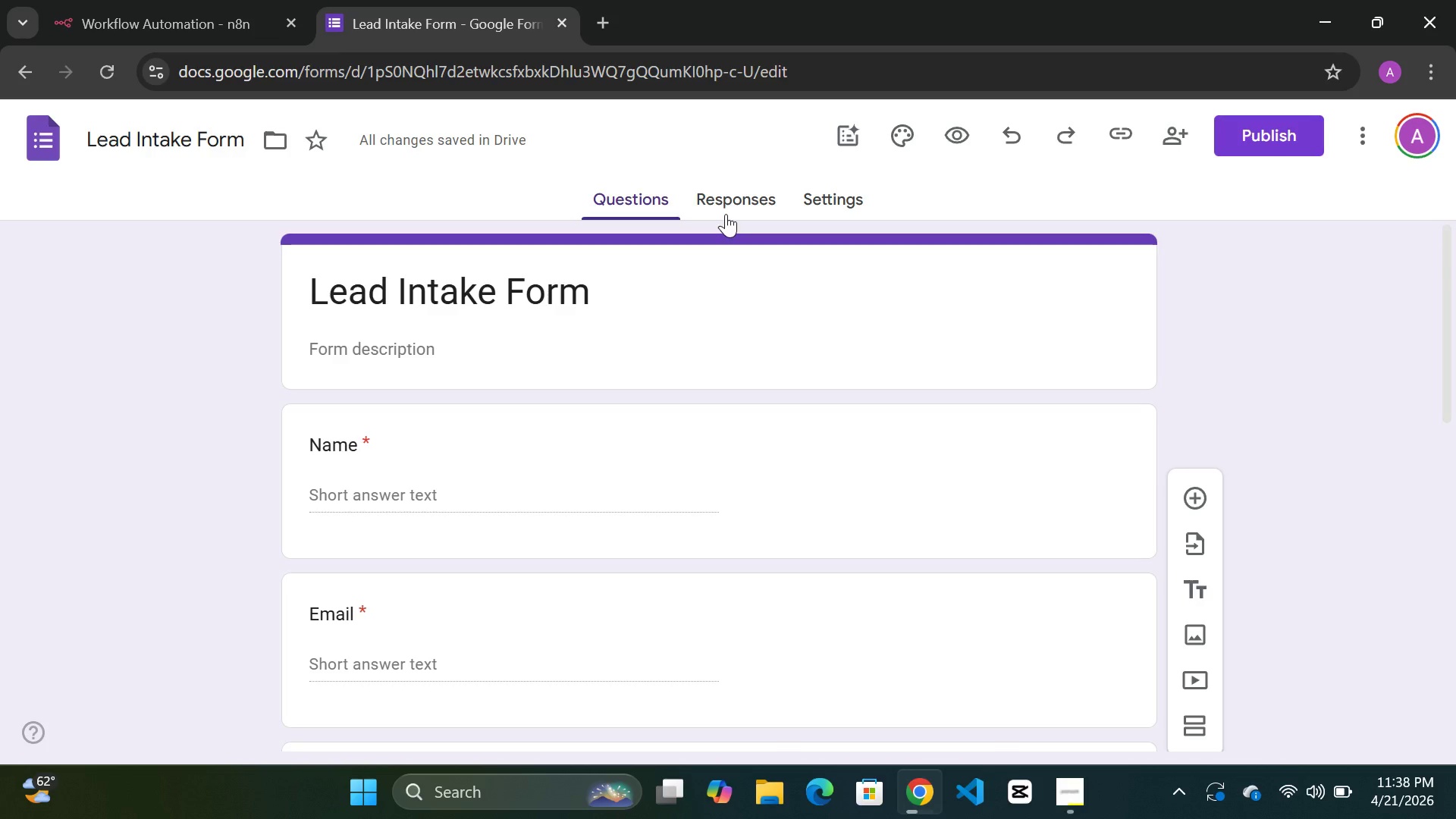 
left_click([724, 197])
 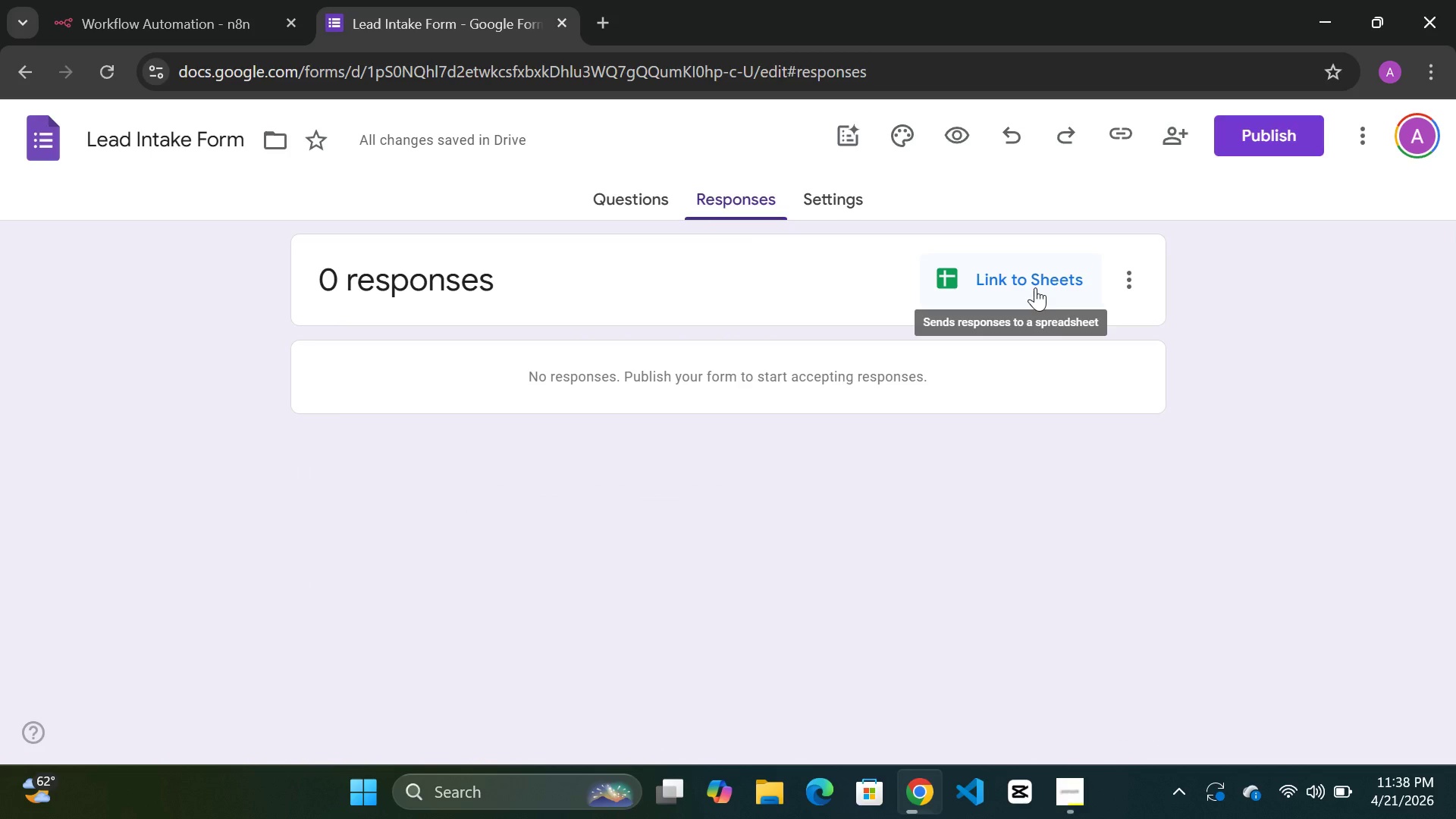 
left_click([1032, 286])
 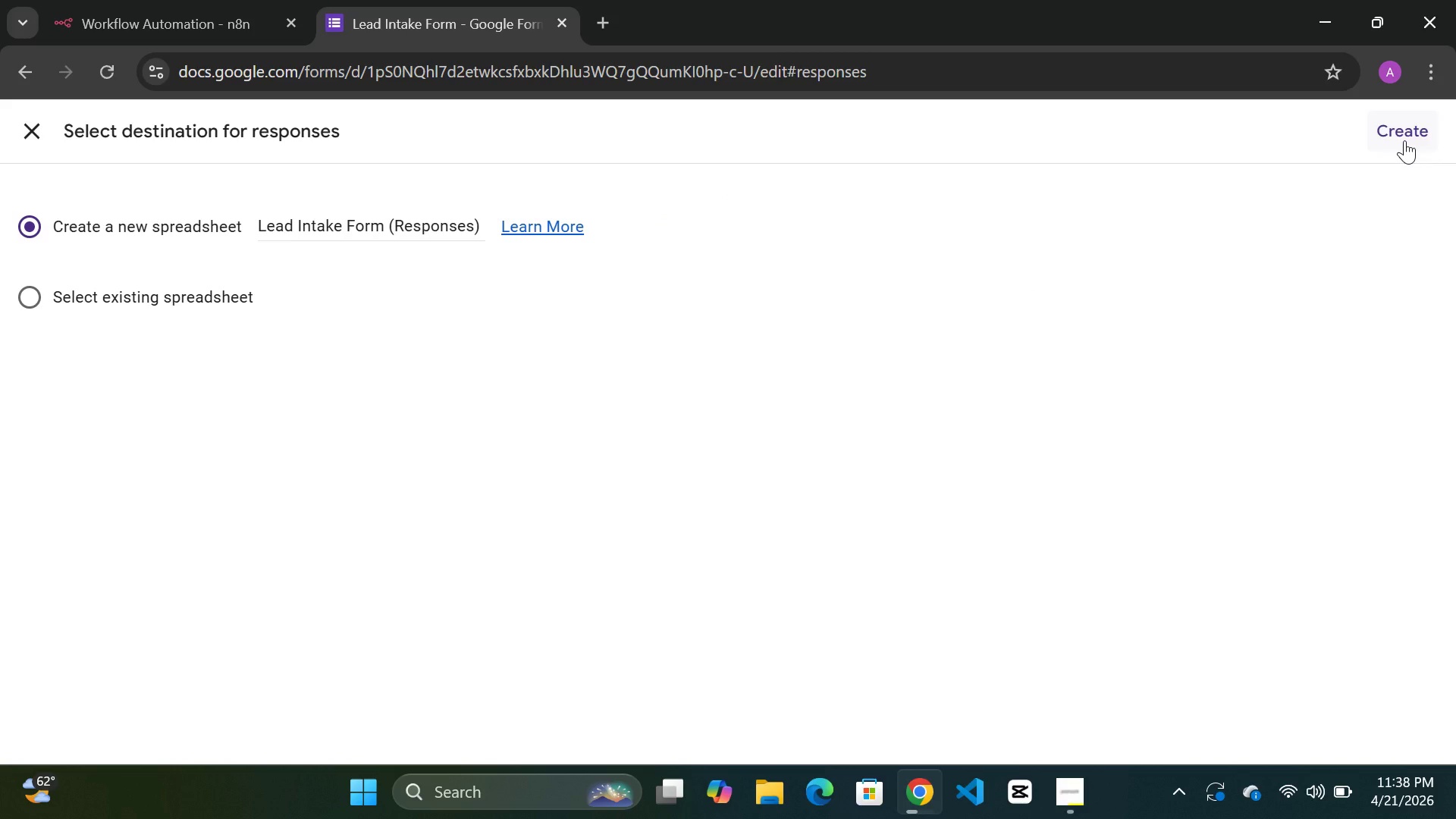 
left_click([1404, 128])
 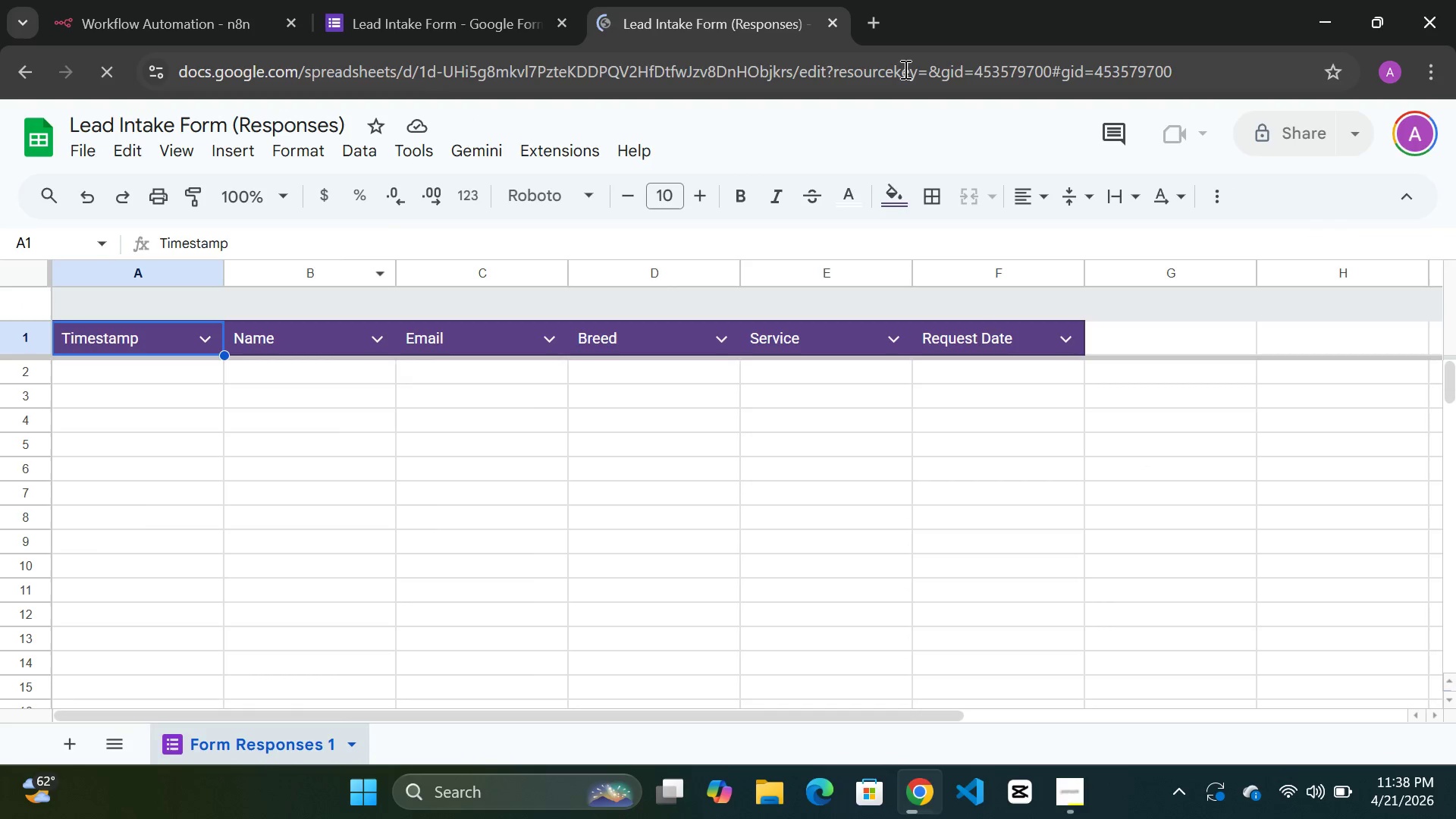 
wait(19.22)
 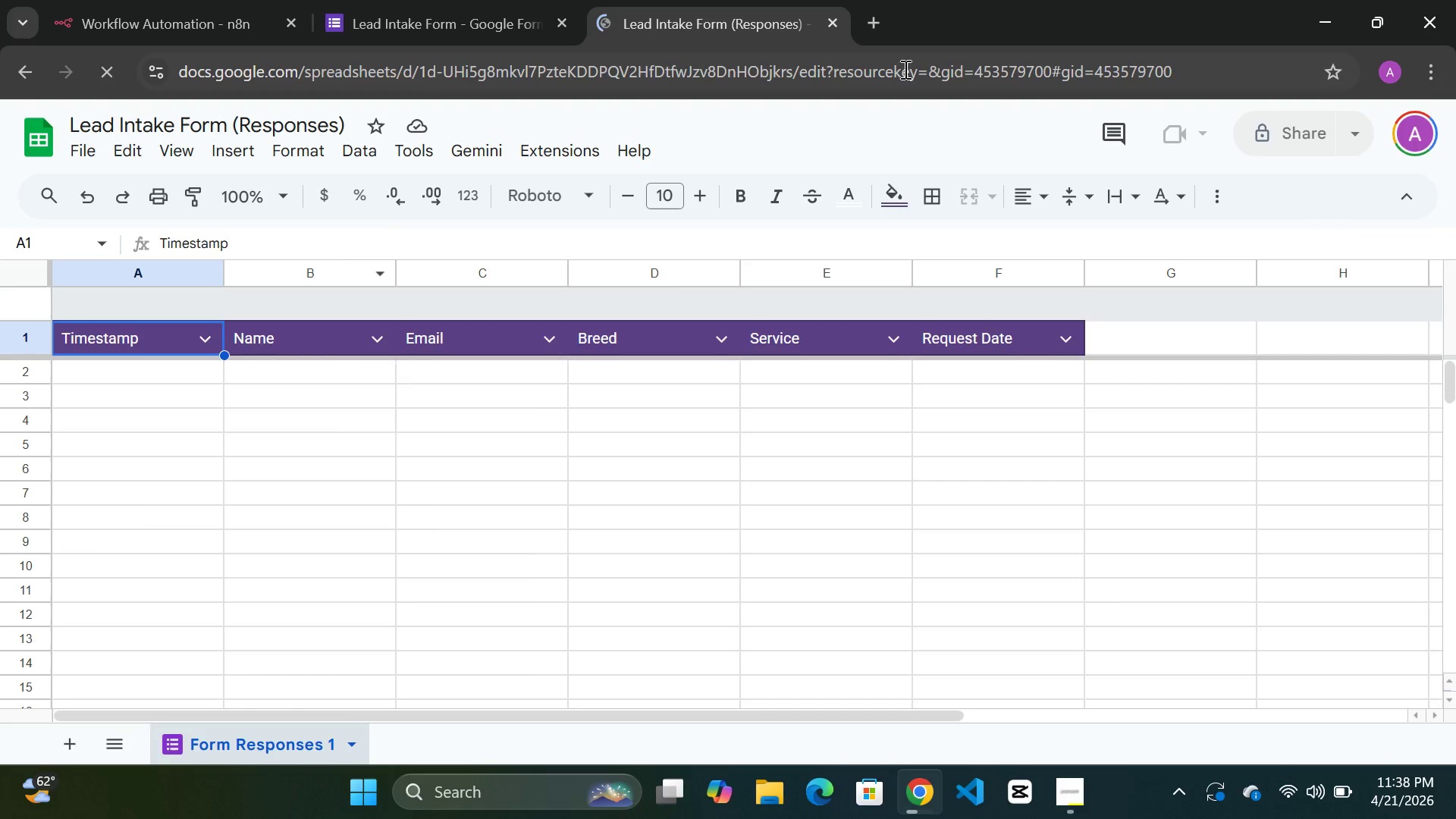 
left_click([80, 154])
 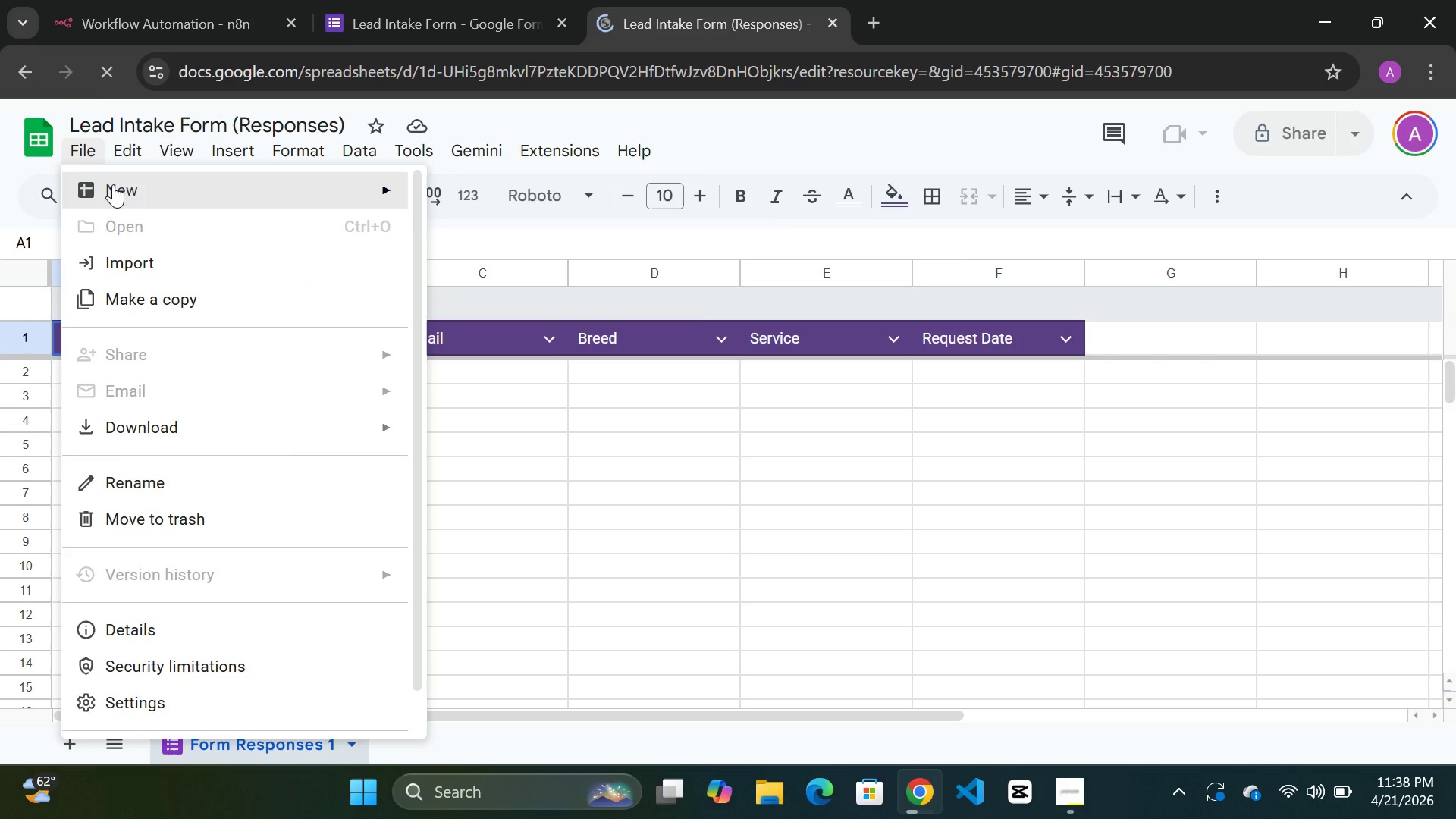 
left_click([113, 184])
 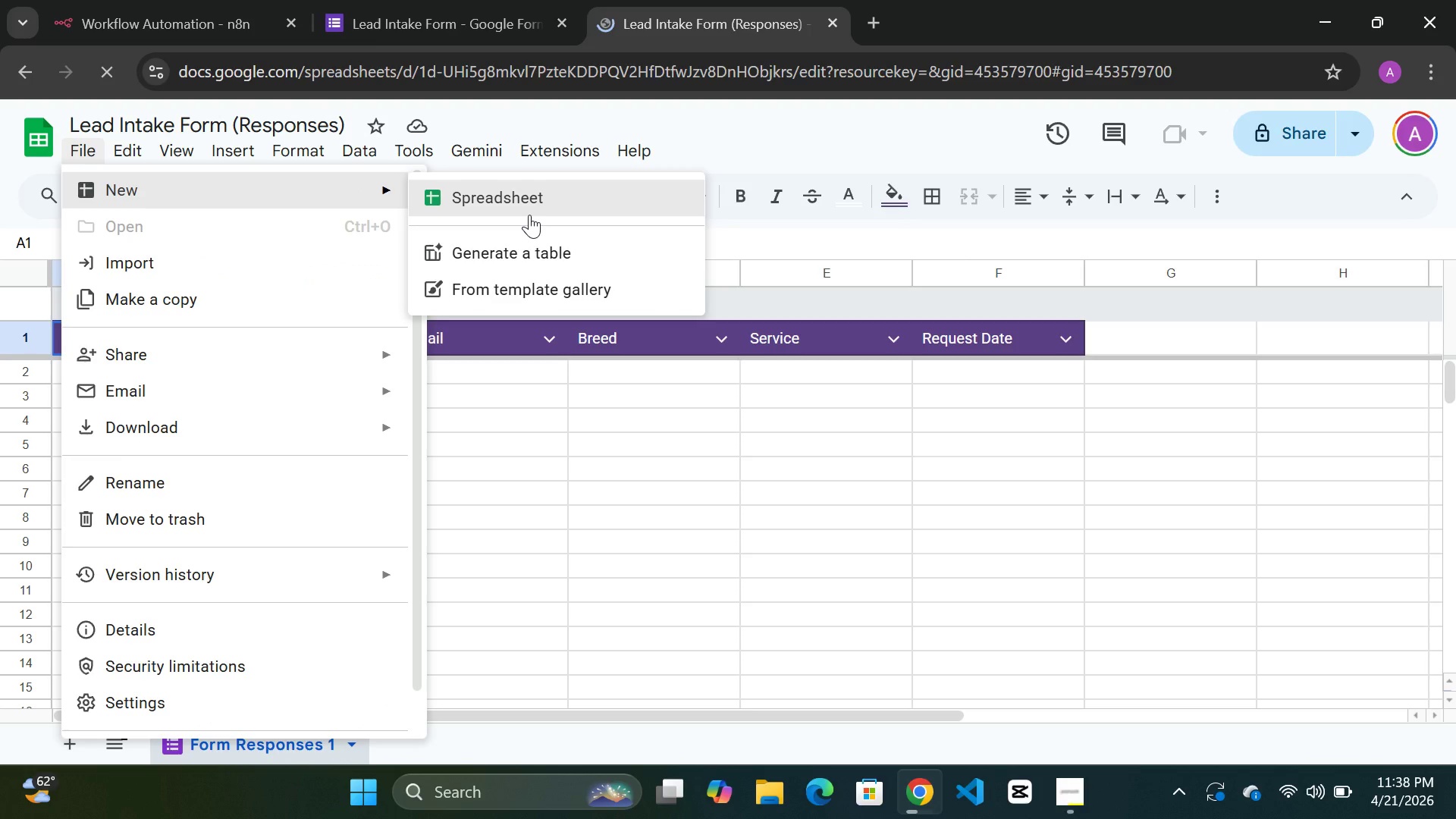 
left_click([529, 198])
 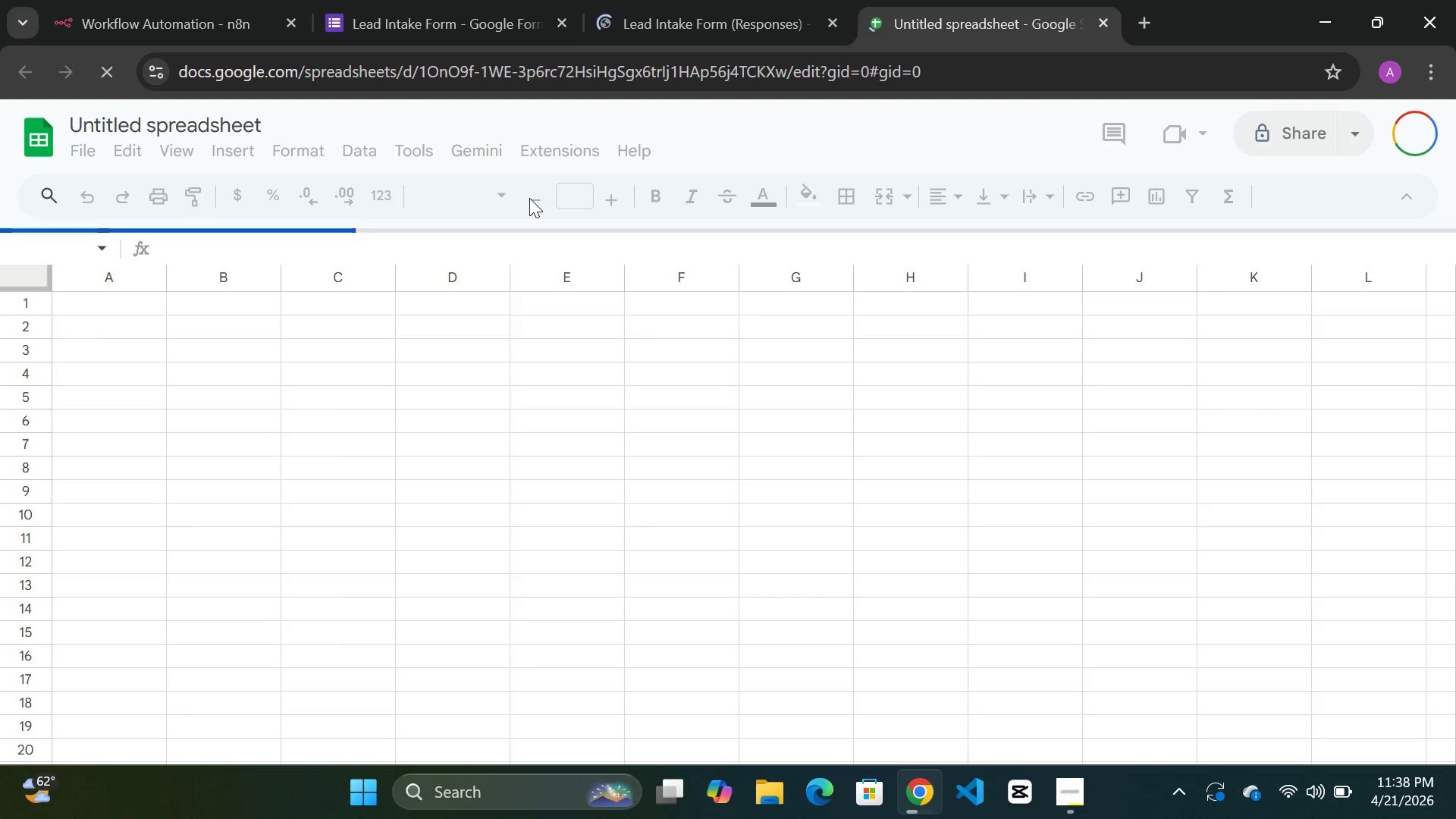 
wait(8.89)
 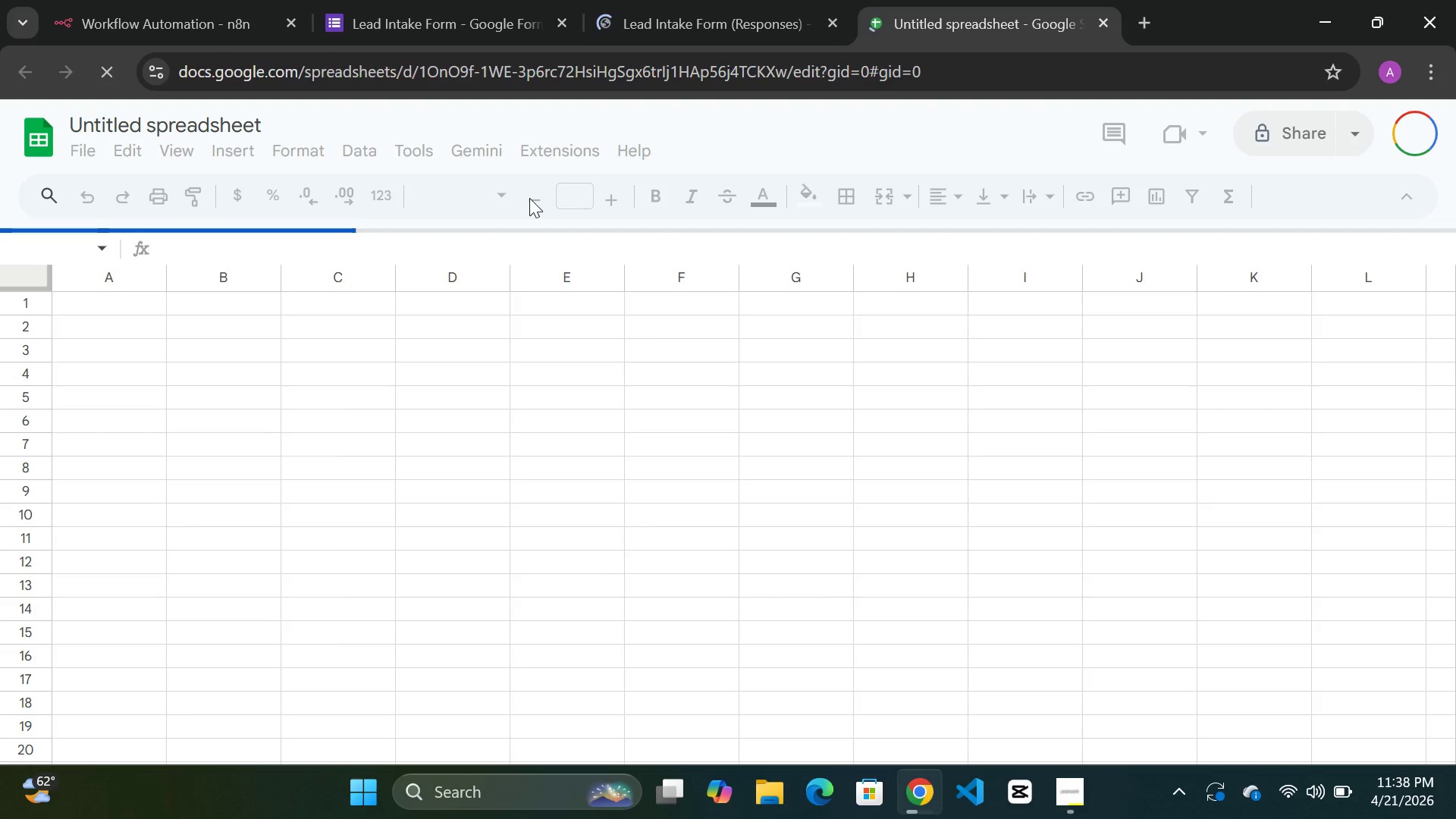 
double_click([163, 119])
 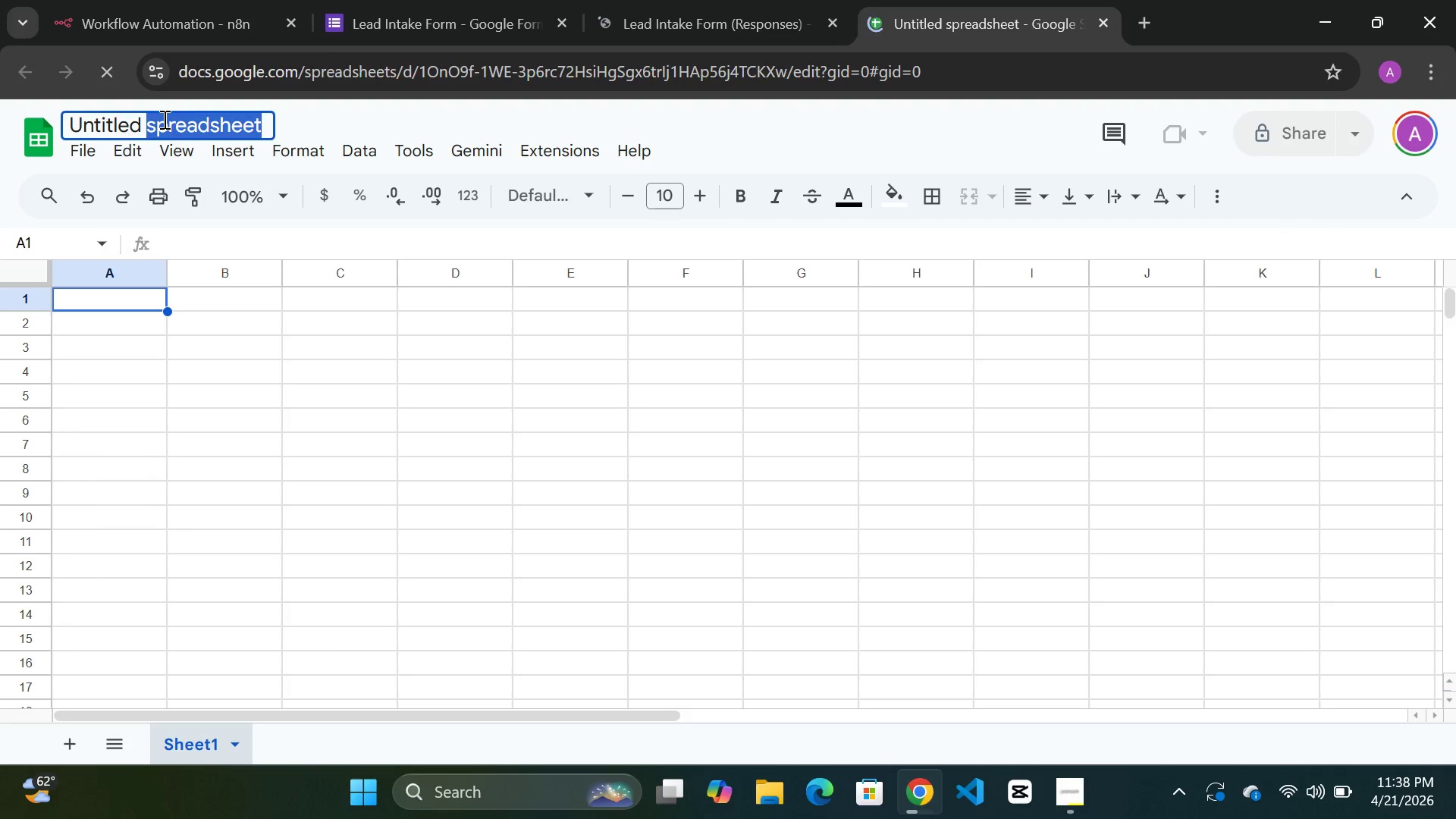 
key(Control+A)
 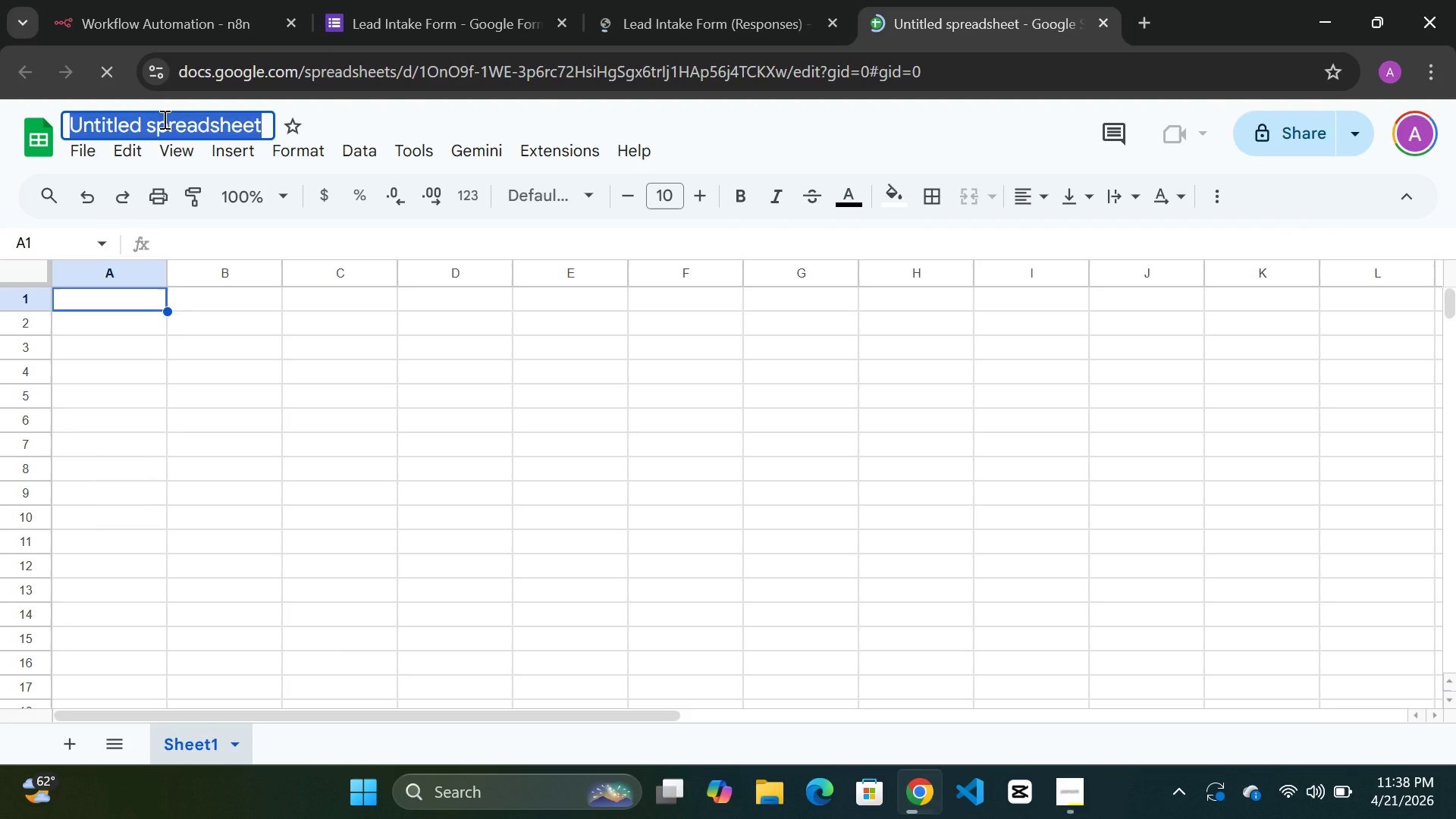 
type([Delete]Blackout Dates)
 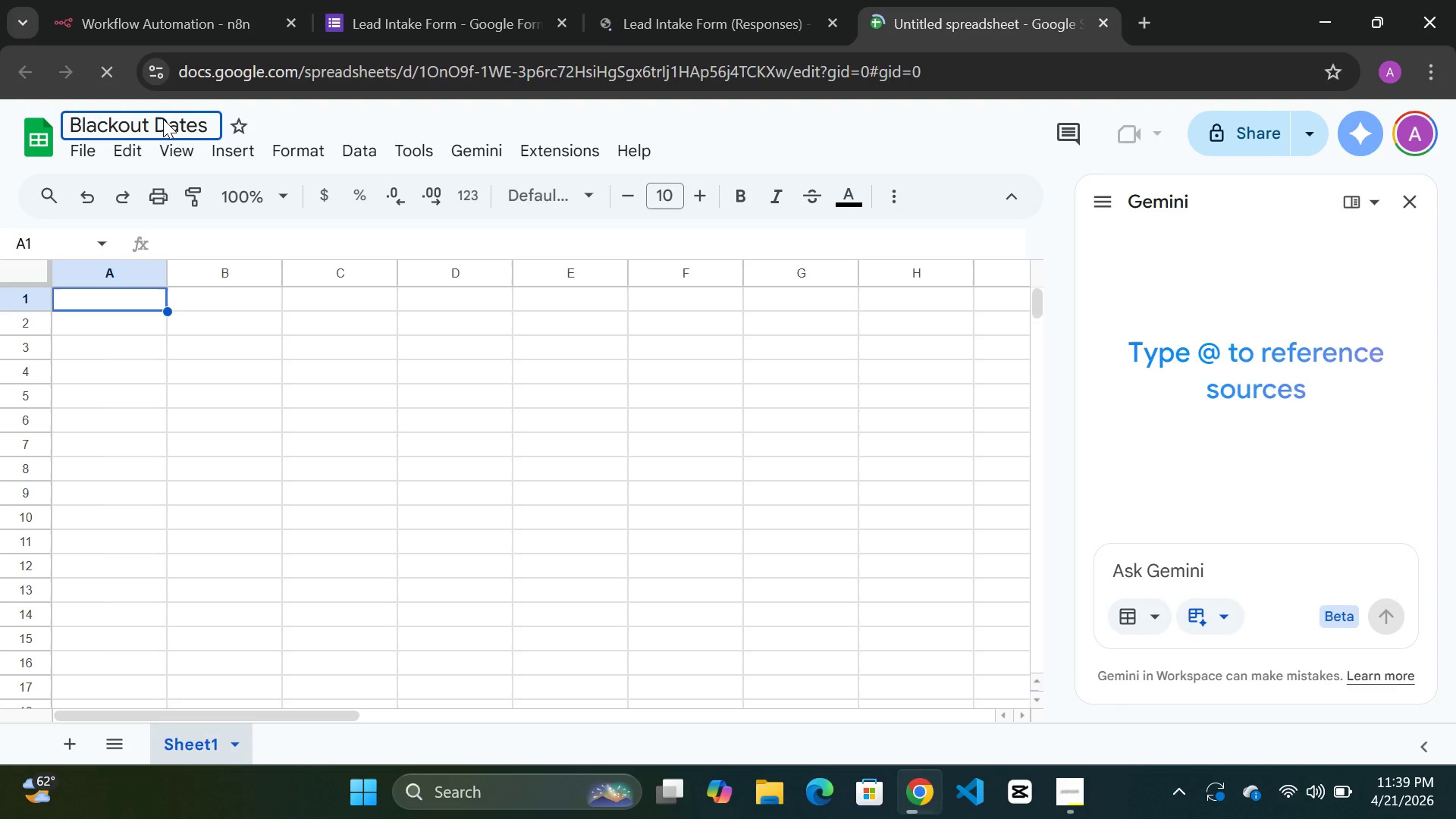 
wait(7.09)
 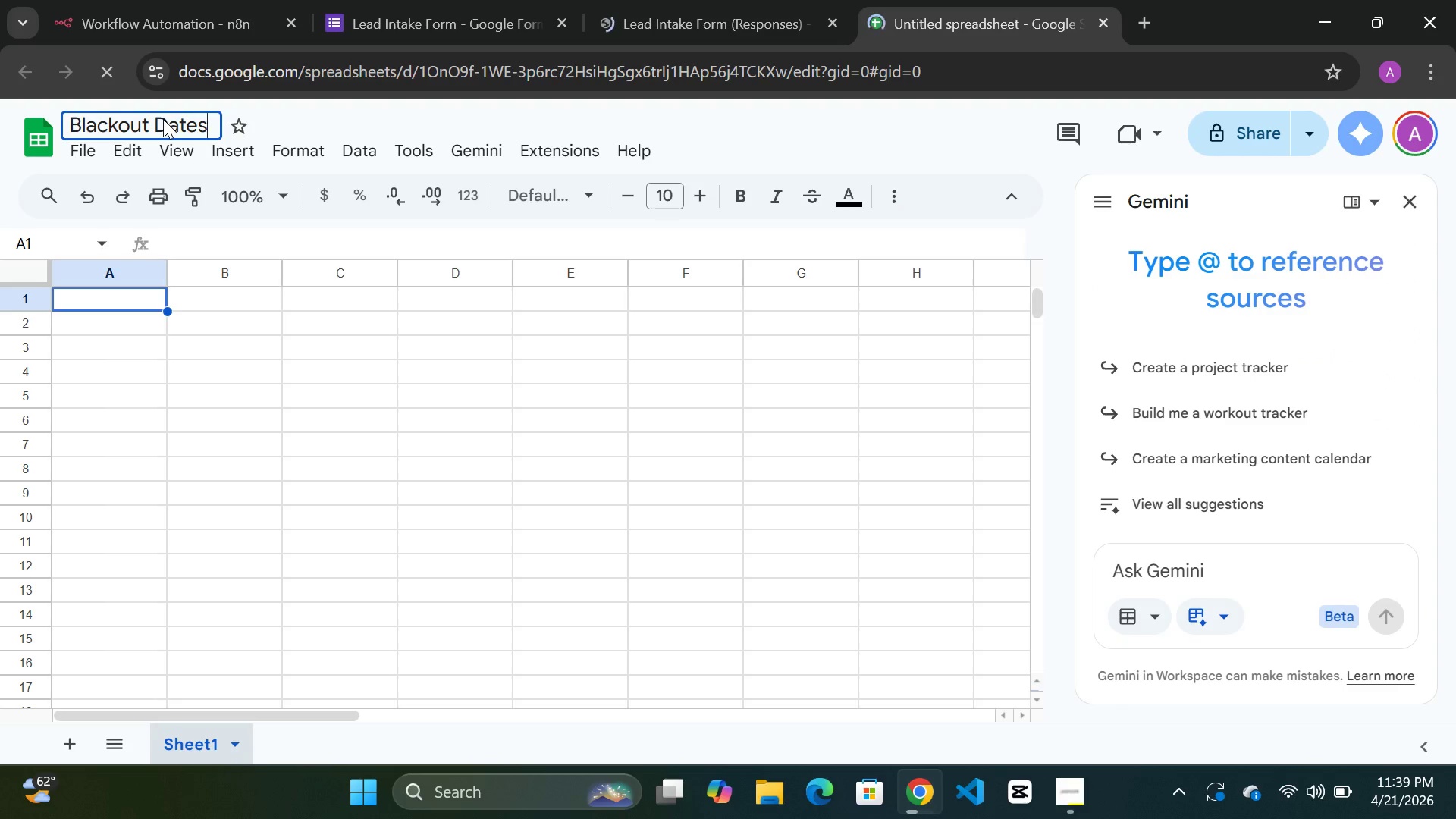 
double_click([84, 296])
 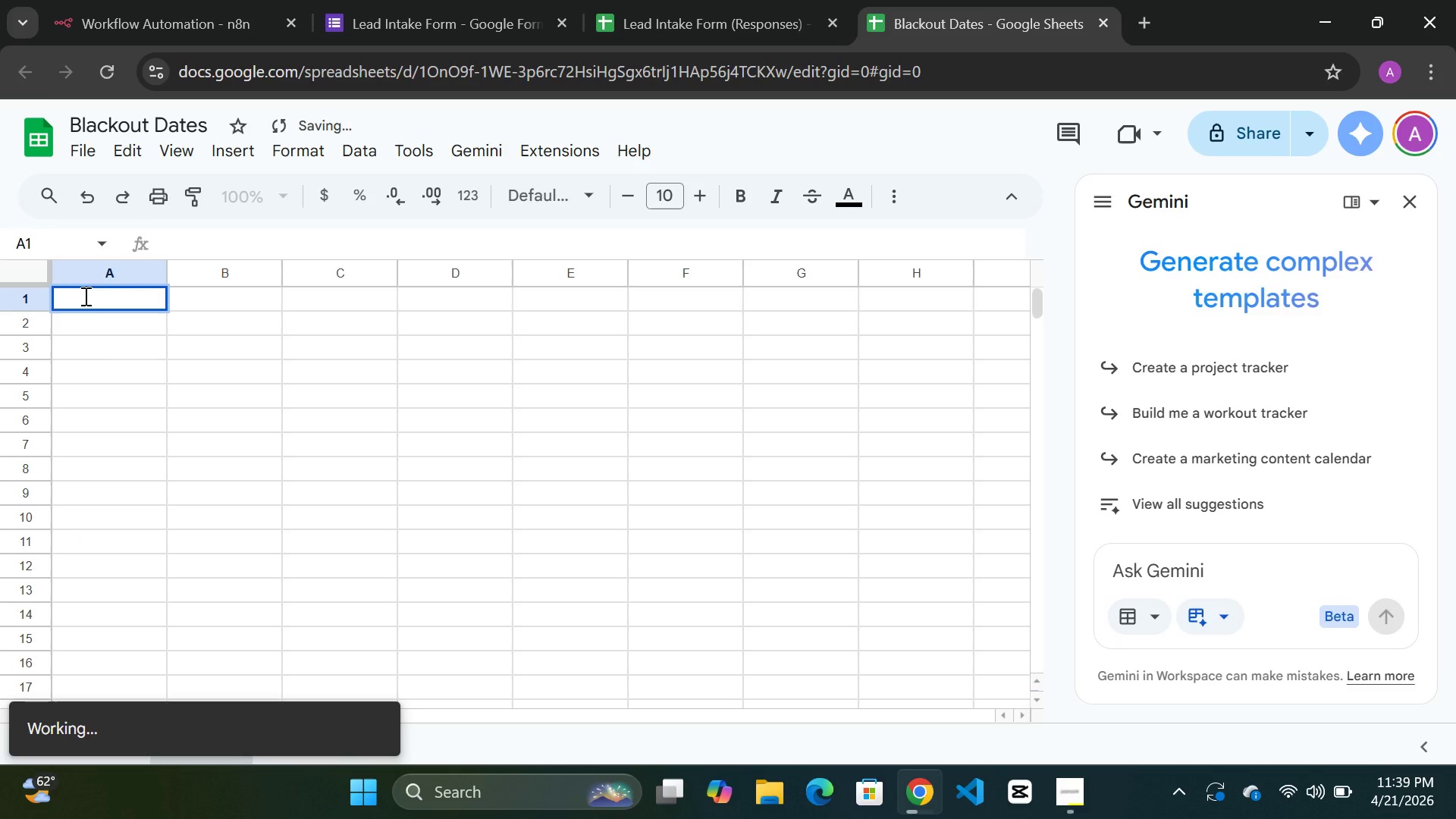 
type(Date)
 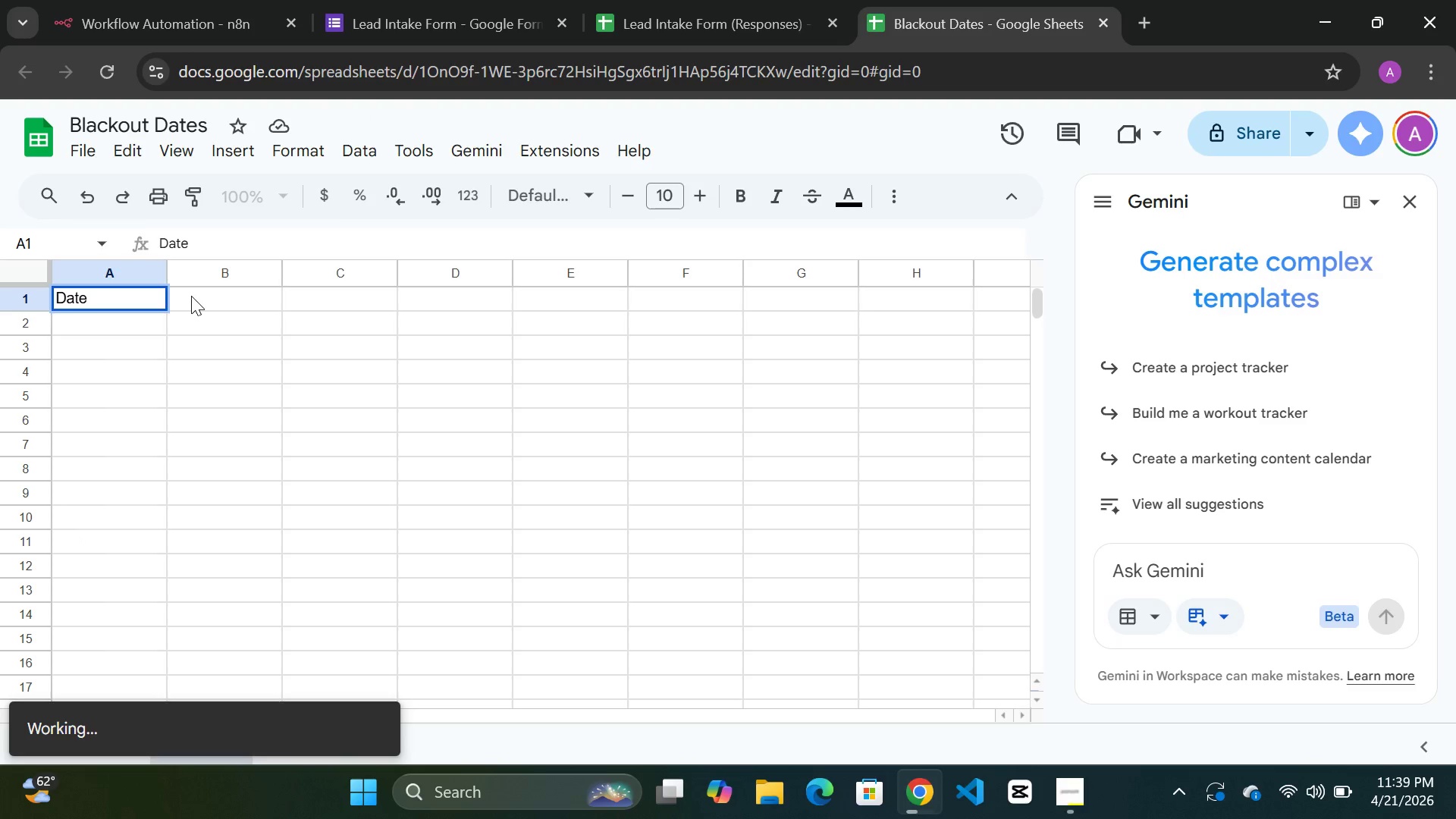 
double_click([193, 296])
 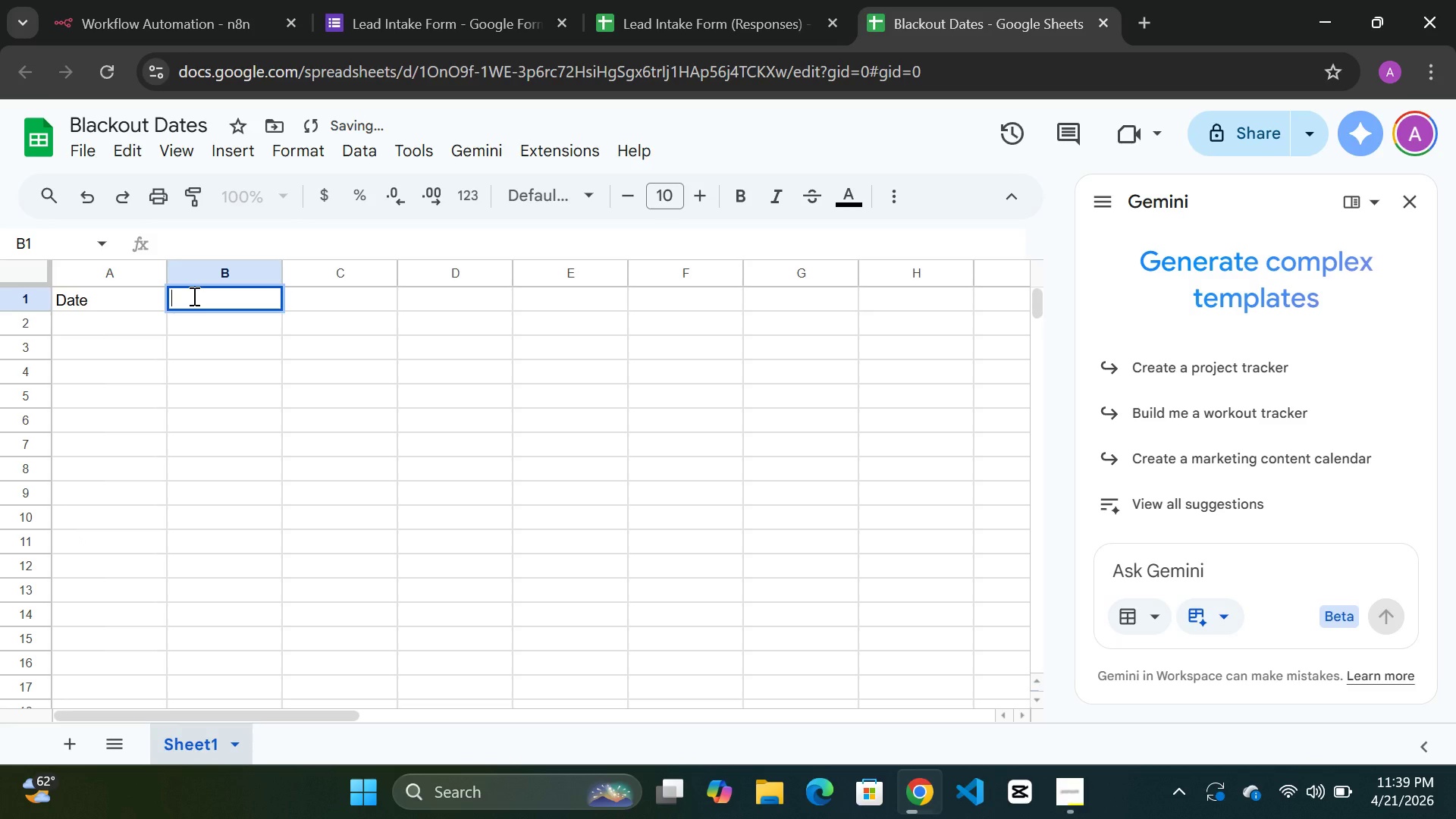 
type(Reason)
 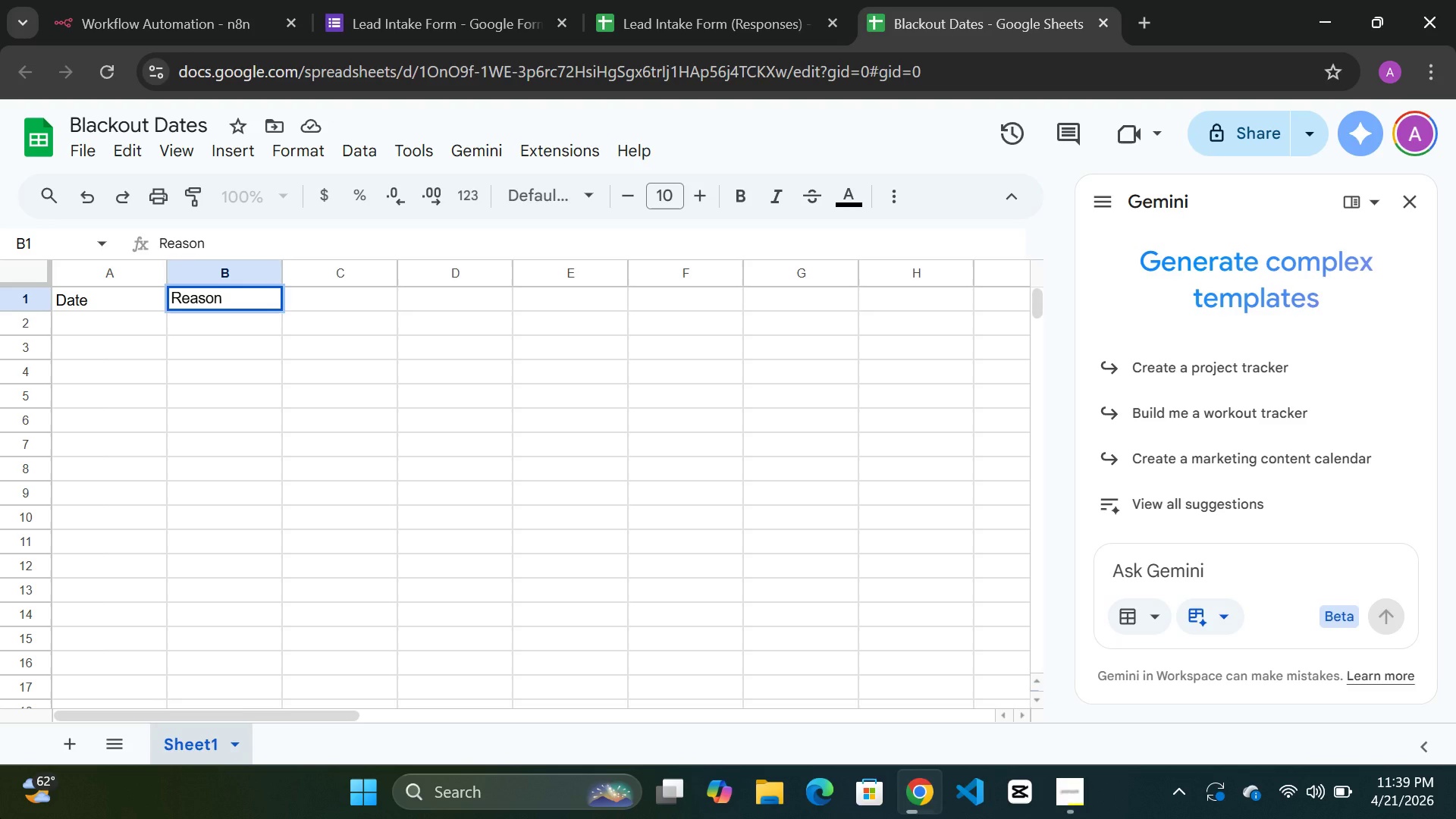 
wait(14.94)
 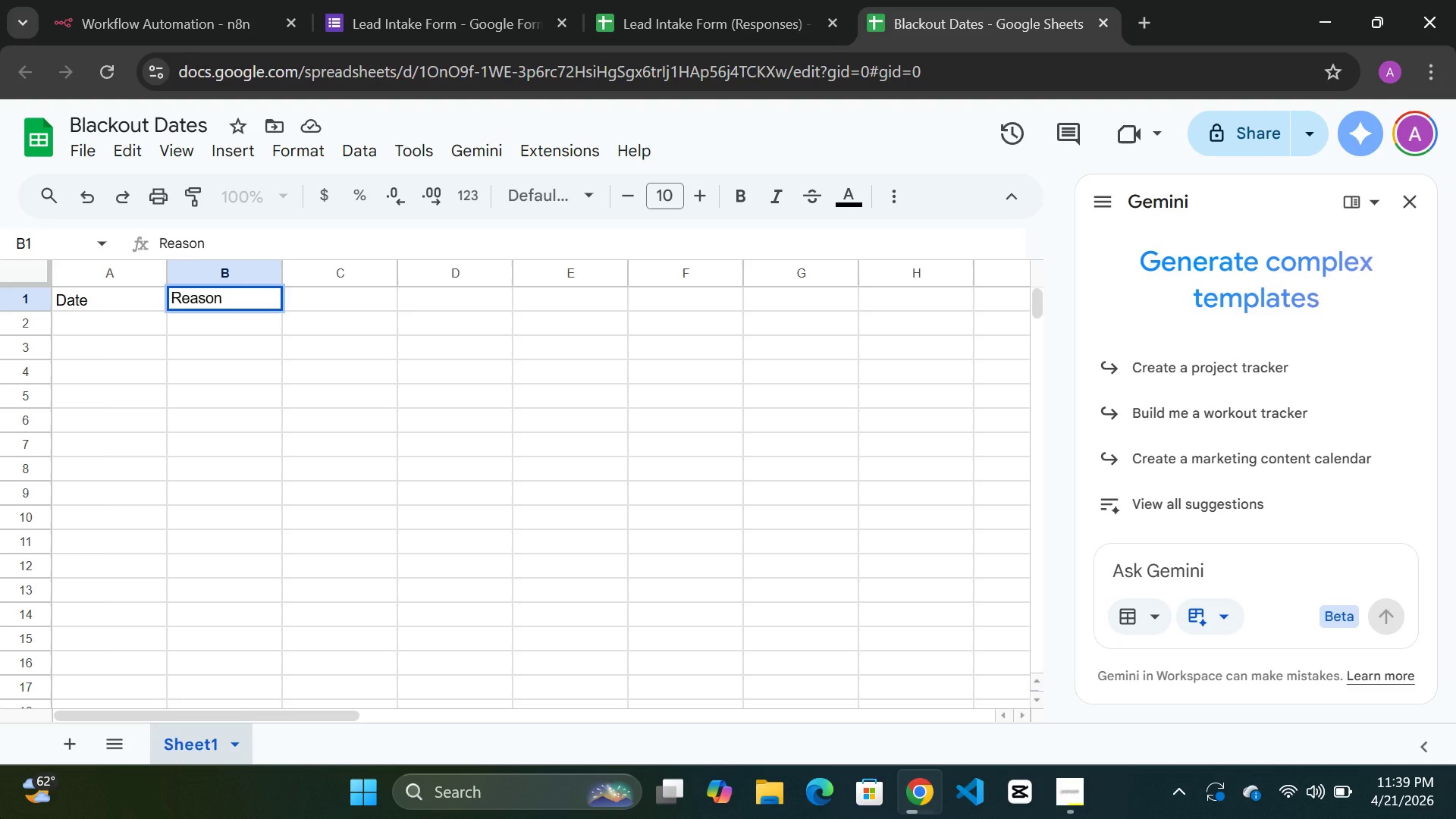 
double_click([76, 318])
 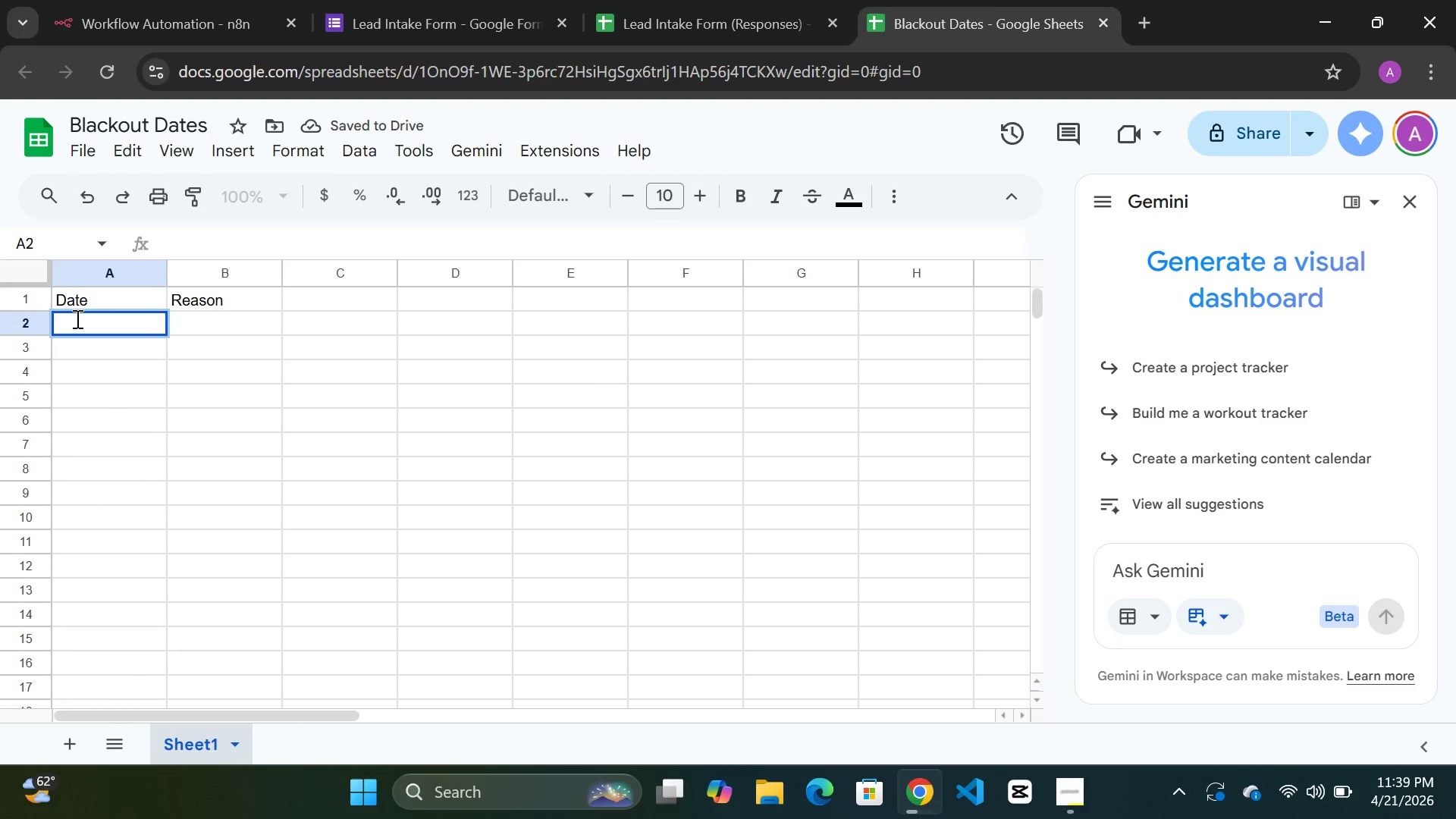 
type(2026-04-25)
 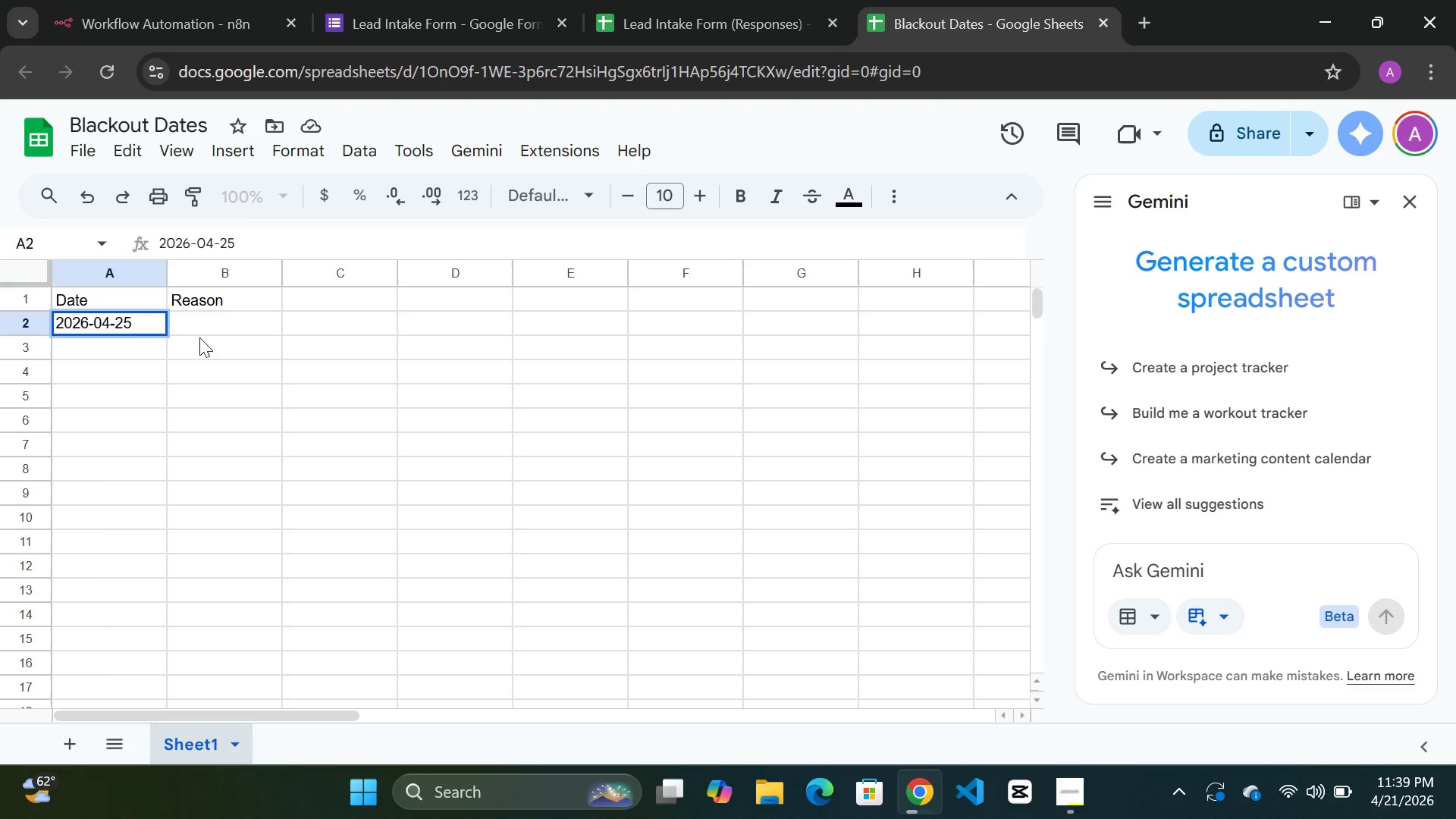 
left_click([199, 322])
 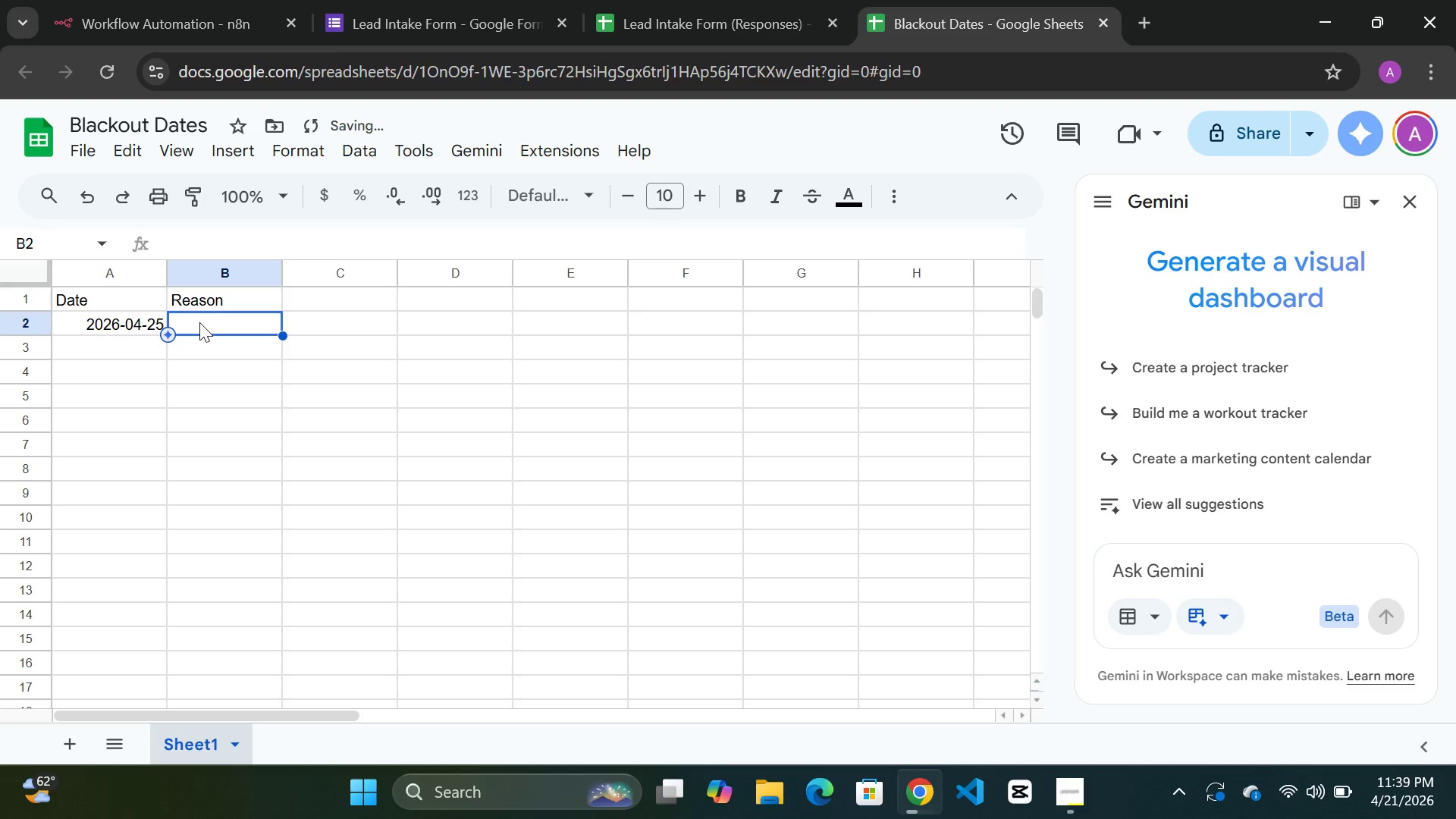 
double_click([199, 322])
 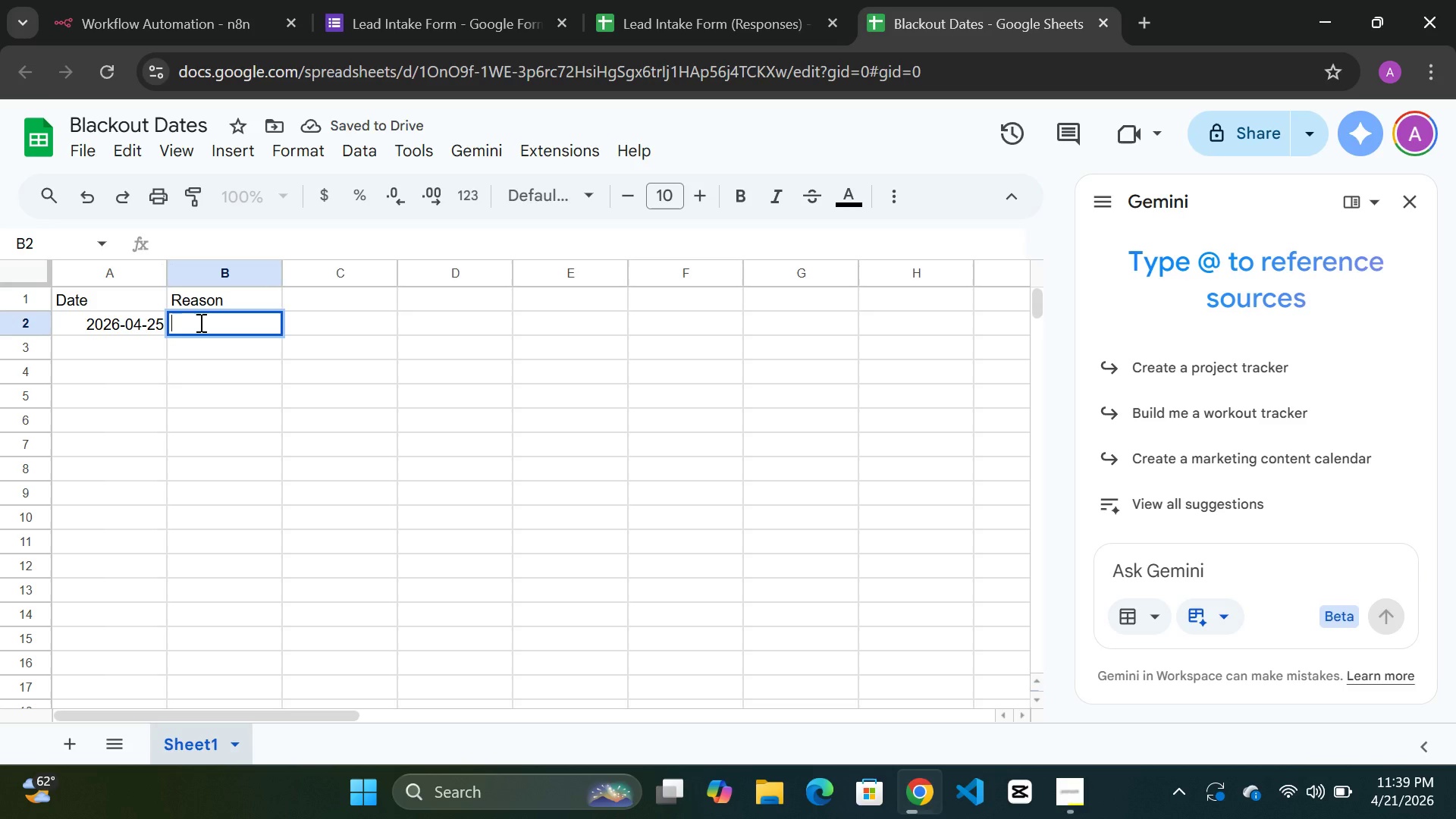 
type(Fully)
 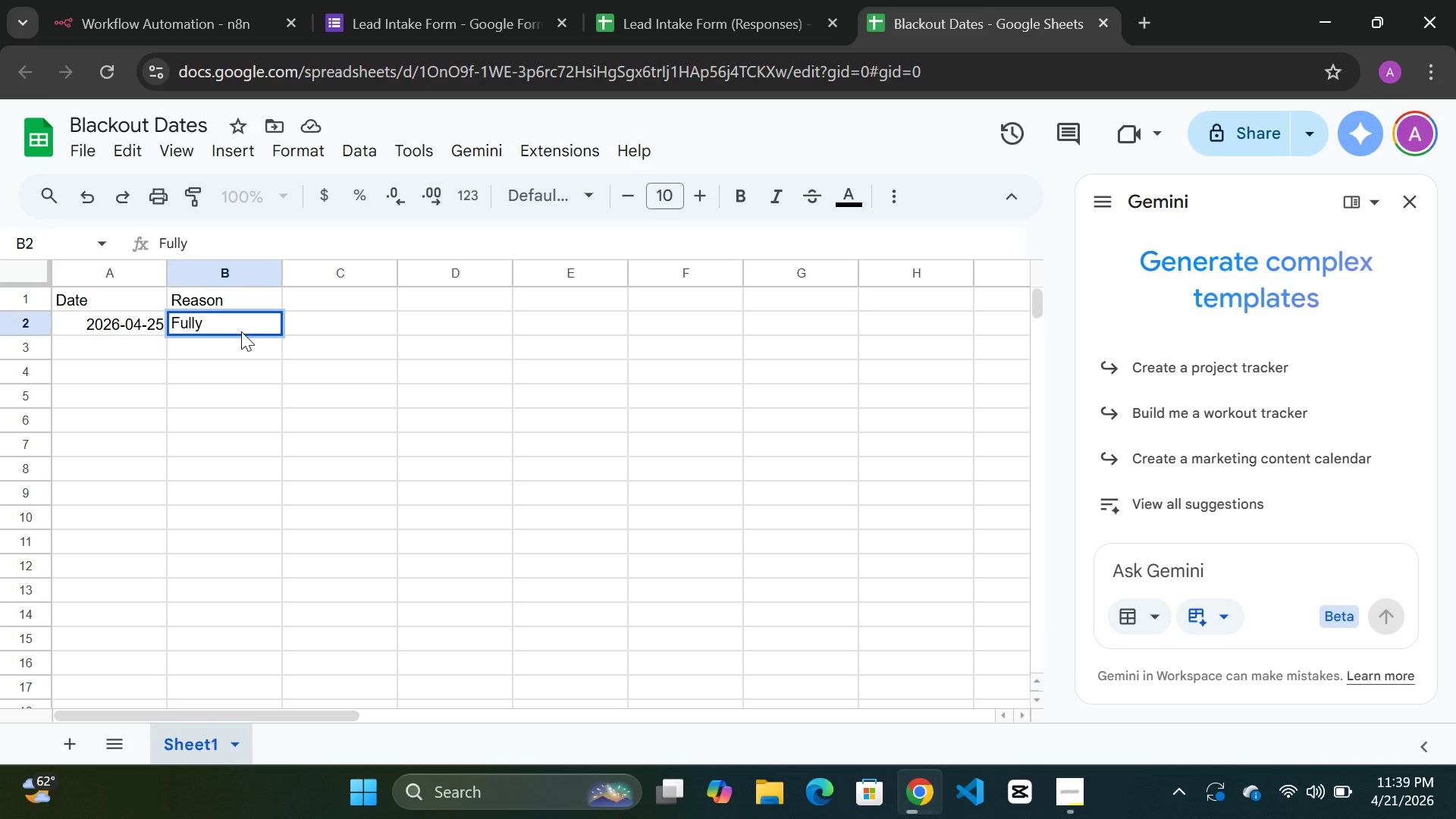 
type( Booked)
 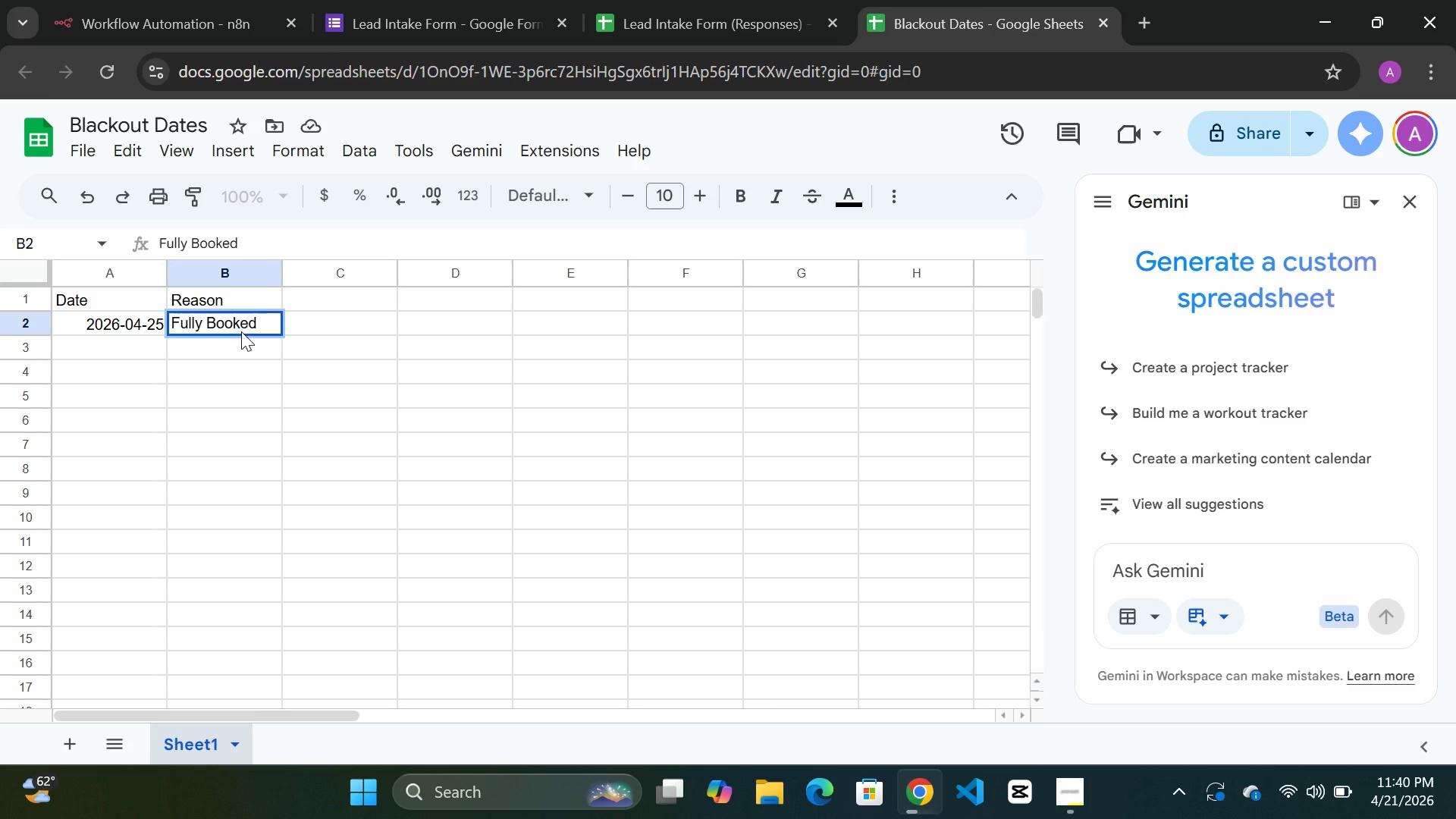 
left_click([77, 345])
 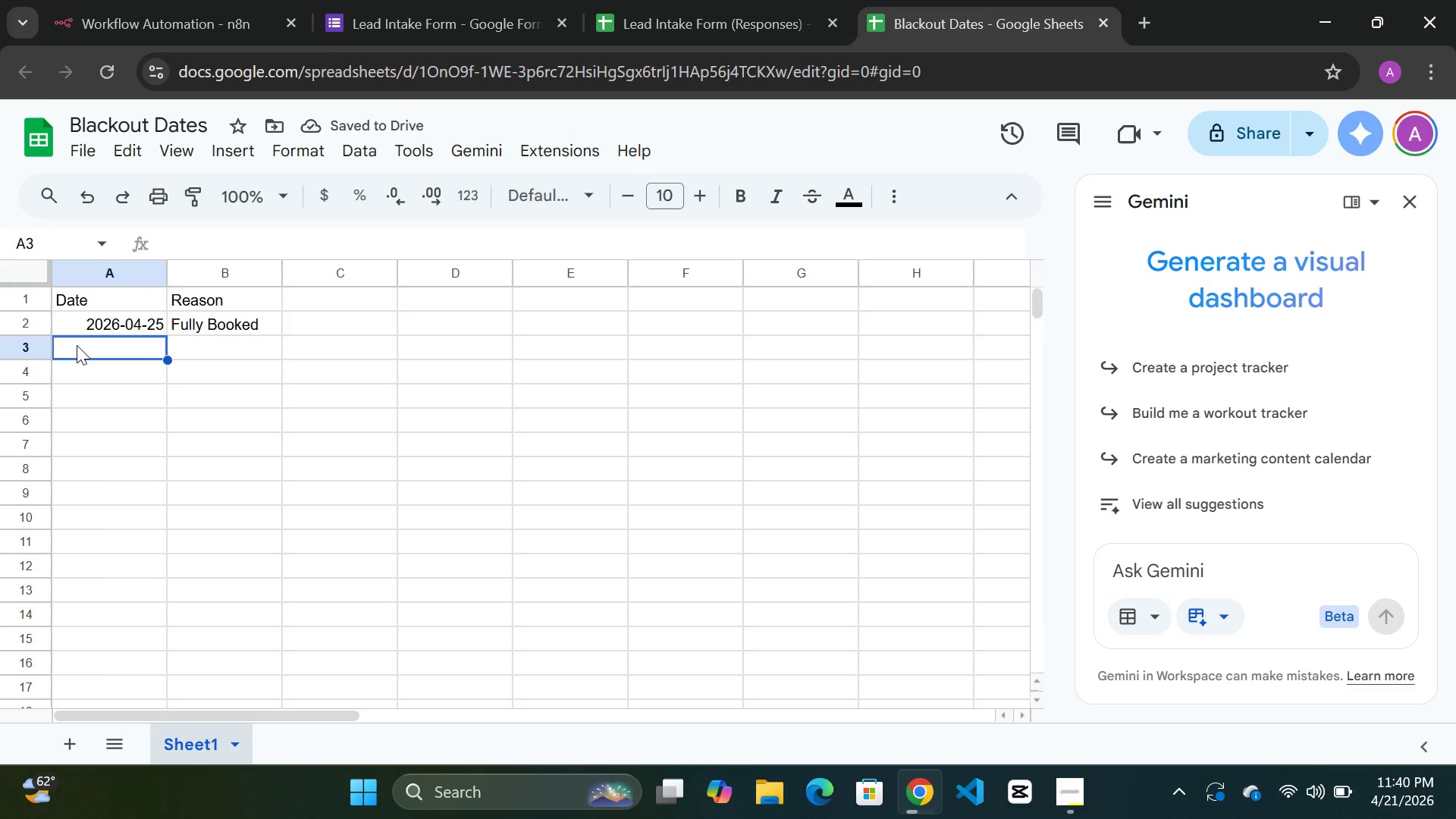 
type(2-)
key(Backspace)
type(026)
 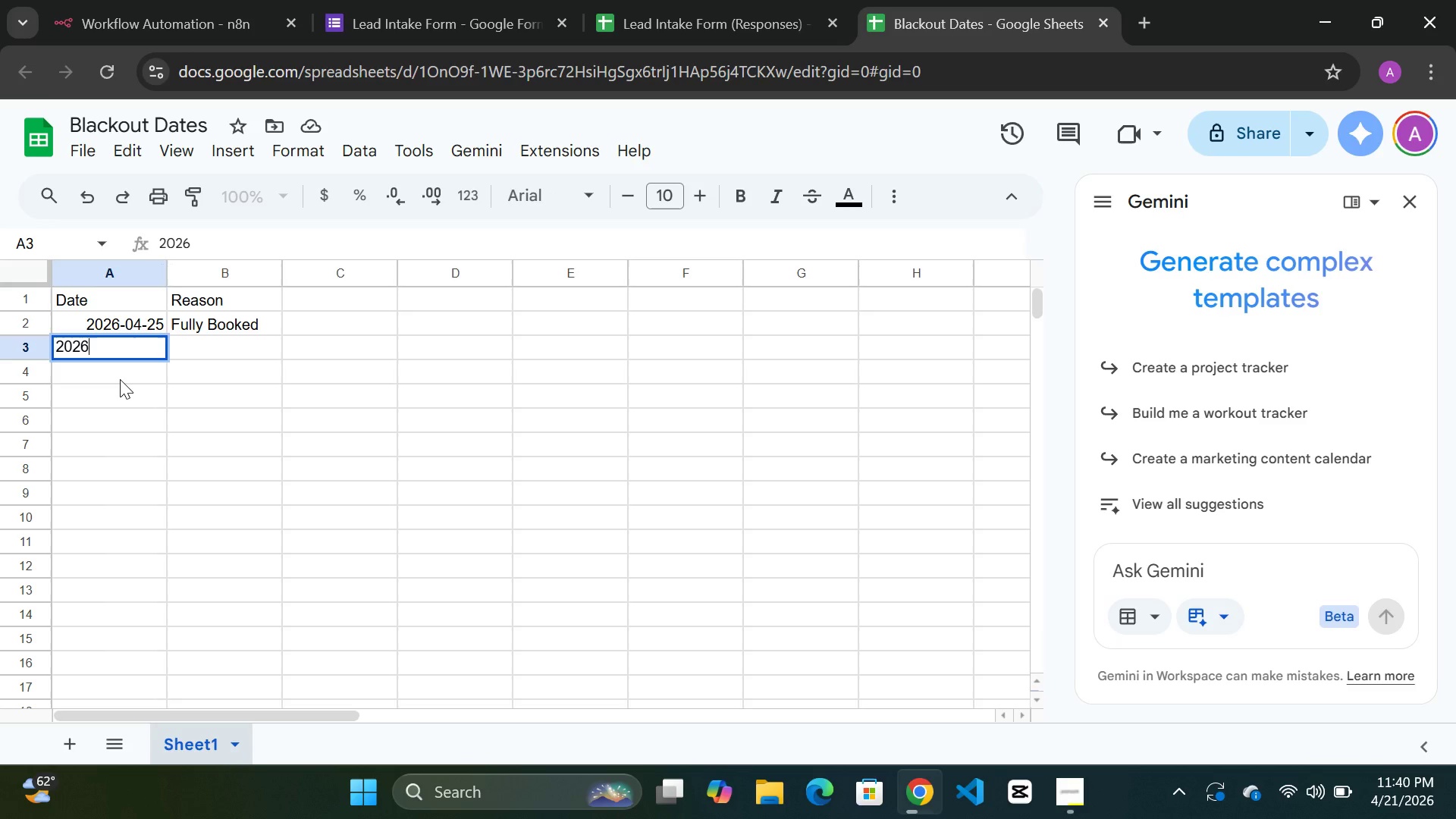 
key(Minus)
 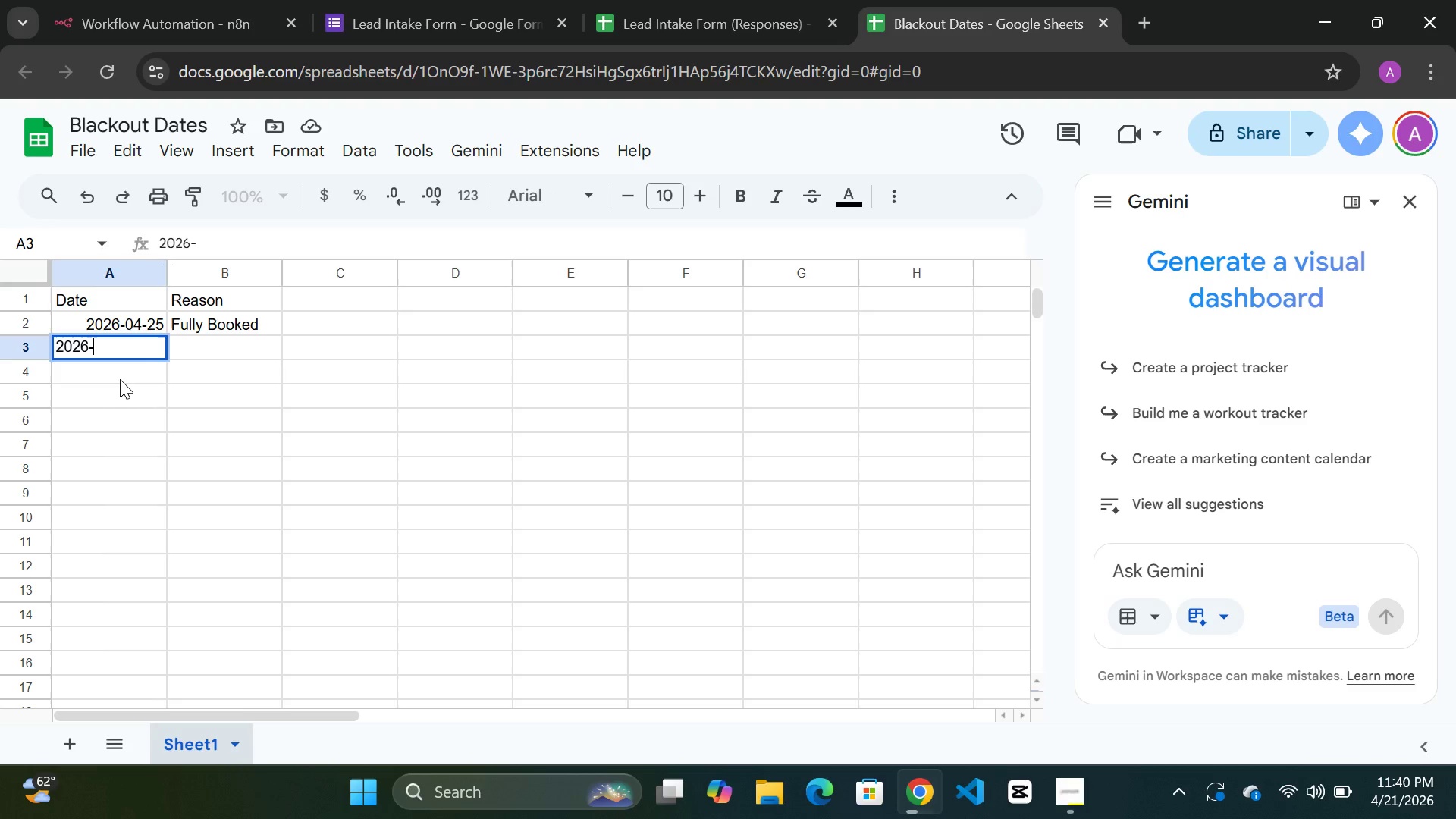 
type(4)
key(Backspace)
type(04-30)
 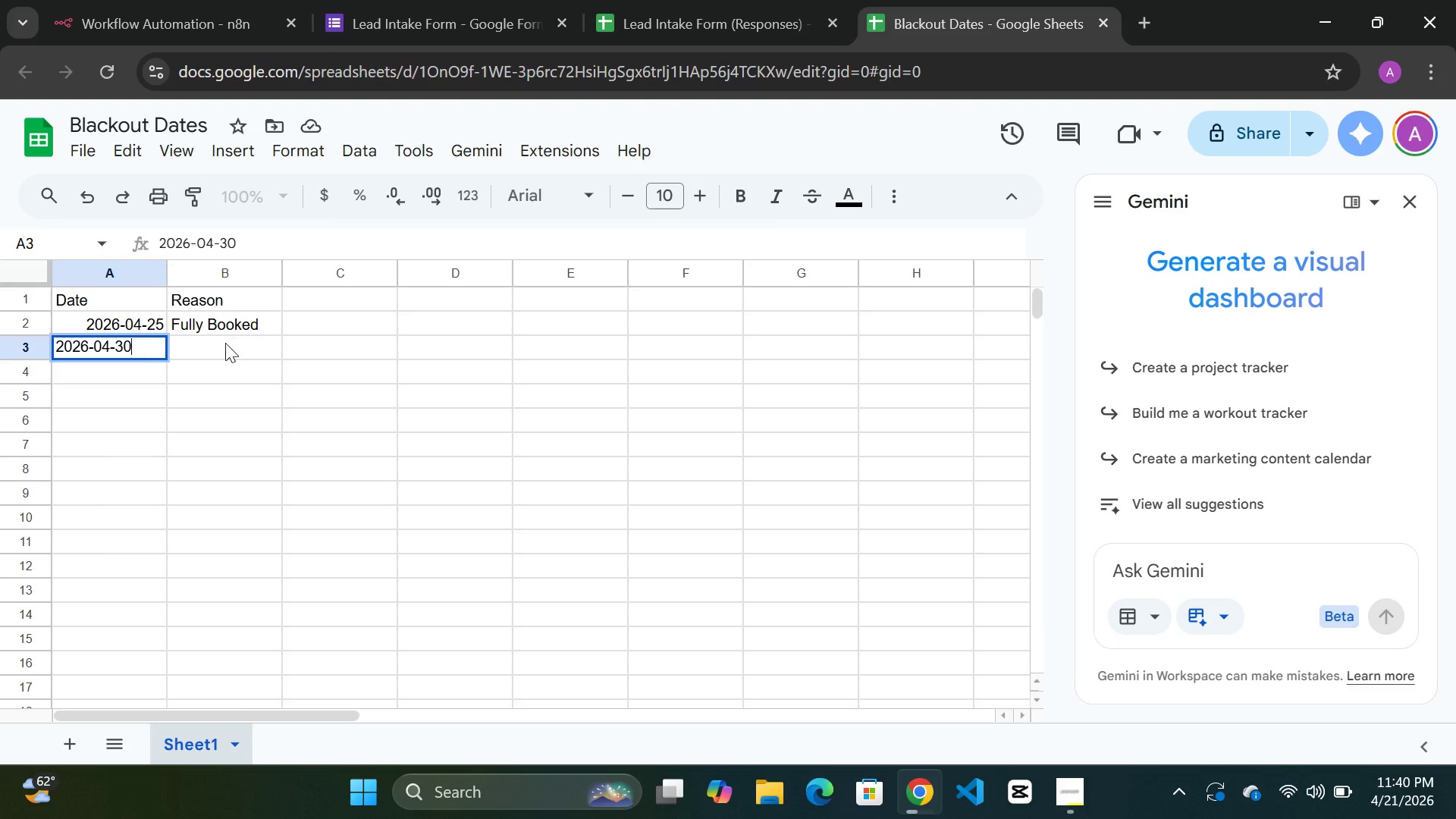 
left_click([225, 343])
 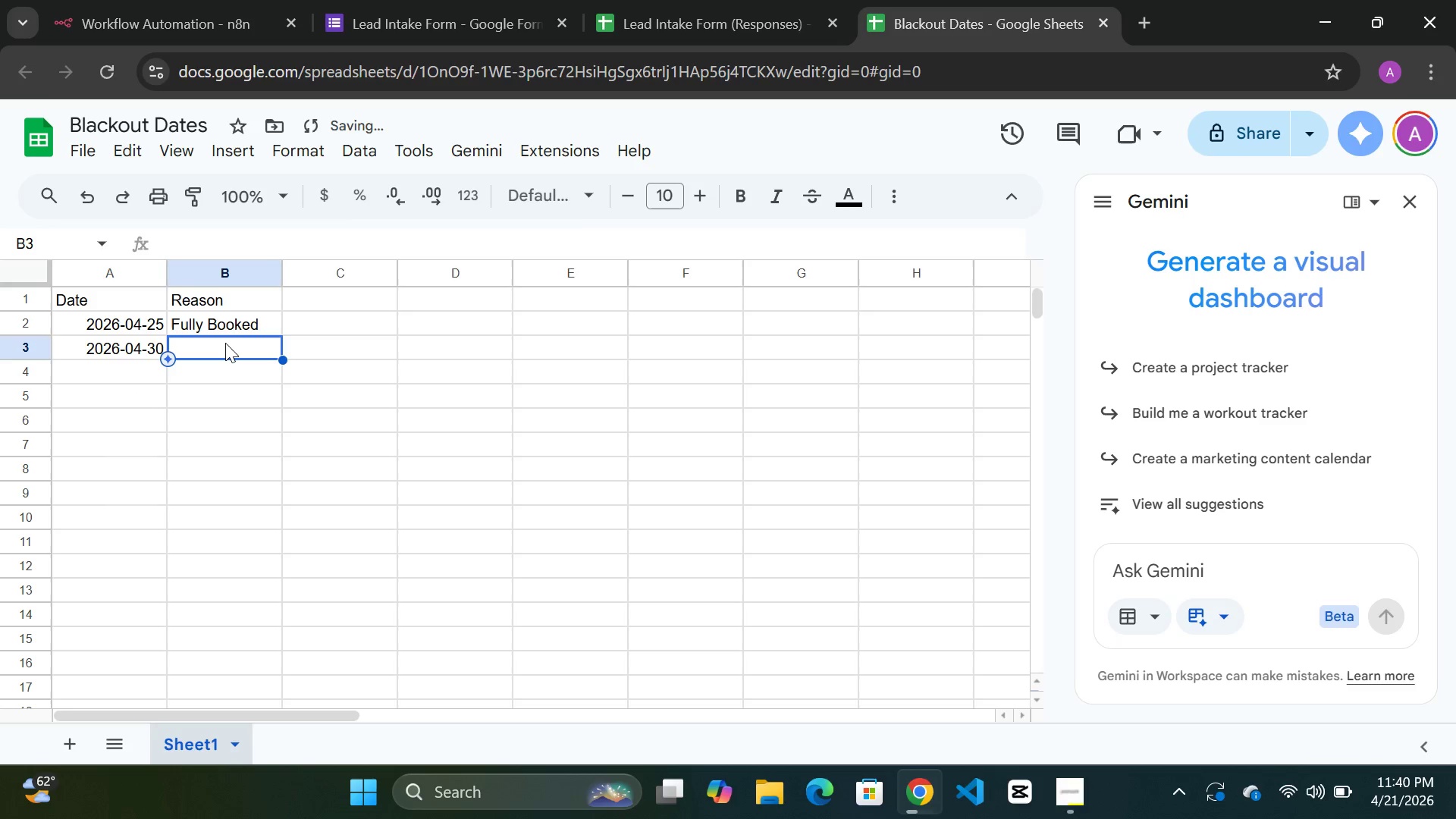 
left_click([225, 343])
 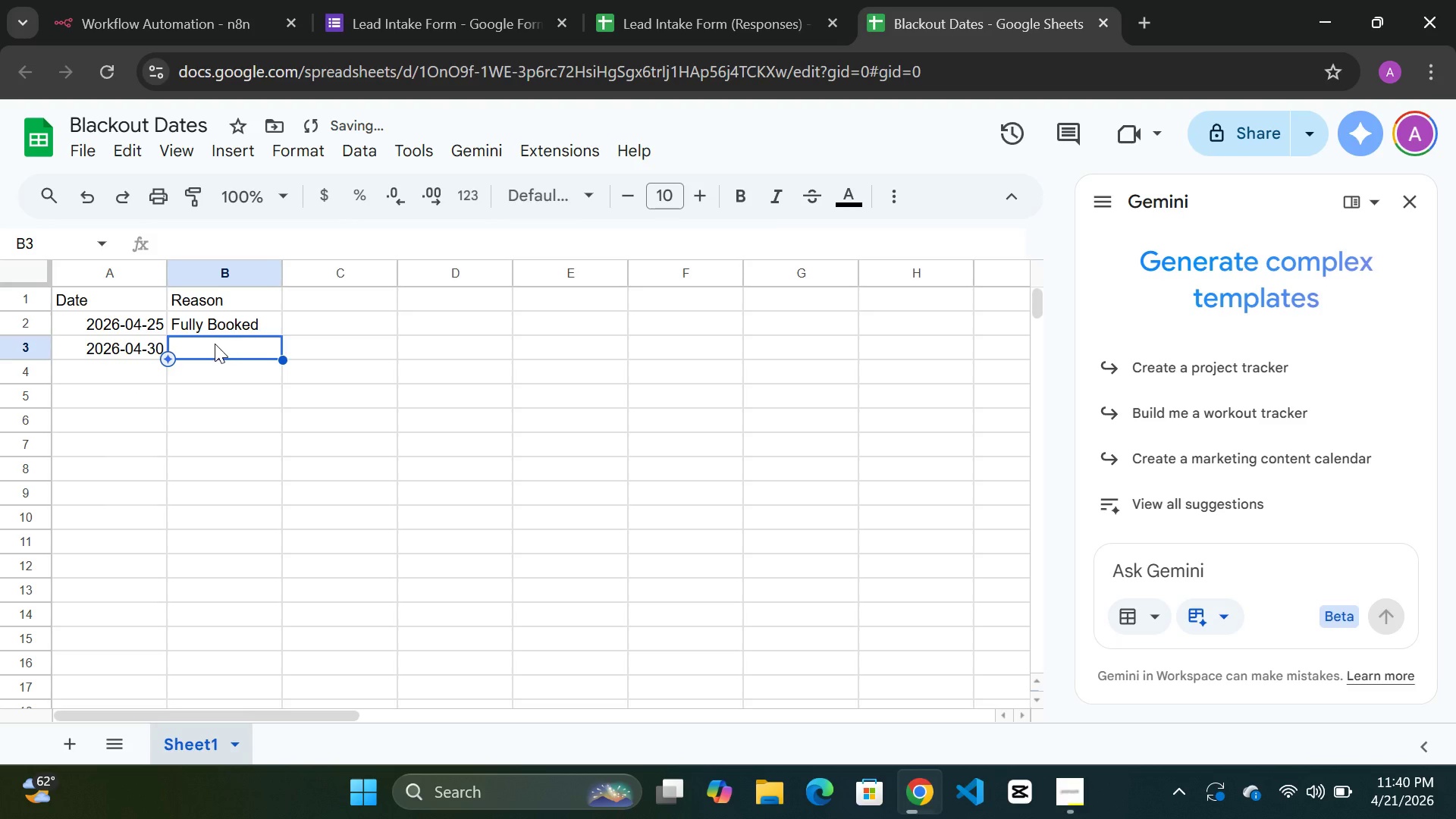 
double_click([211, 344])
 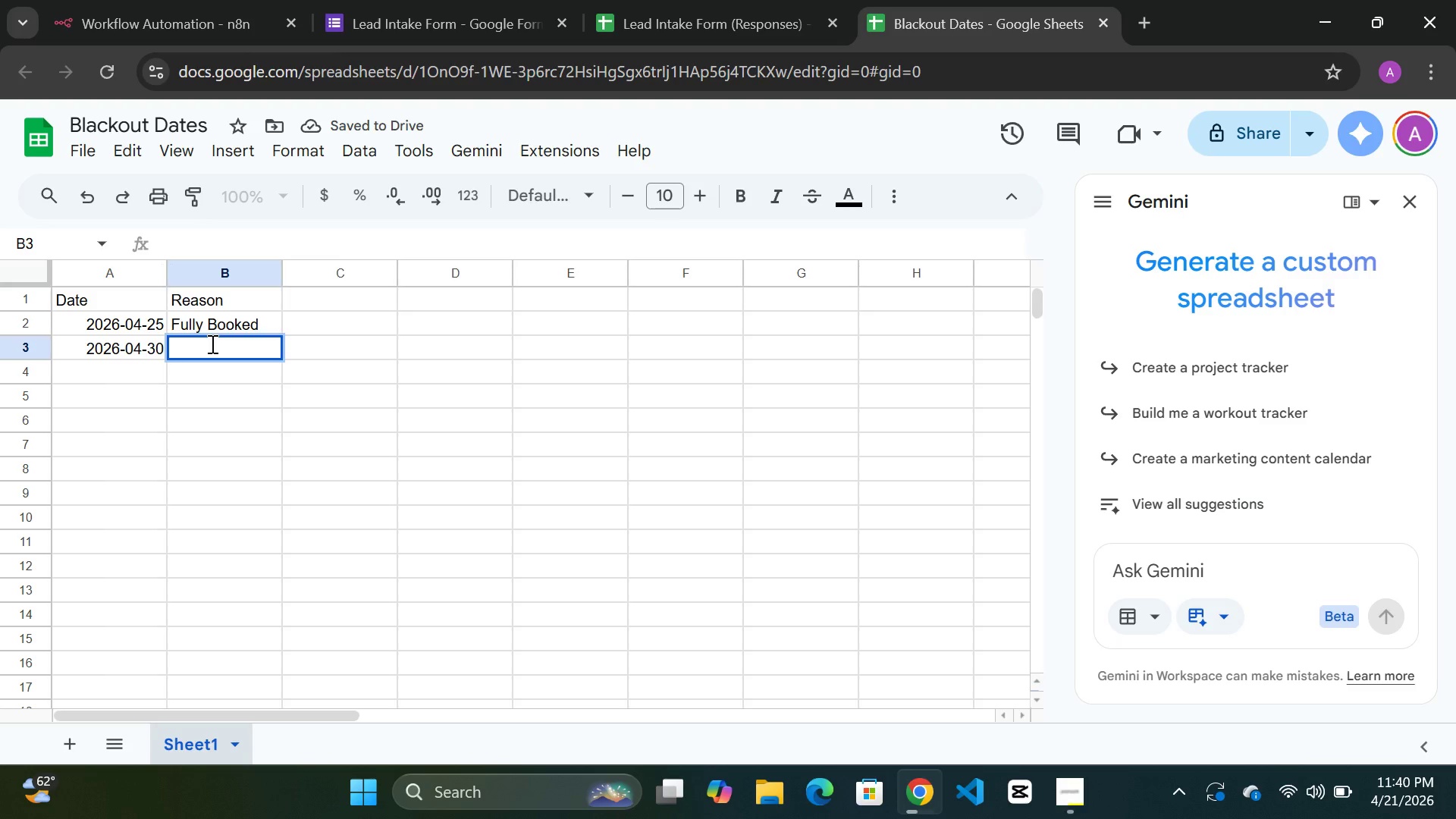 
type(Holidat)
key(Backspace)
type(y)
 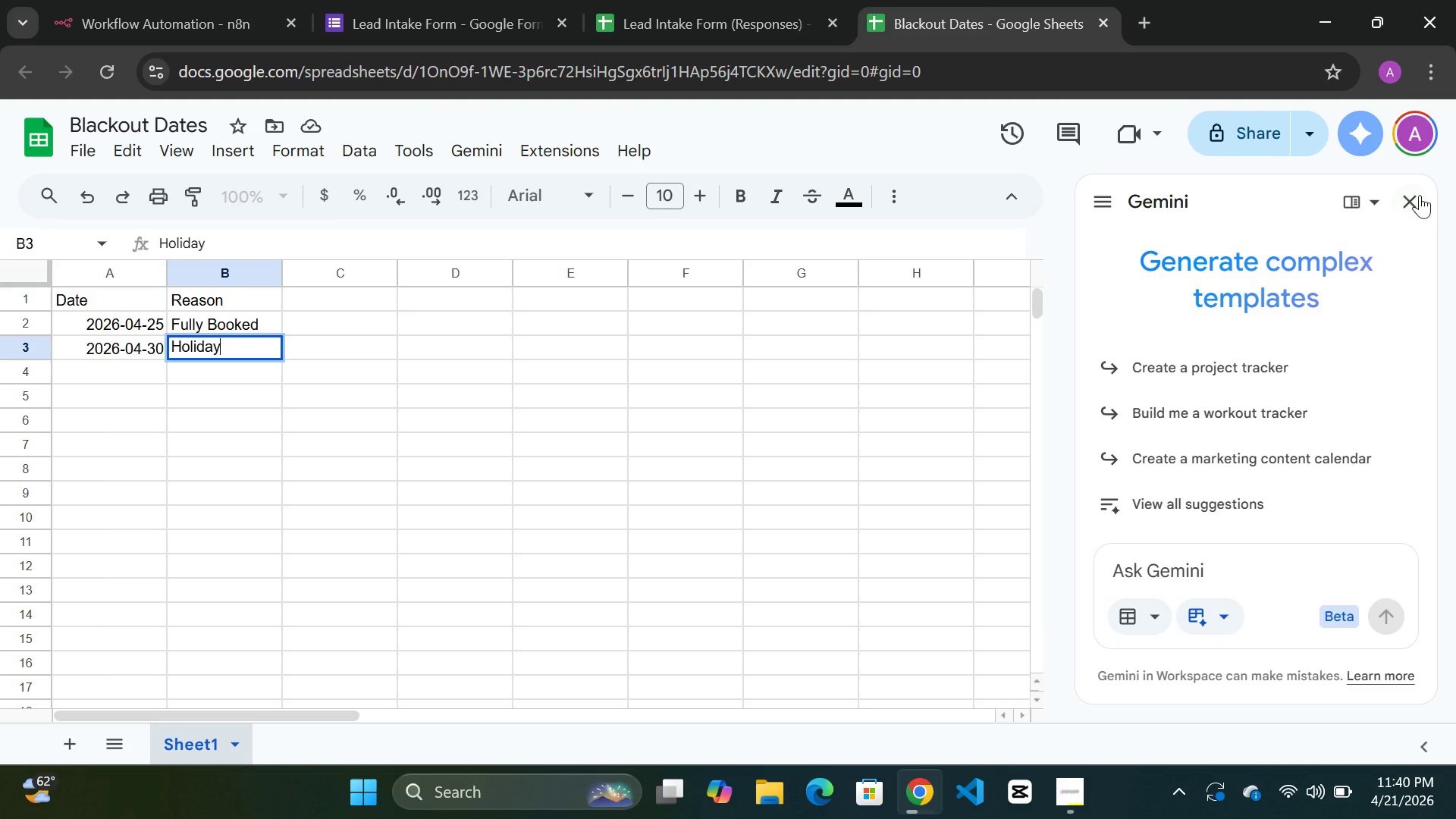 
left_click([1418, 196])
 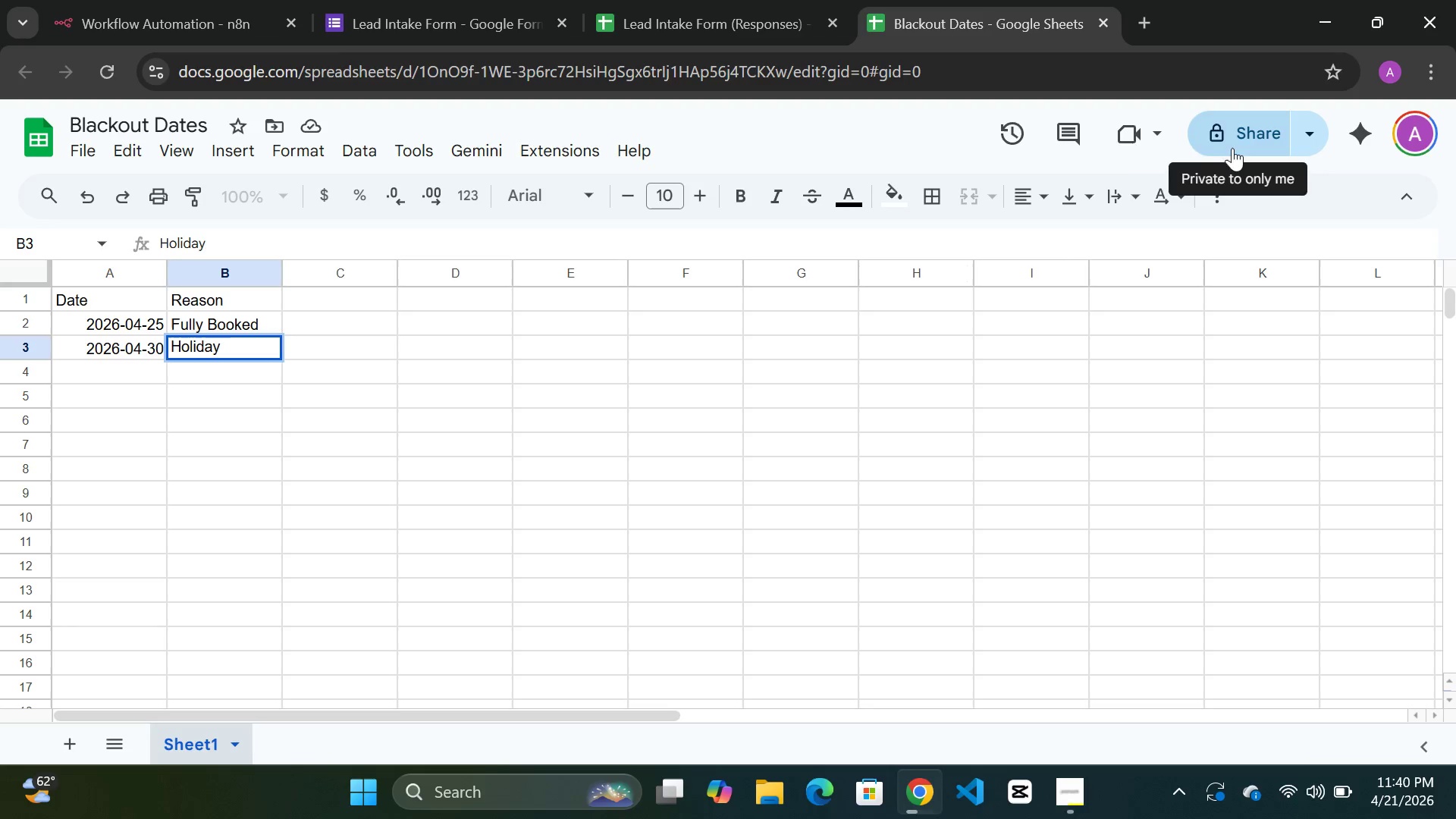 
left_click([1255, 130])
 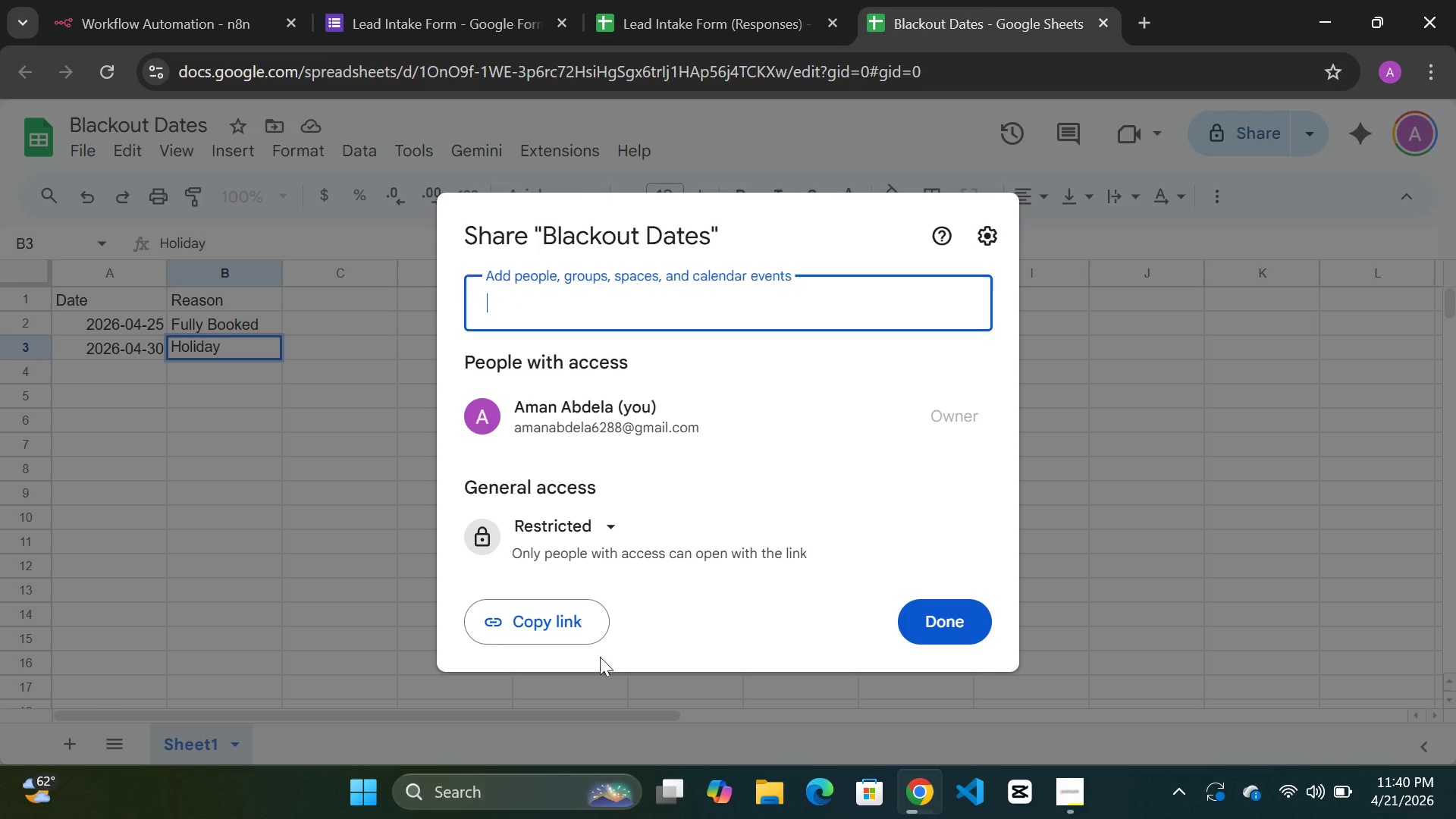 
wait(6.19)
 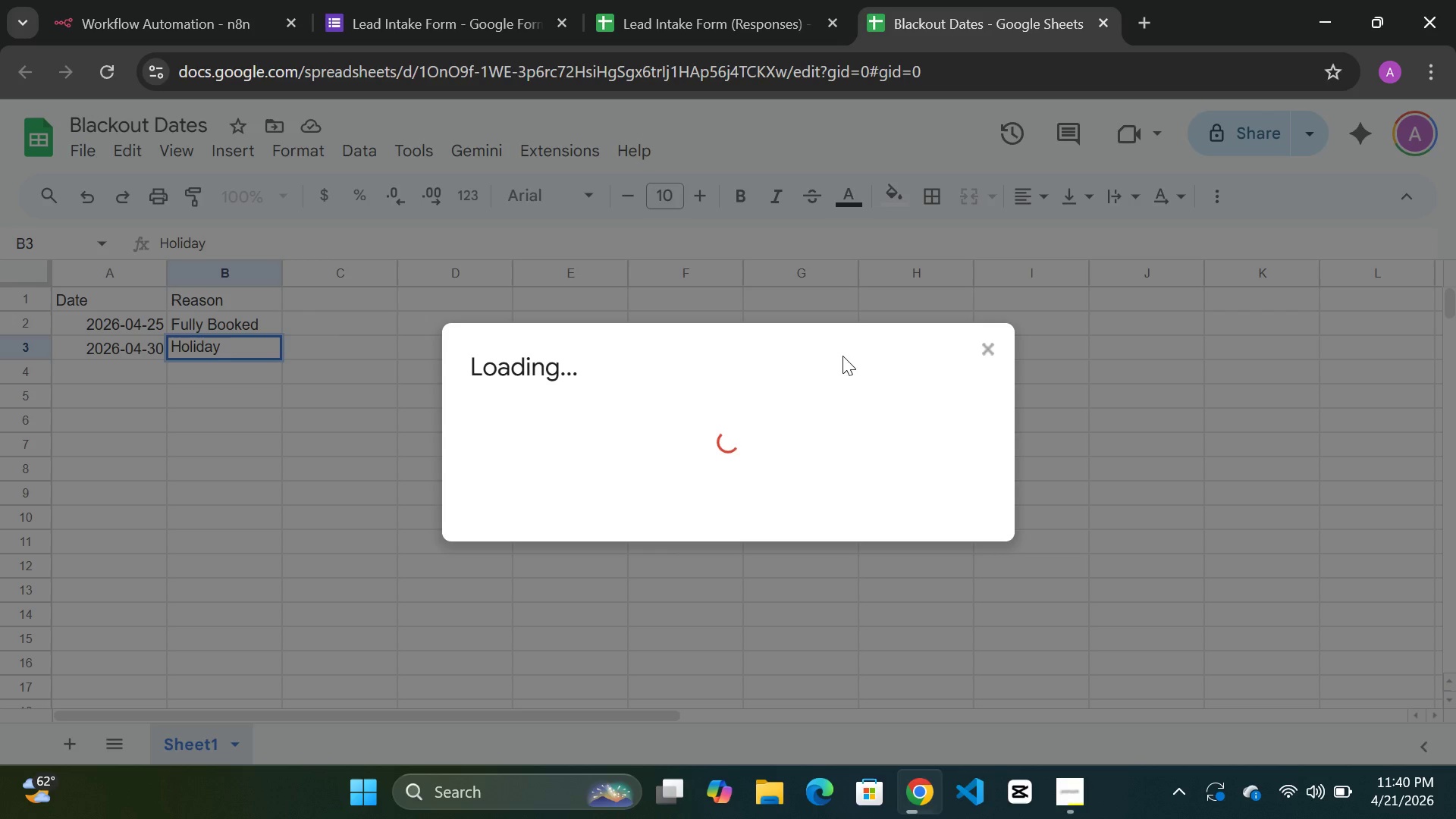 
left_click([606, 532])
 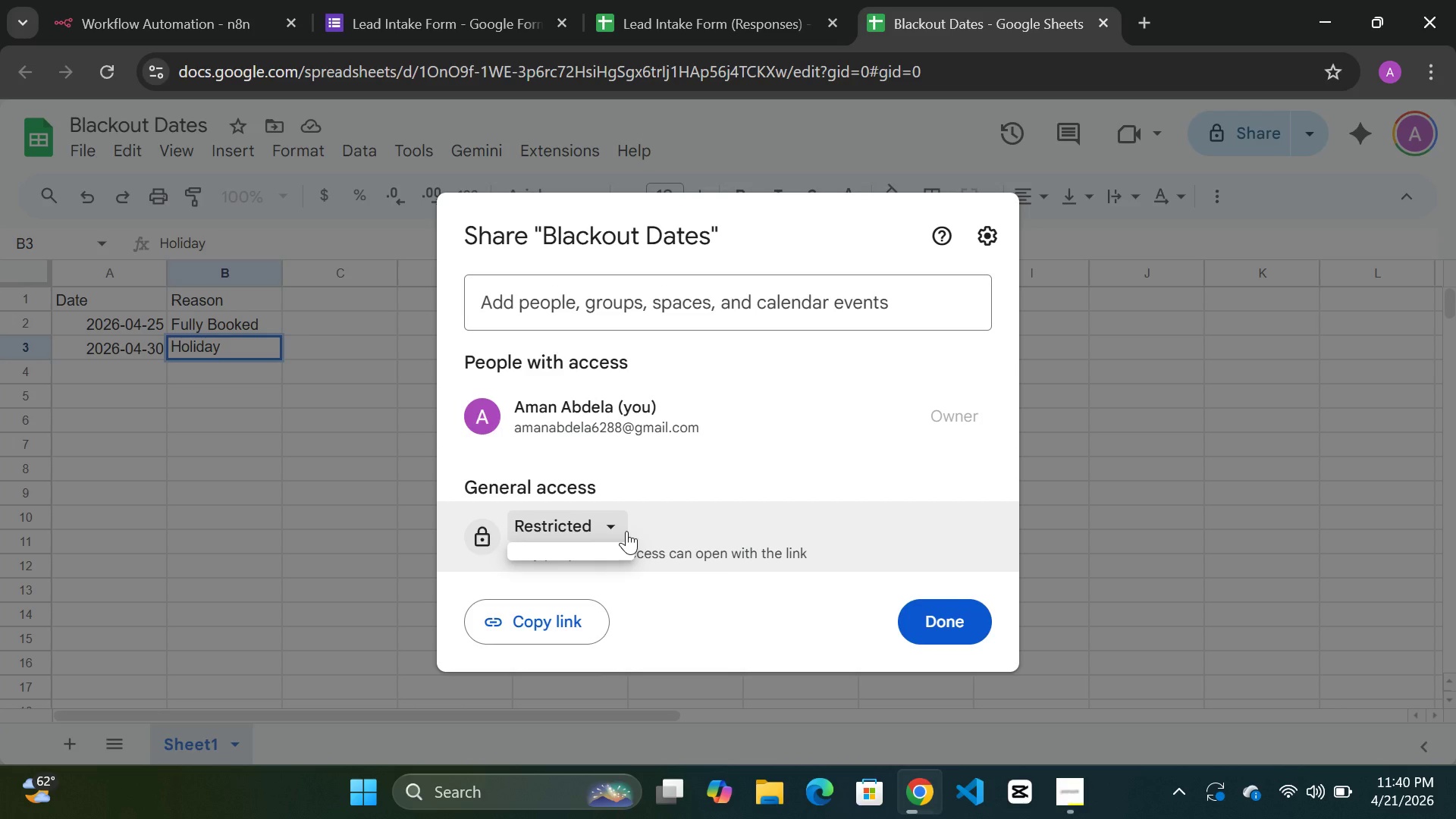 
left_click([626, 531])
 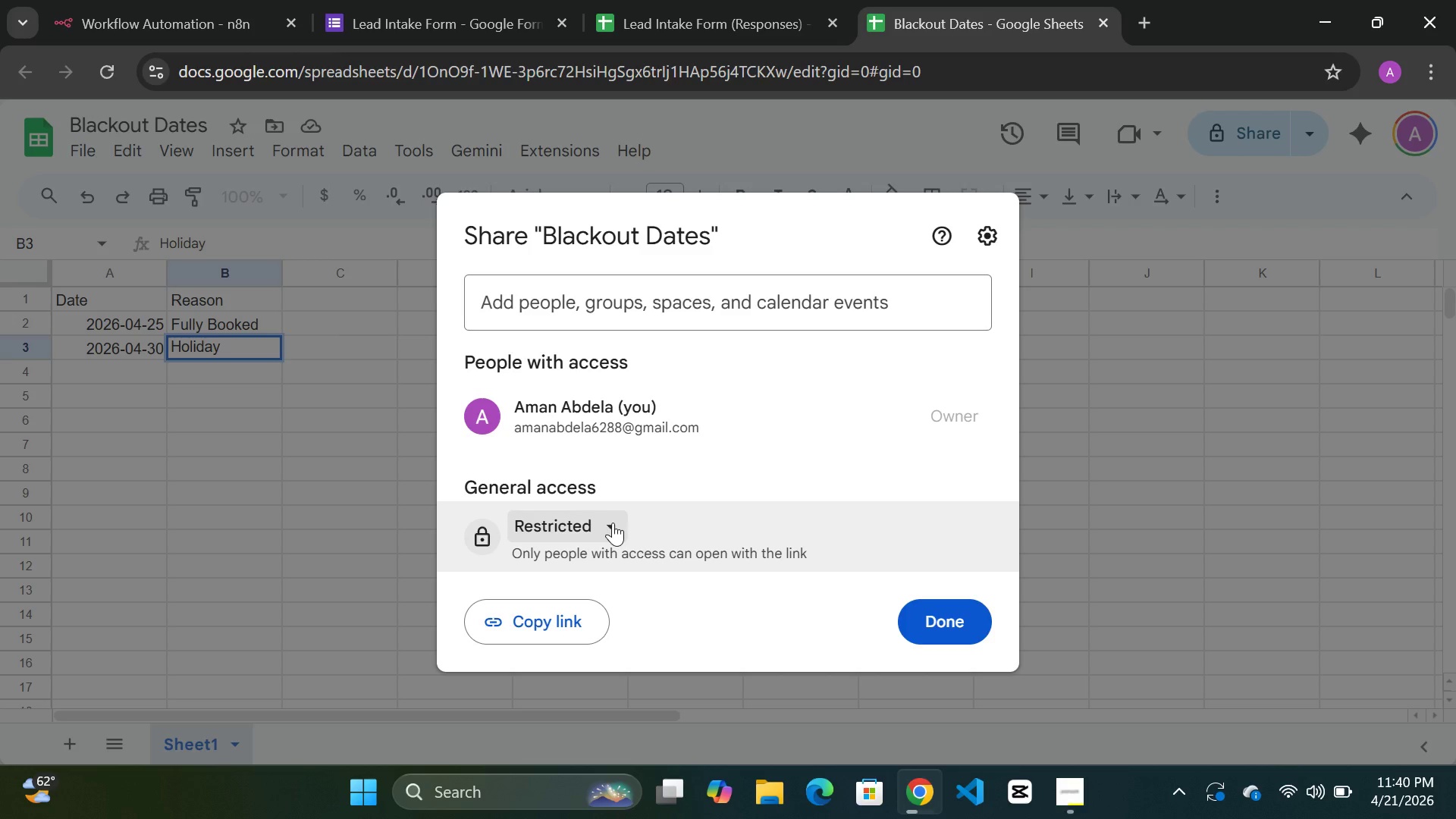 
left_click([613, 522])
 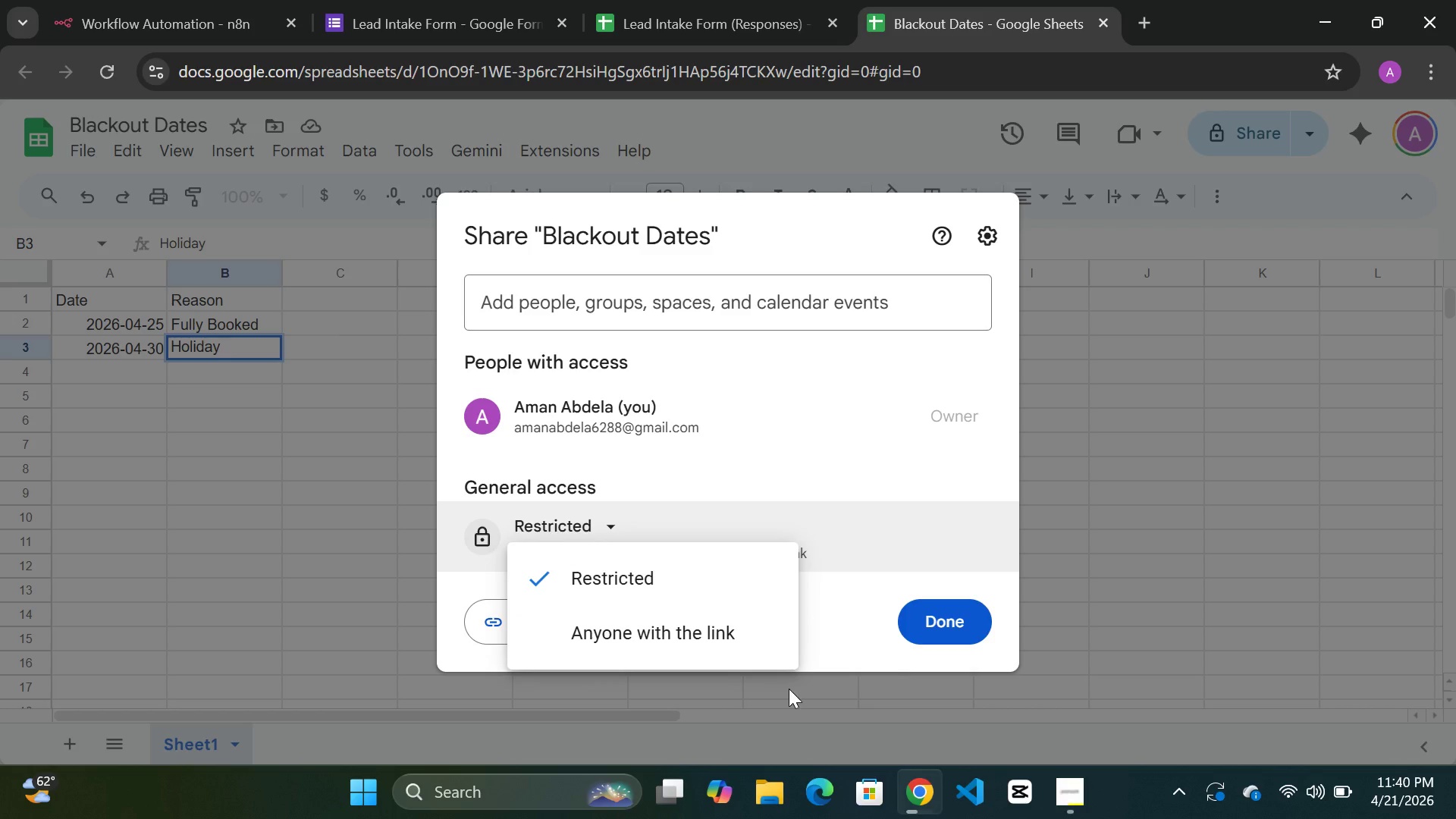 
left_click([714, 641])
 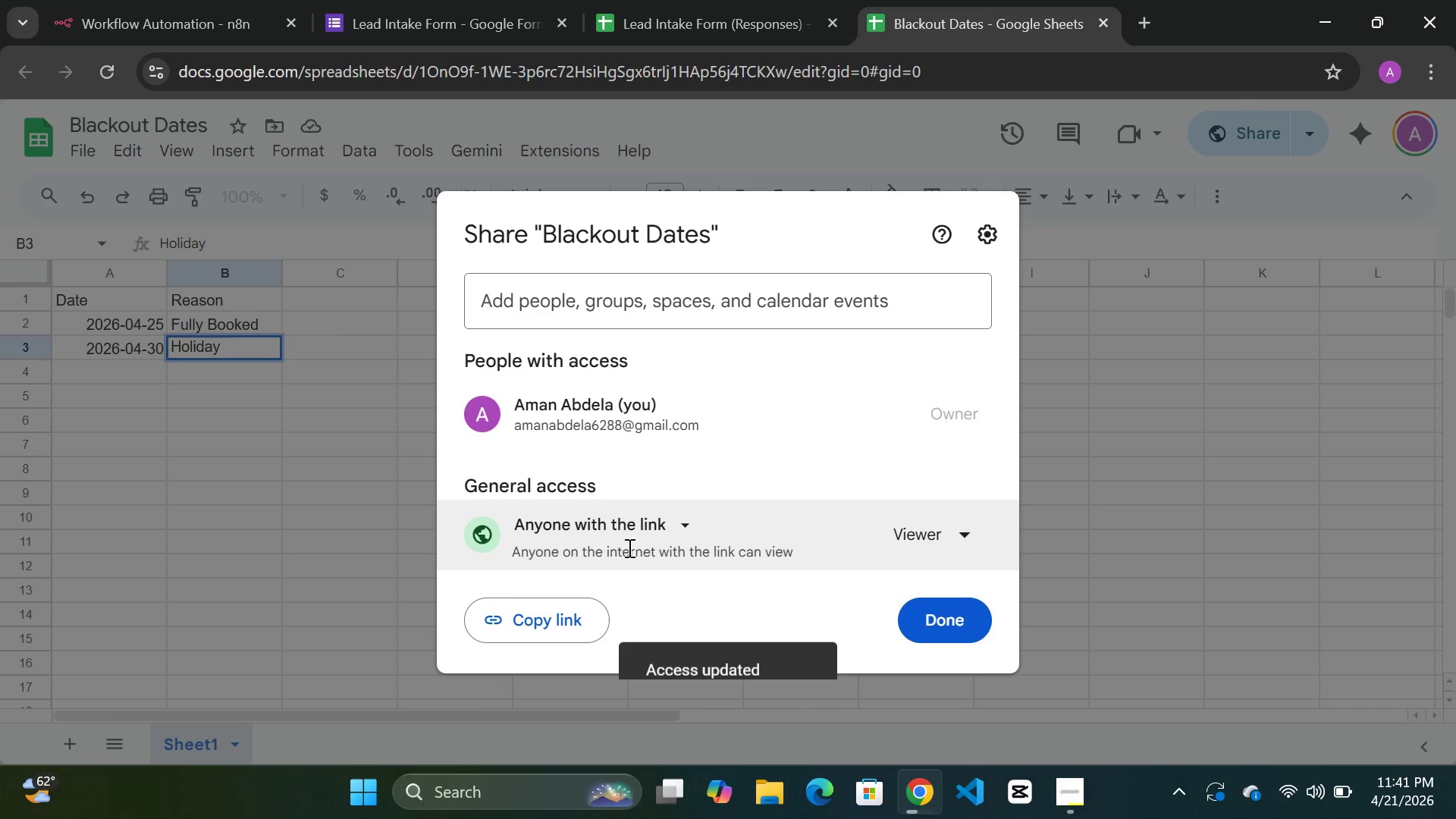 
wait(6.0)
 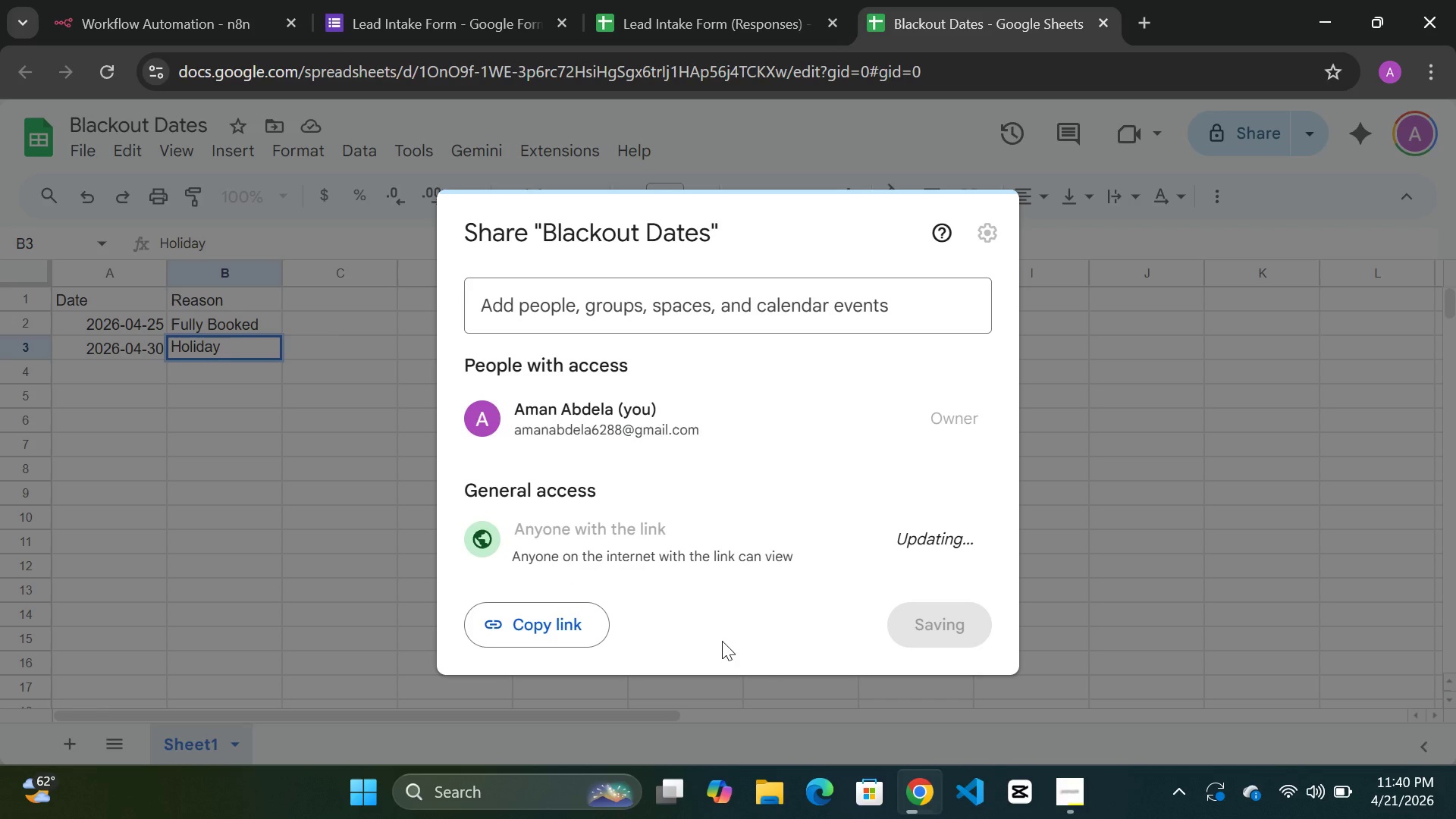 
left_click([922, 631])
 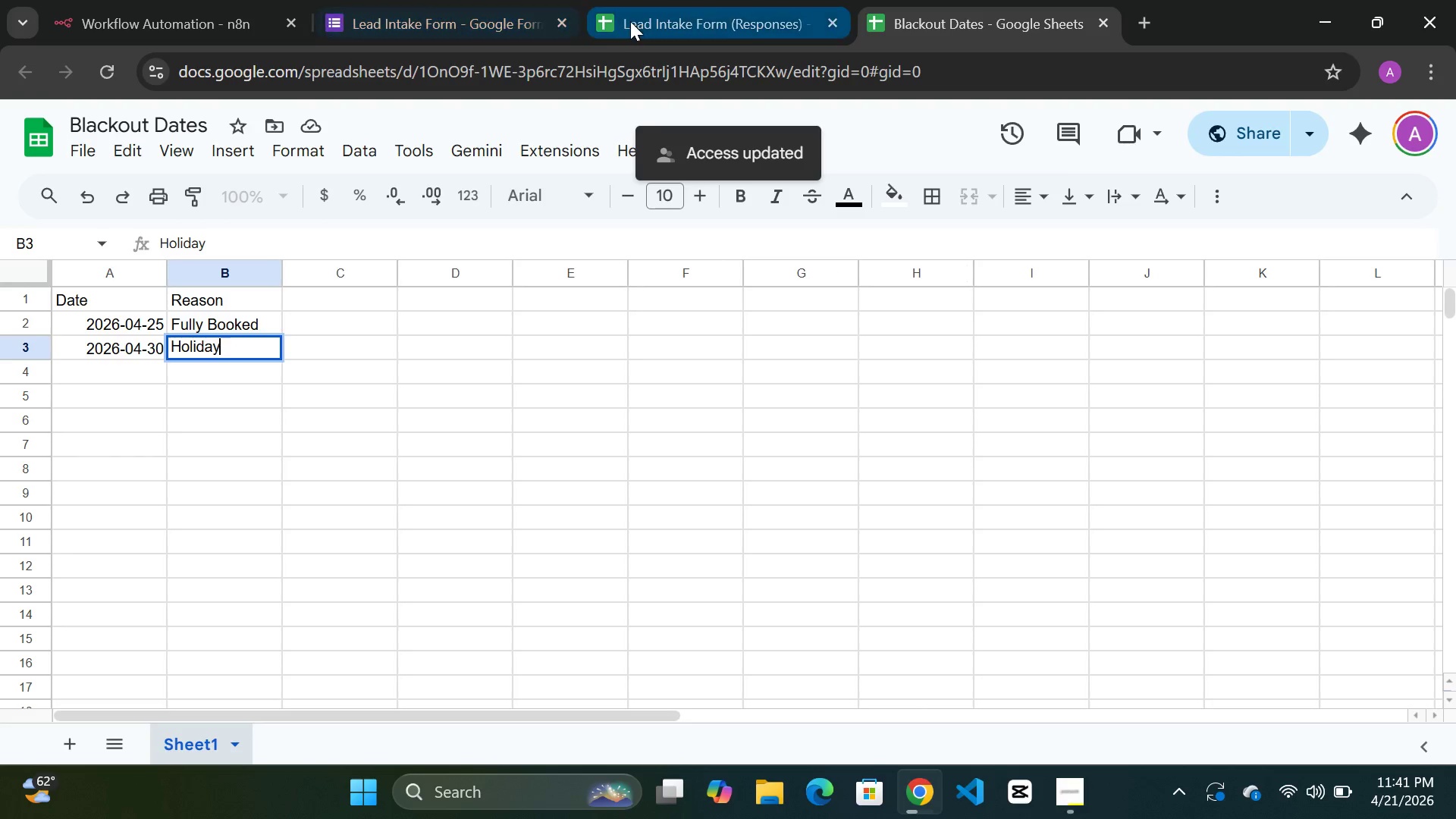 
left_click([630, 21])
 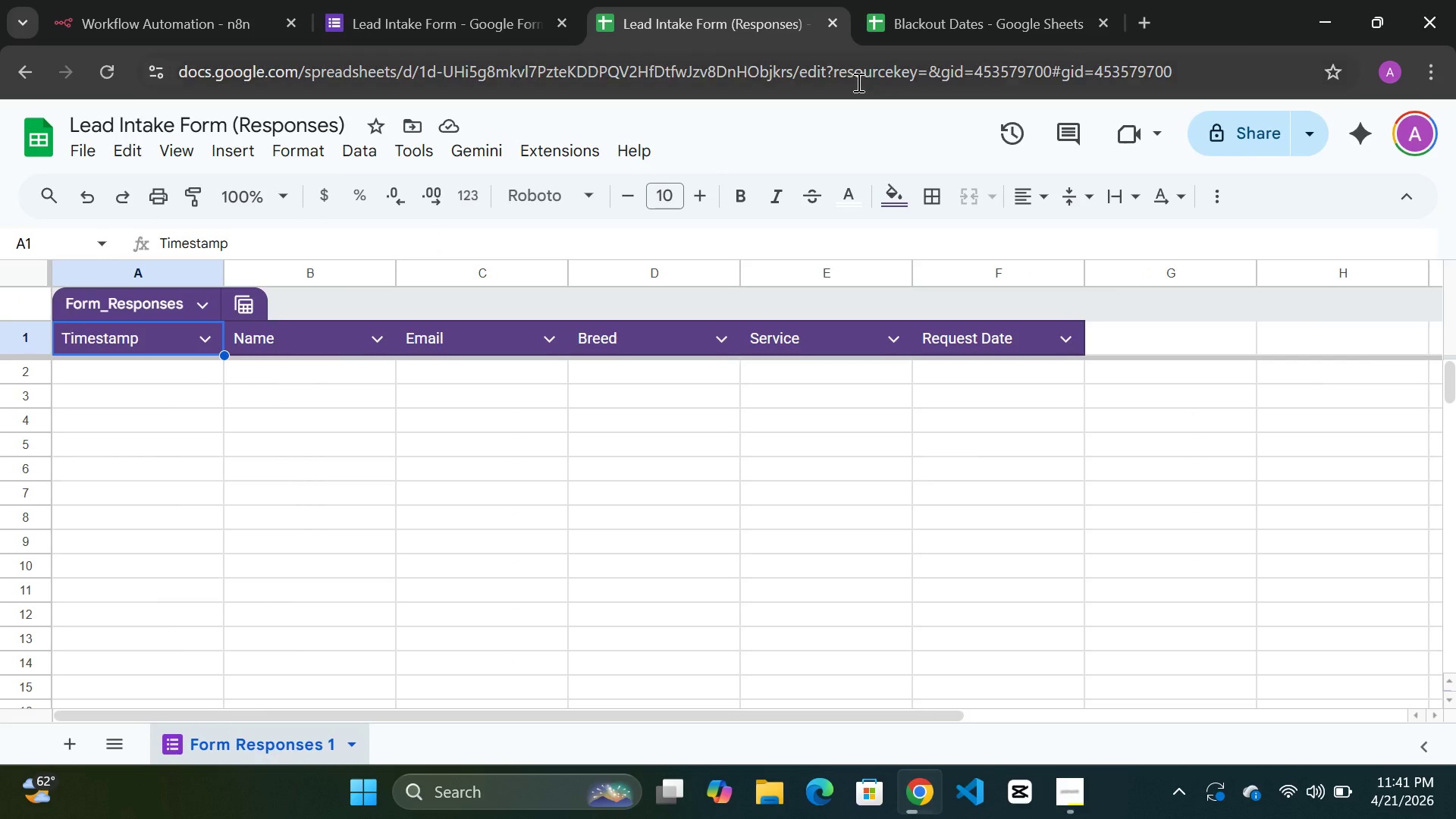 
left_click([1231, 136])
 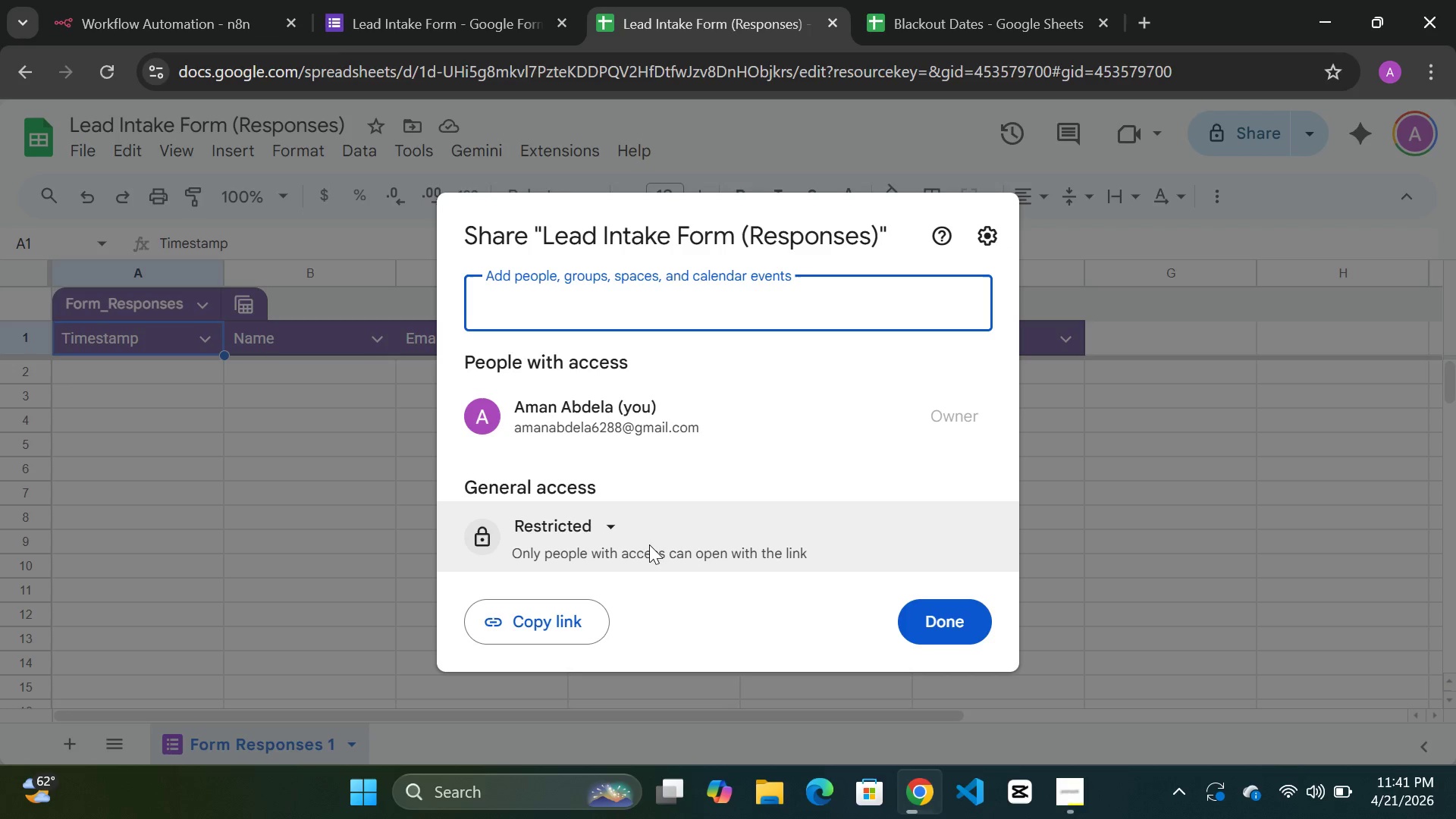 
left_click([610, 529])
 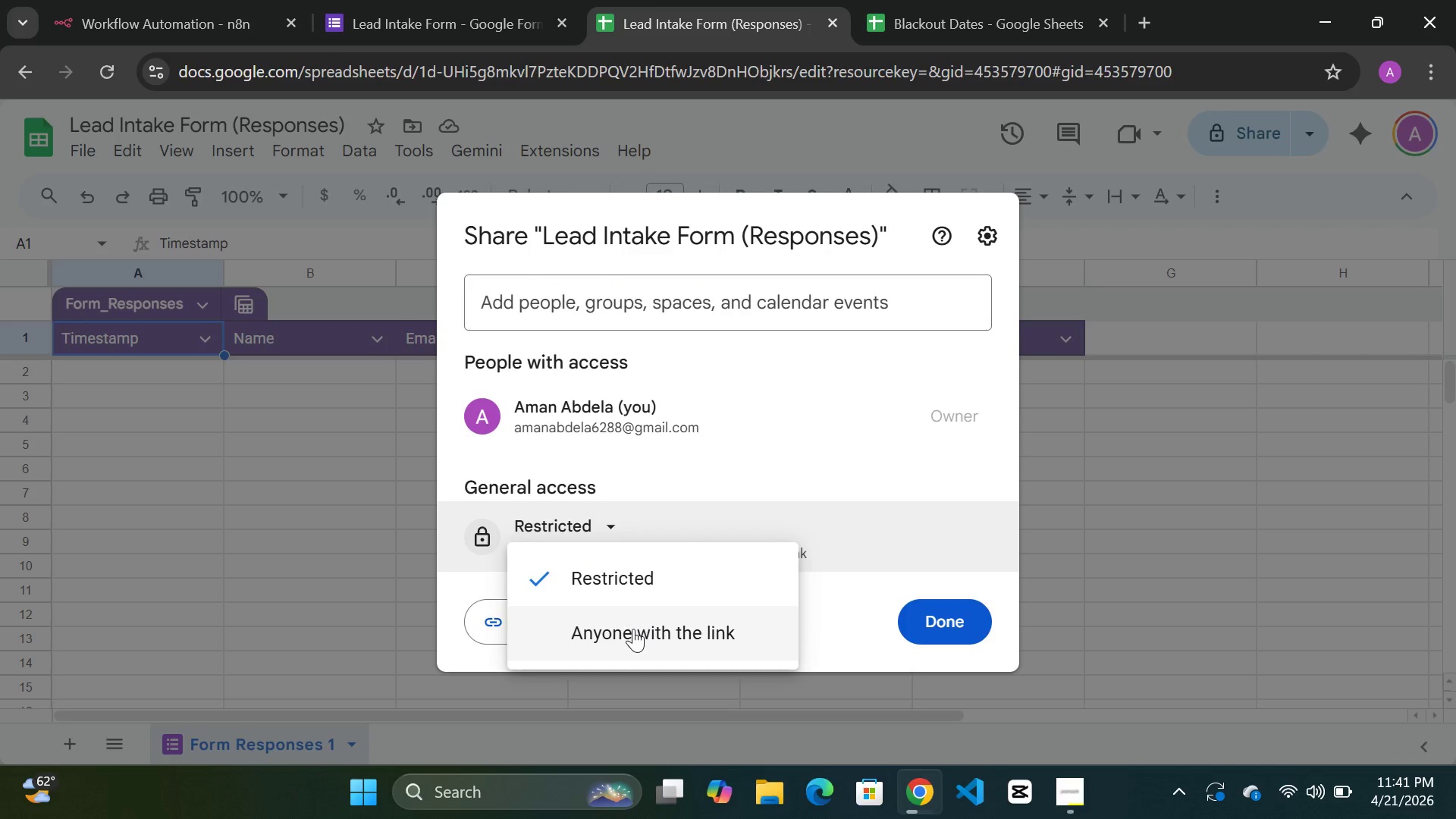 
left_click([633, 629])
 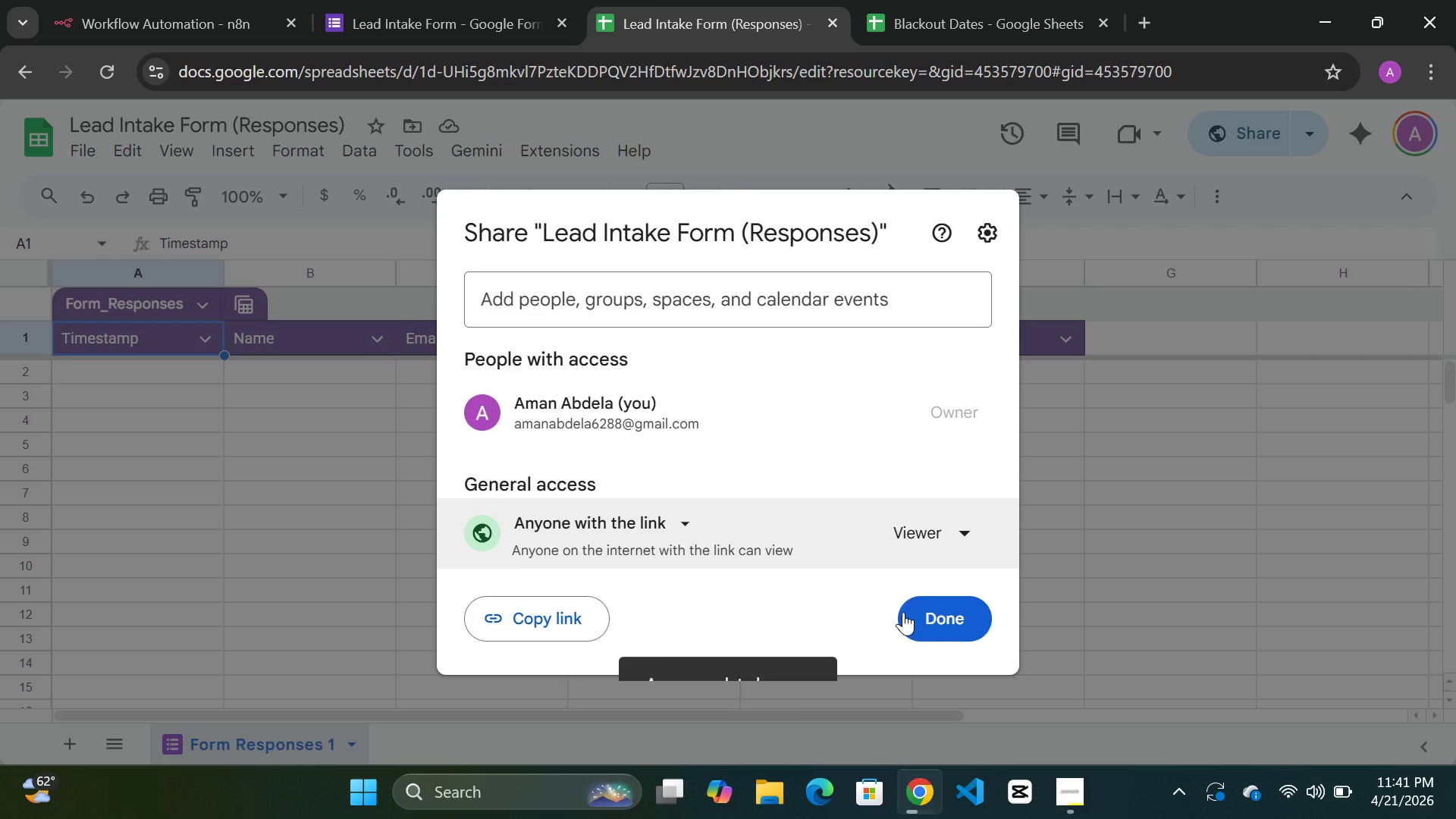 
left_click([940, 628])
 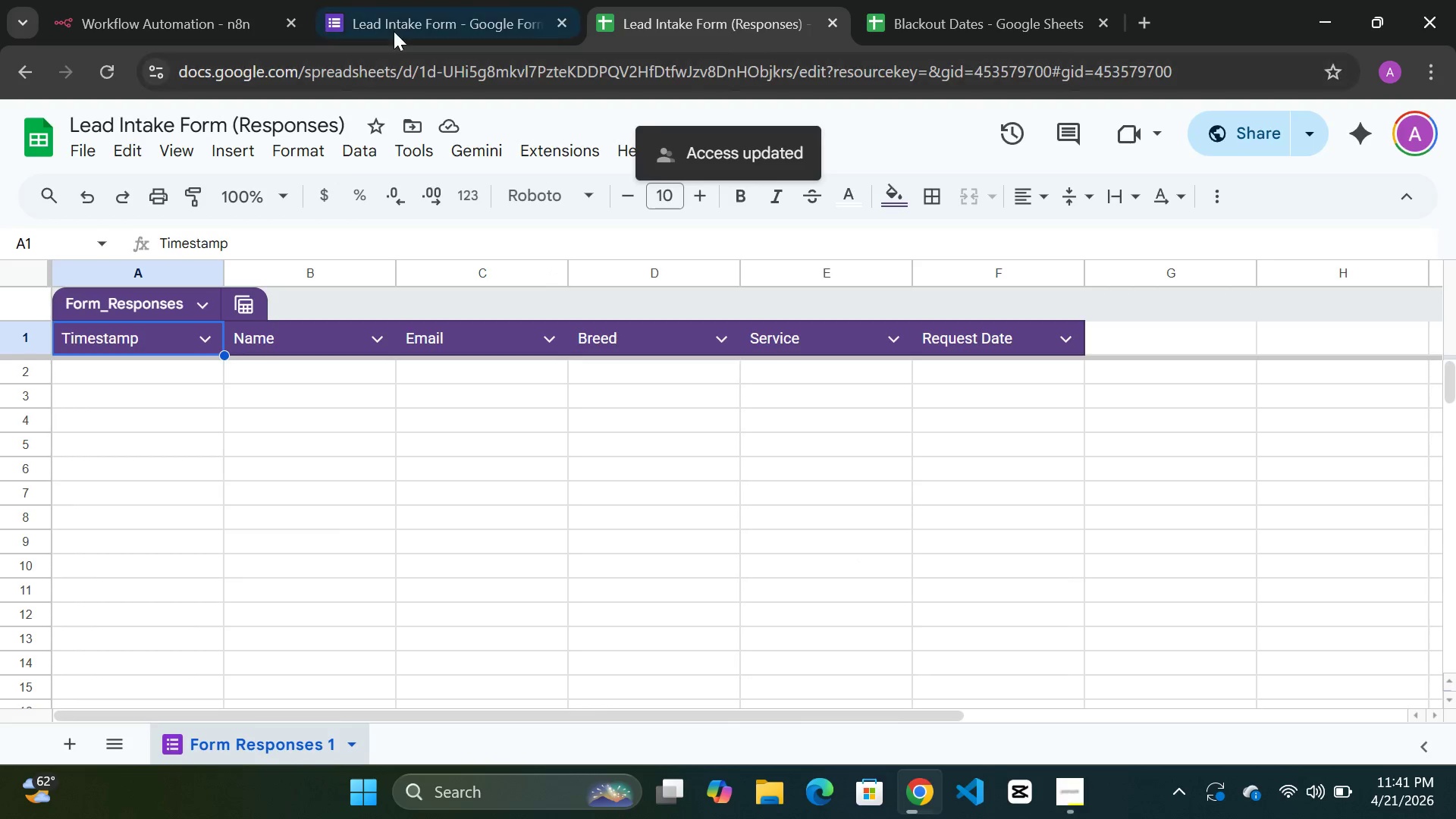 
left_click([394, 24])
 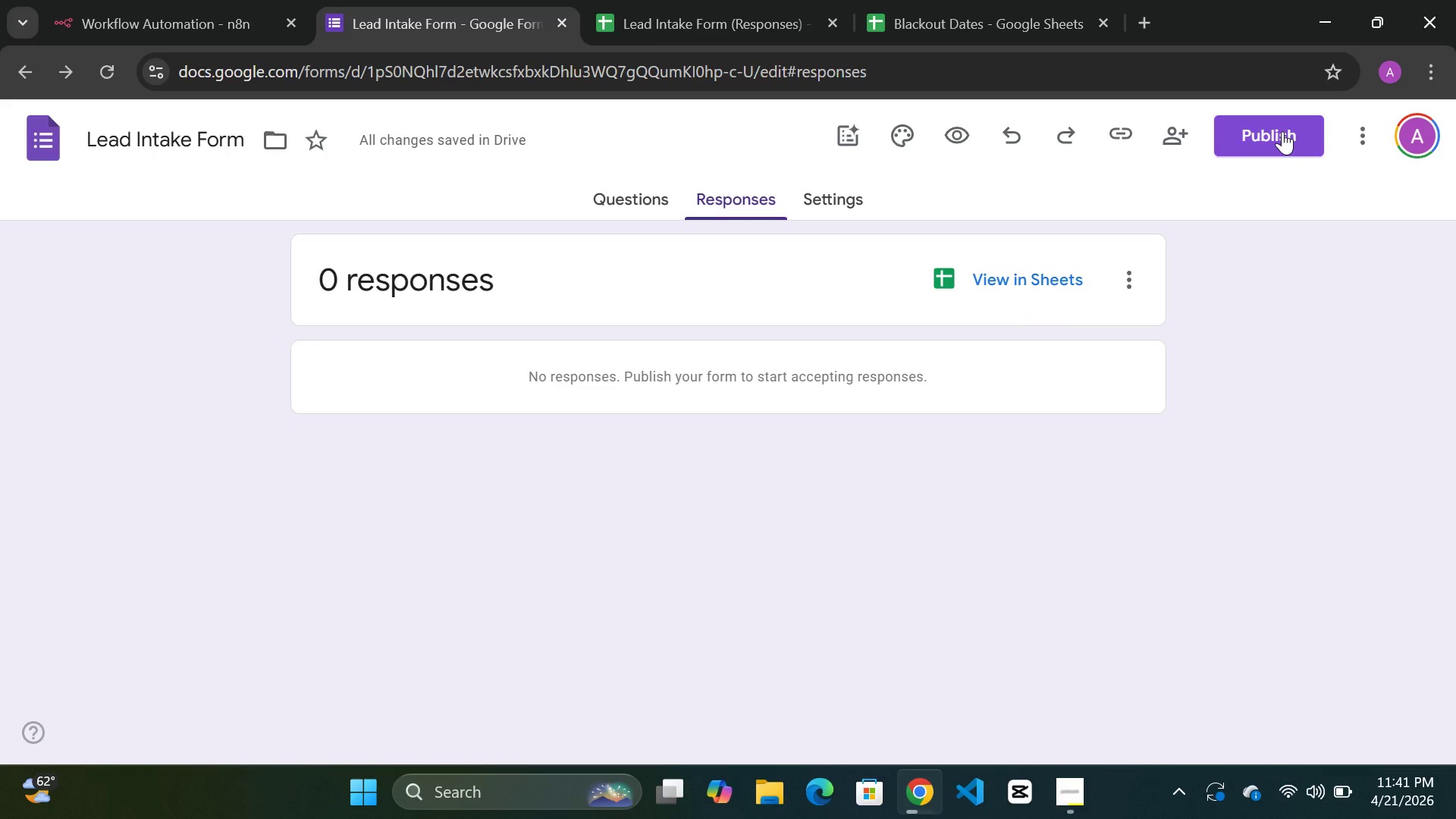 
left_click([1282, 131])
 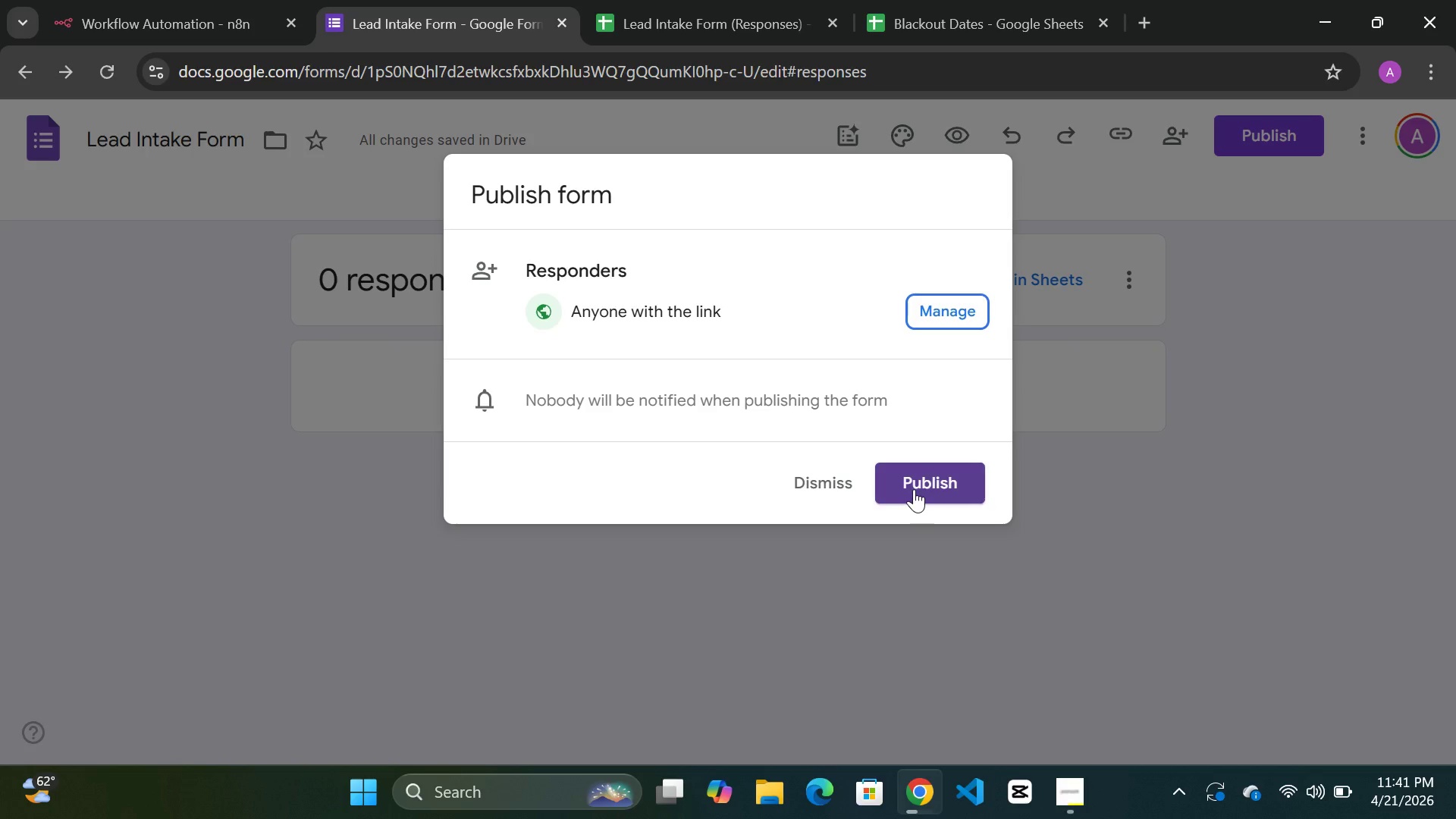 
left_click([914, 489])
 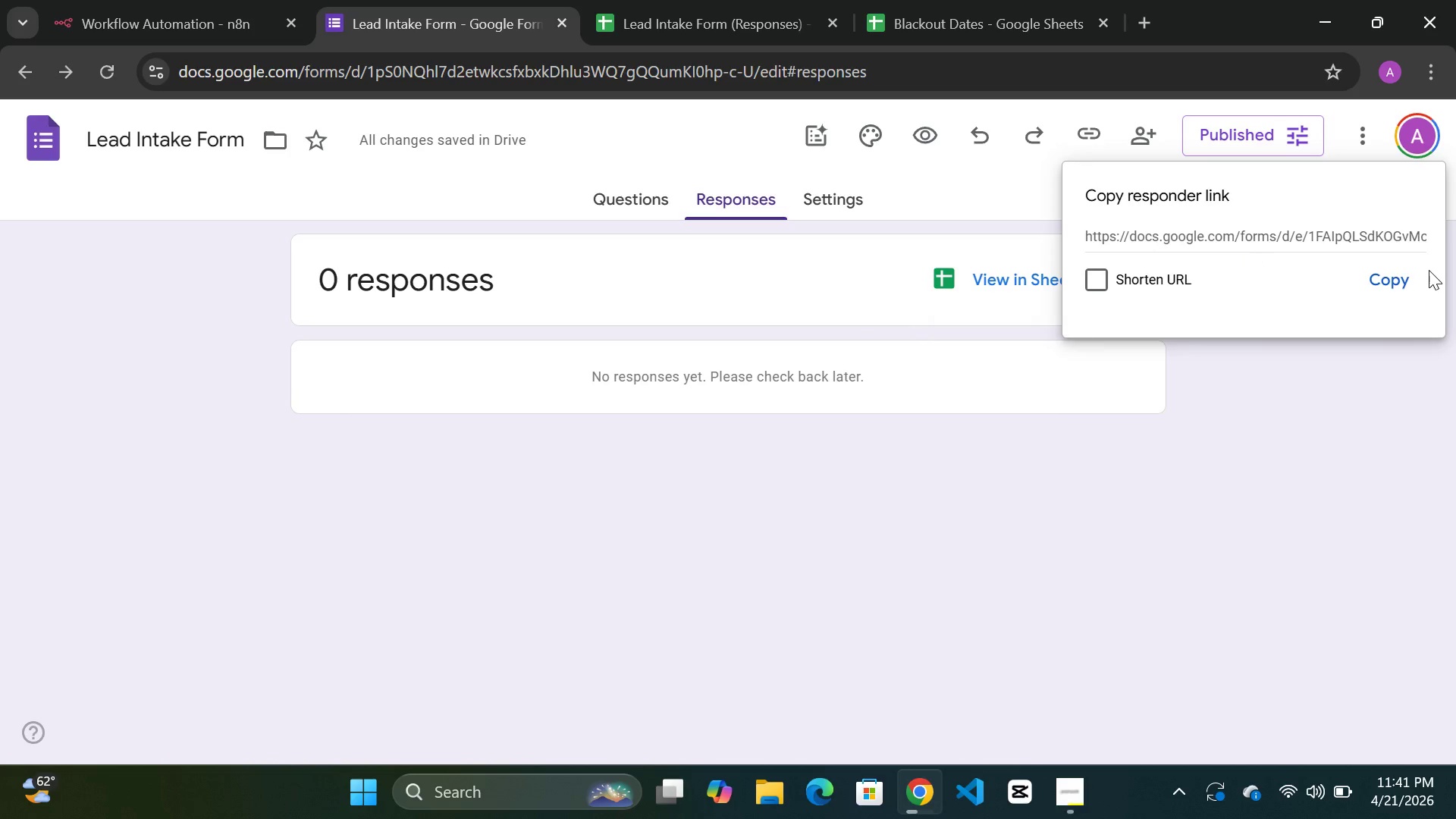 
left_click([1398, 281])
 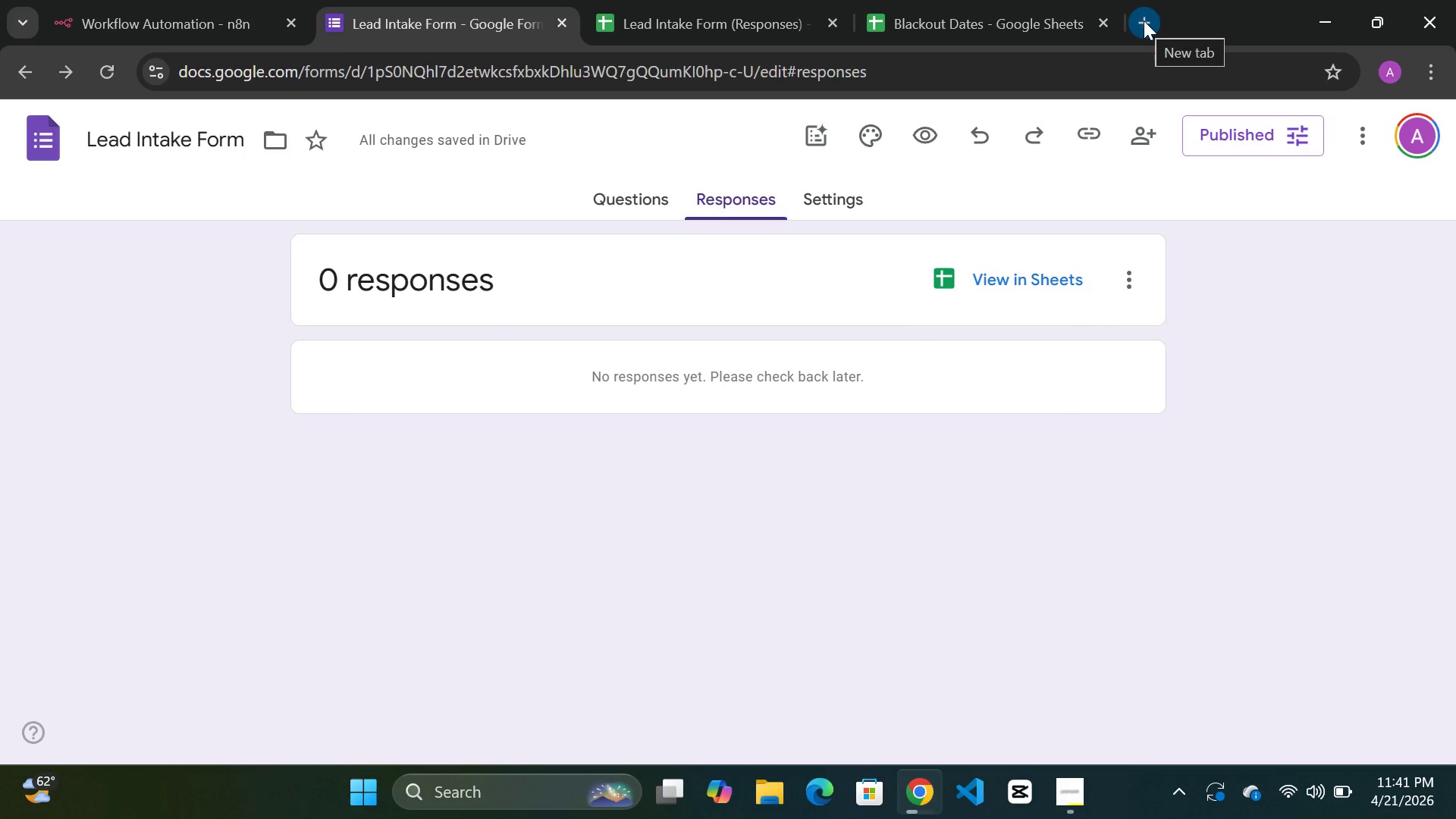 
left_click([1144, 20])
 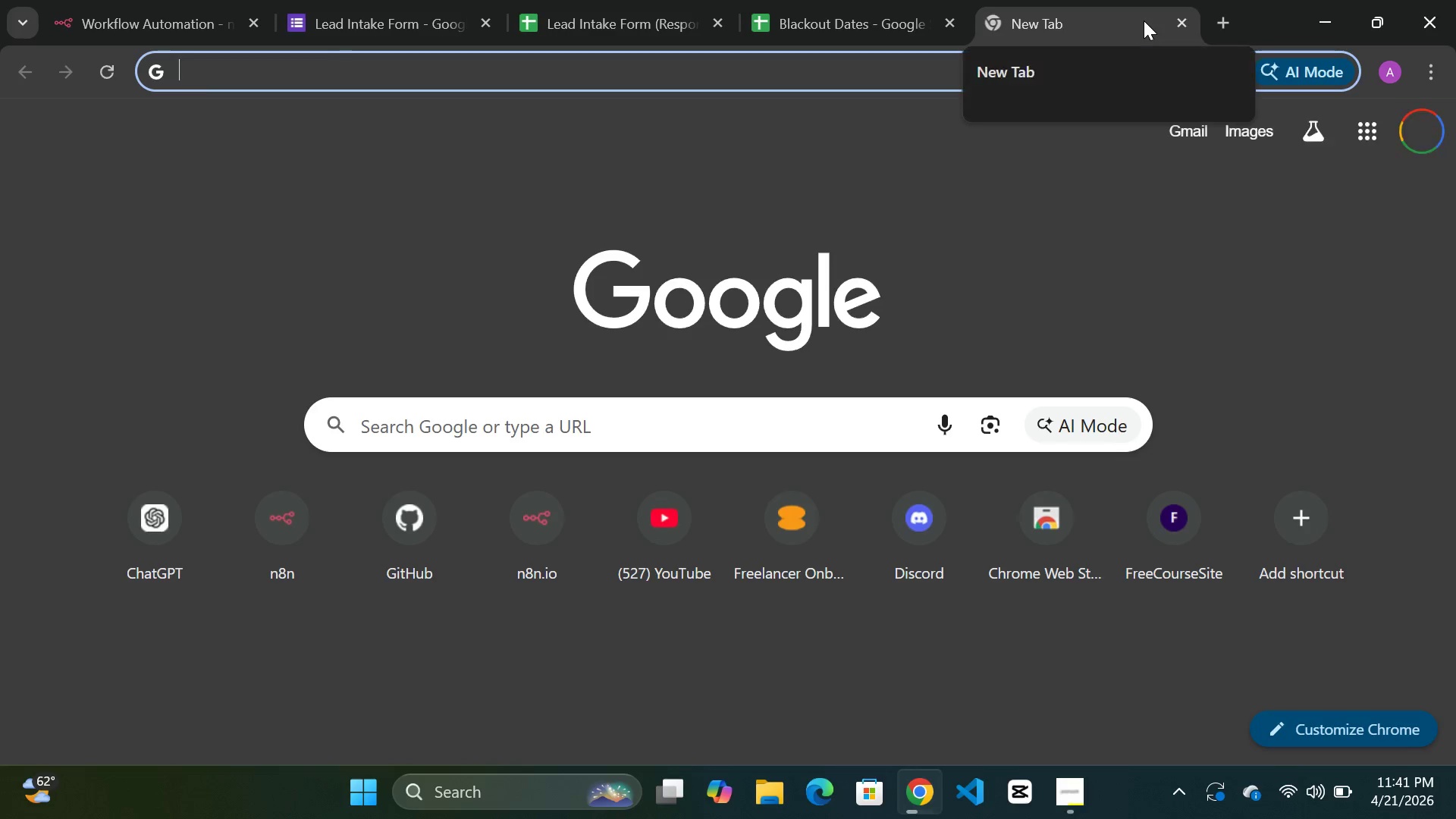 
key(Control+V)
 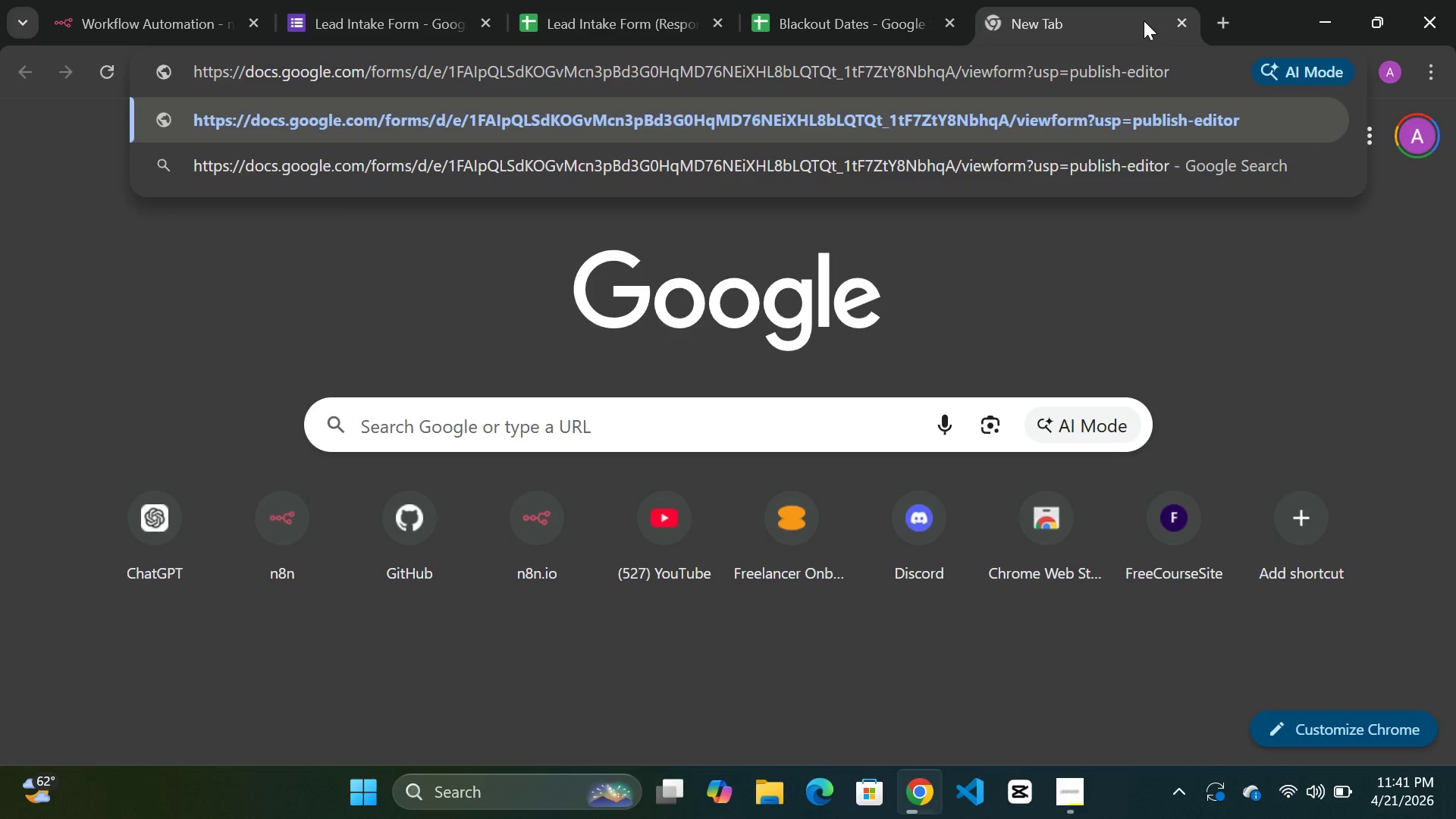 
key(Enter)
 